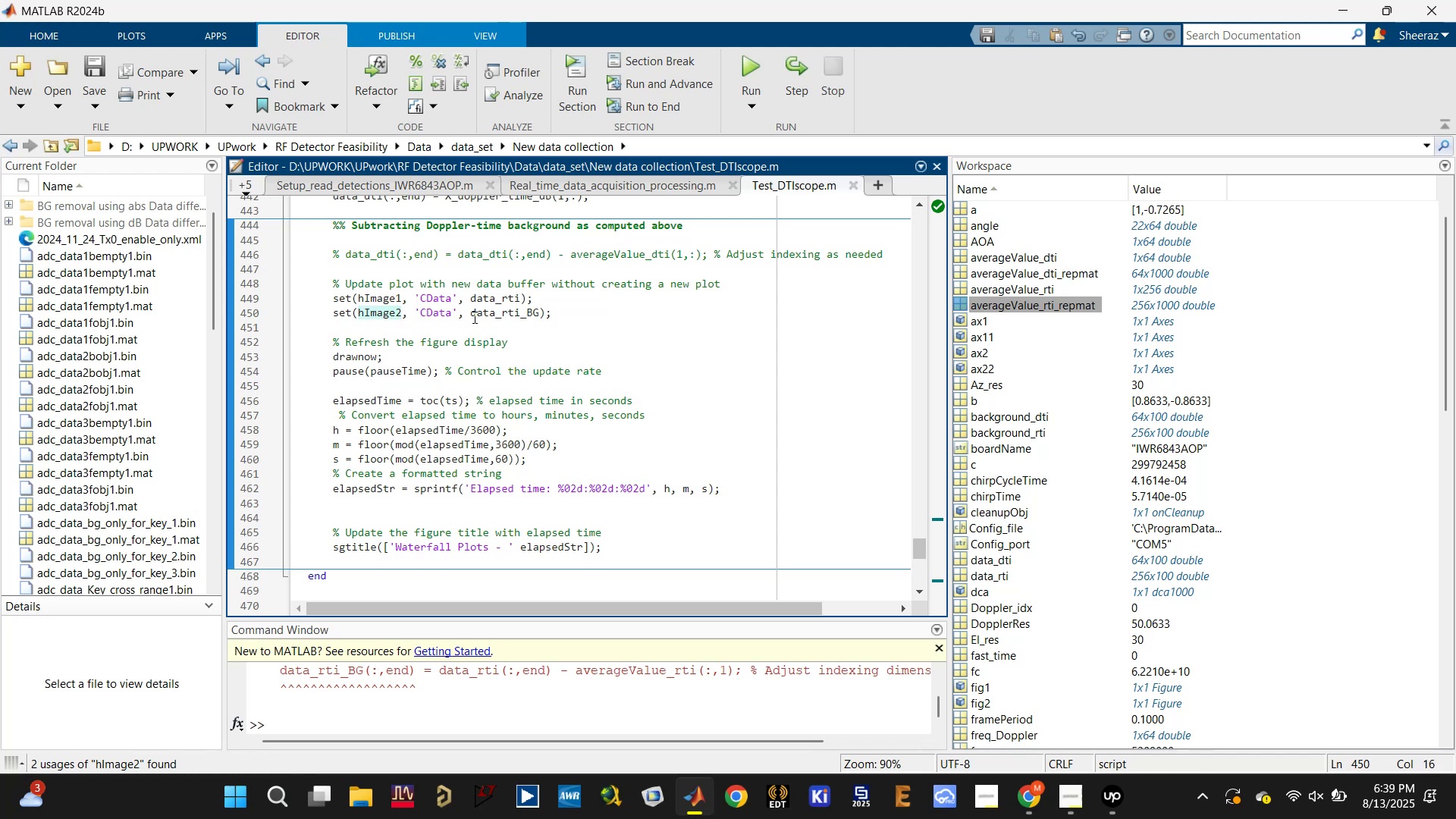 
left_click([495, 316])
 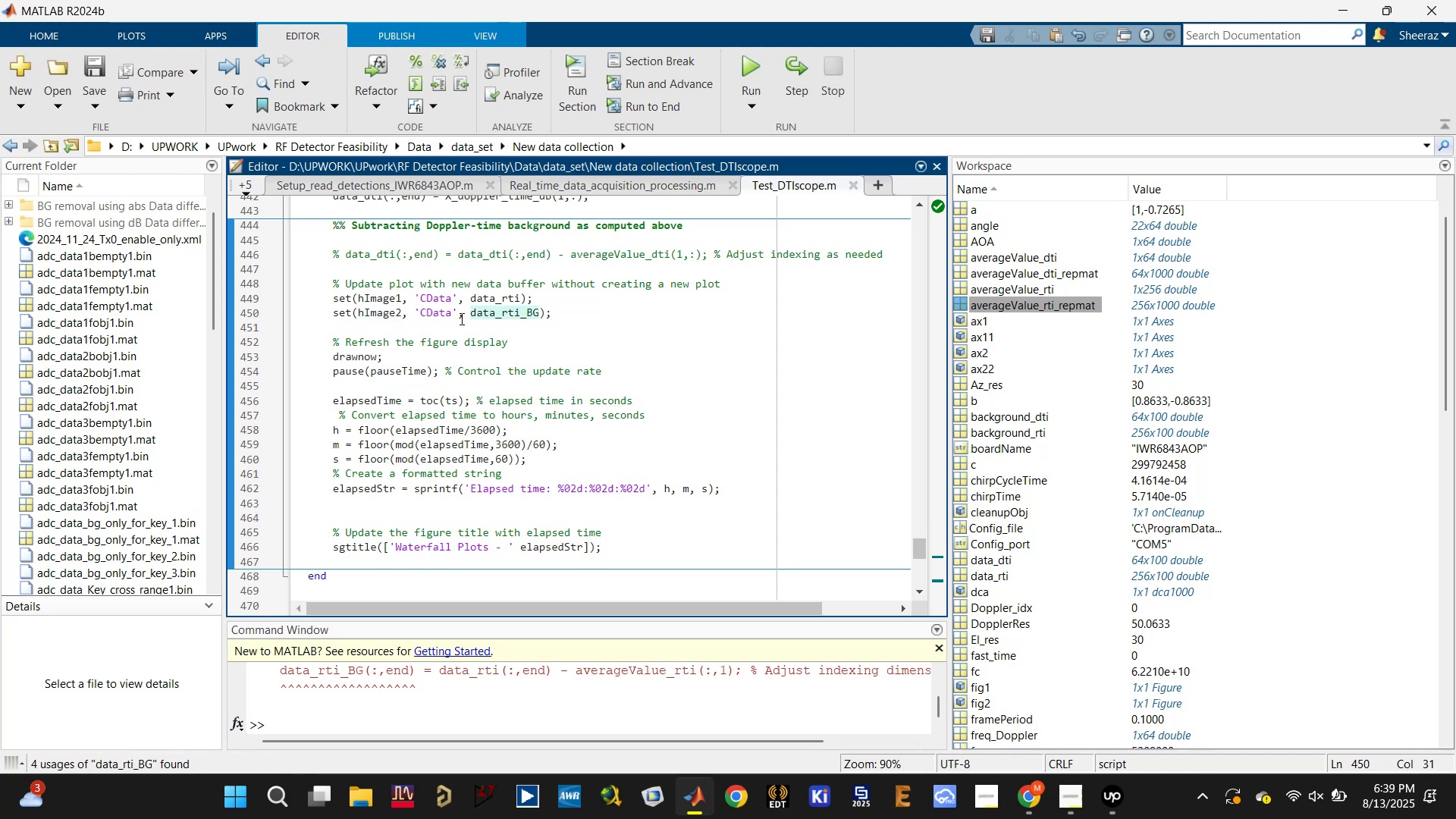 
key(Control+Z)
 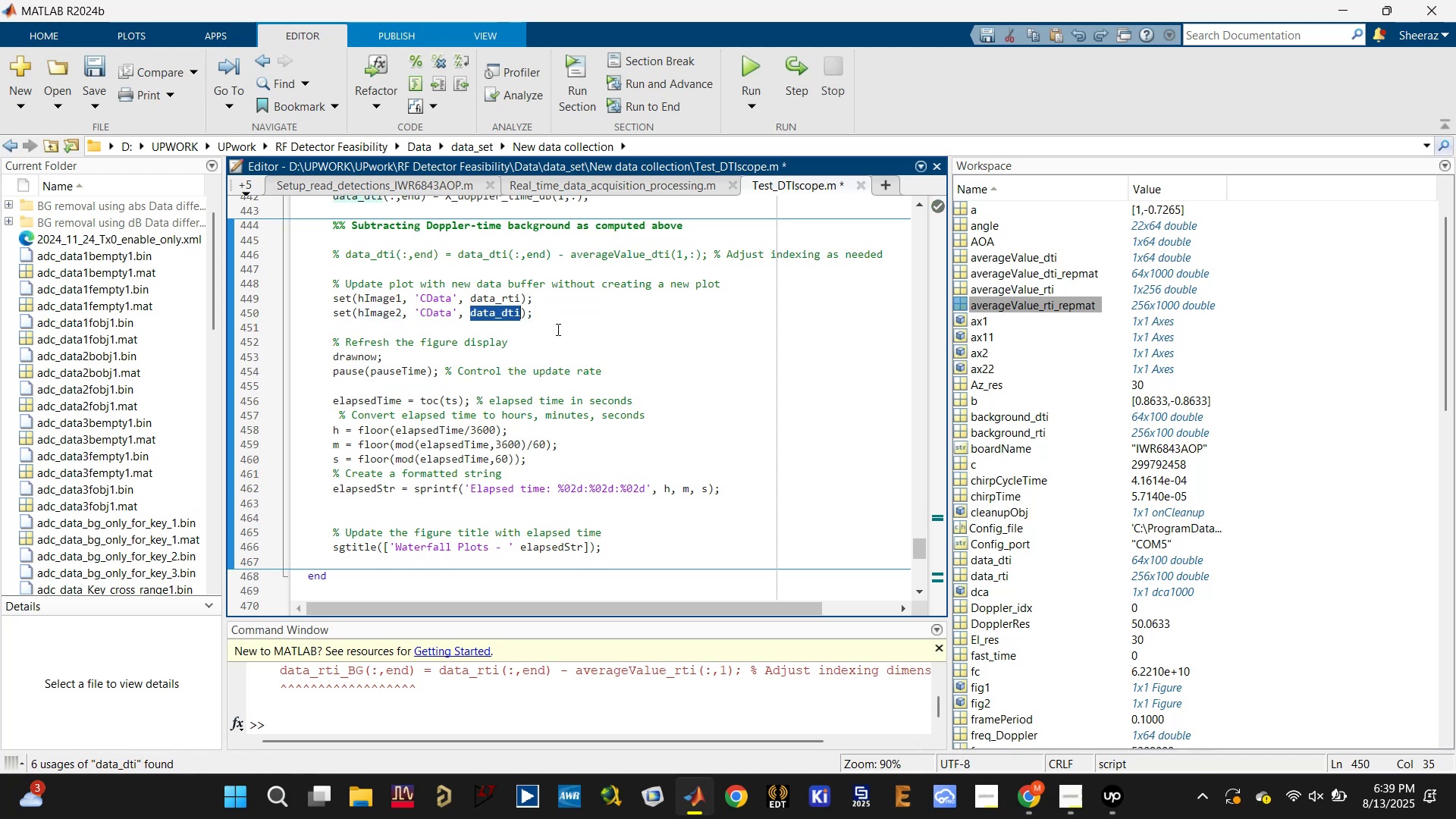 
key(Control+ControlLeft)
 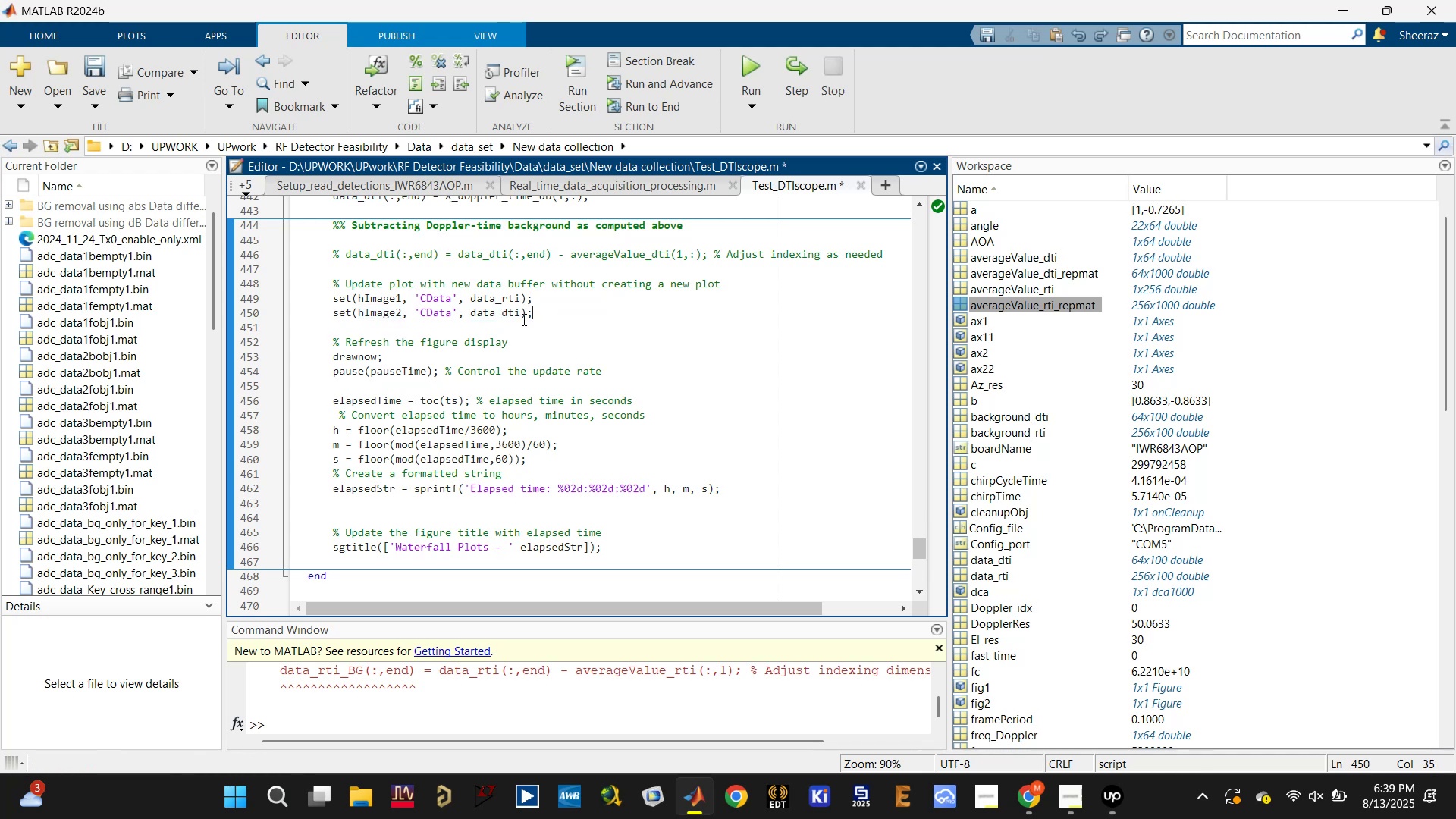 
key(Control+S)
 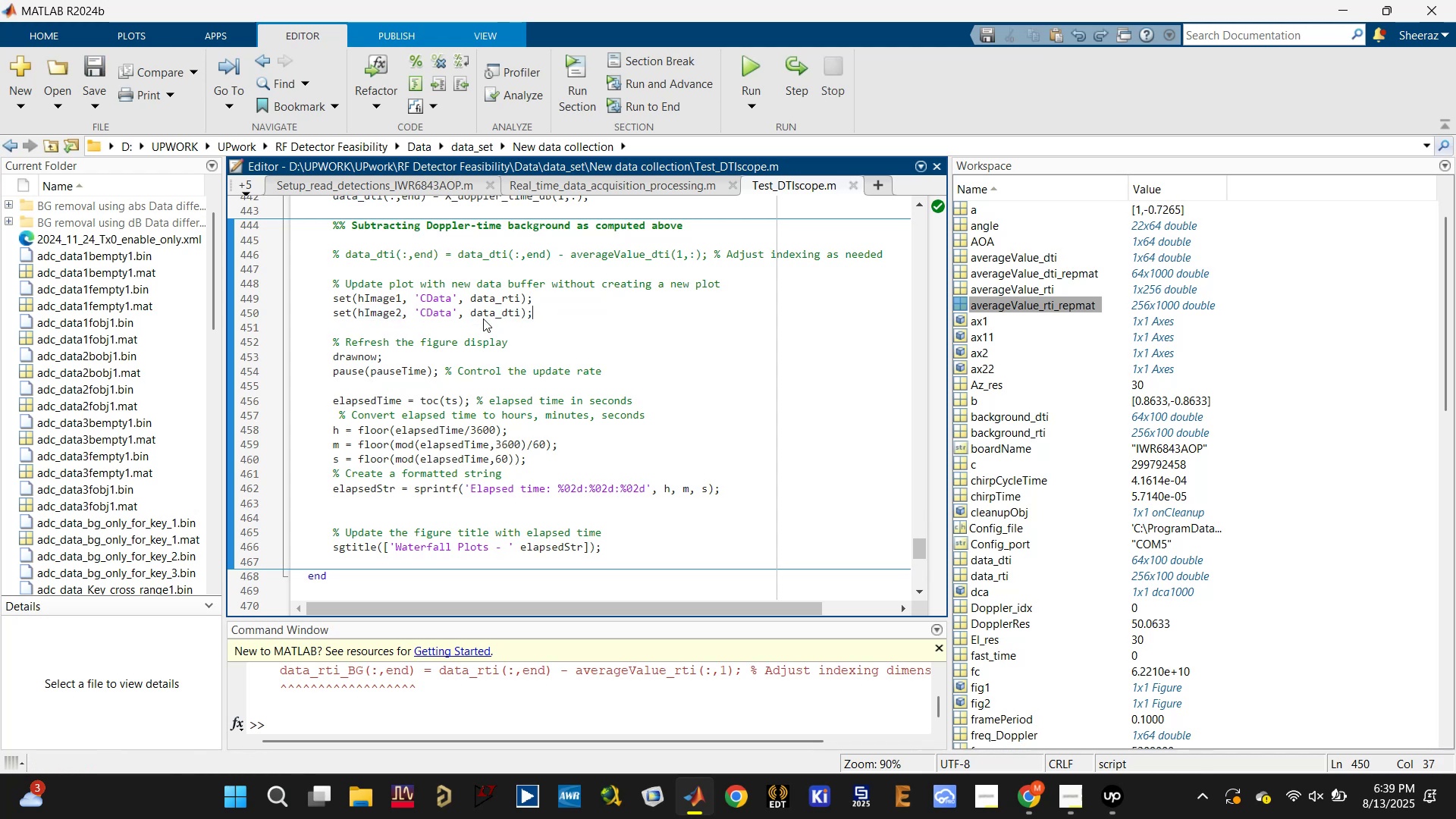 
left_click([493, 305])
 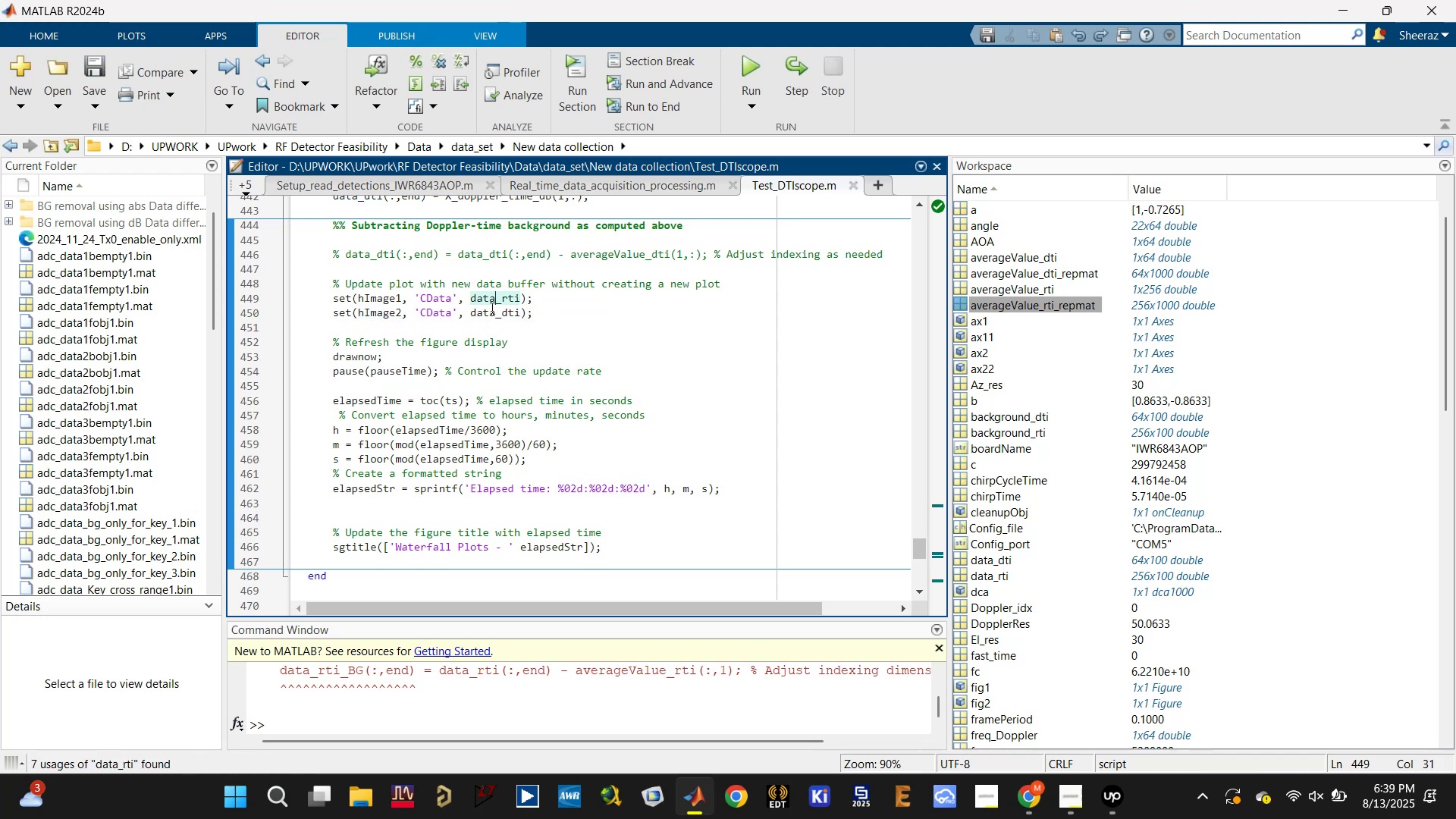 
left_click([491, 309])
 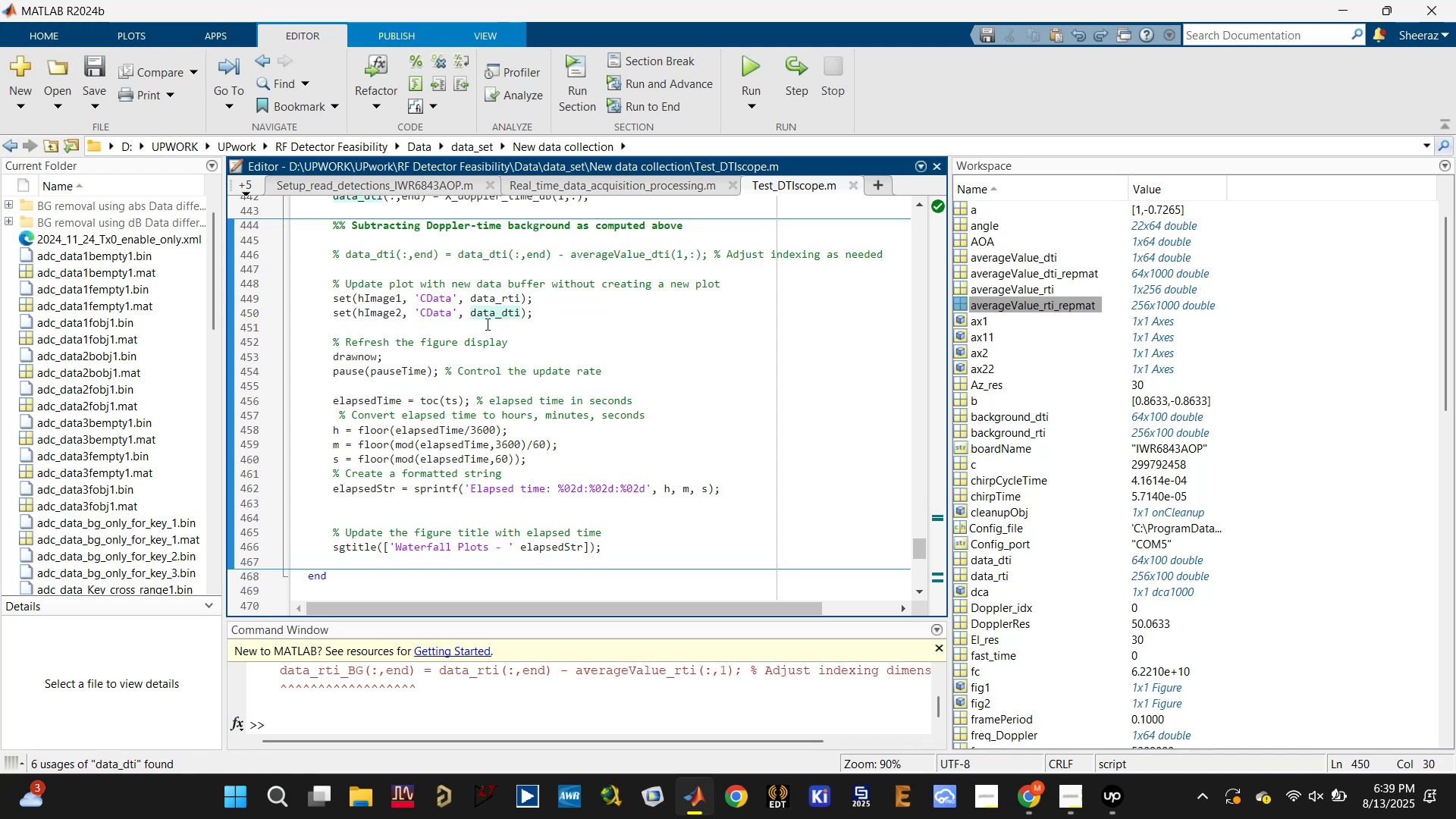 
scroll: coordinate [486, 326], scroll_direction: up, amount: 2.0
 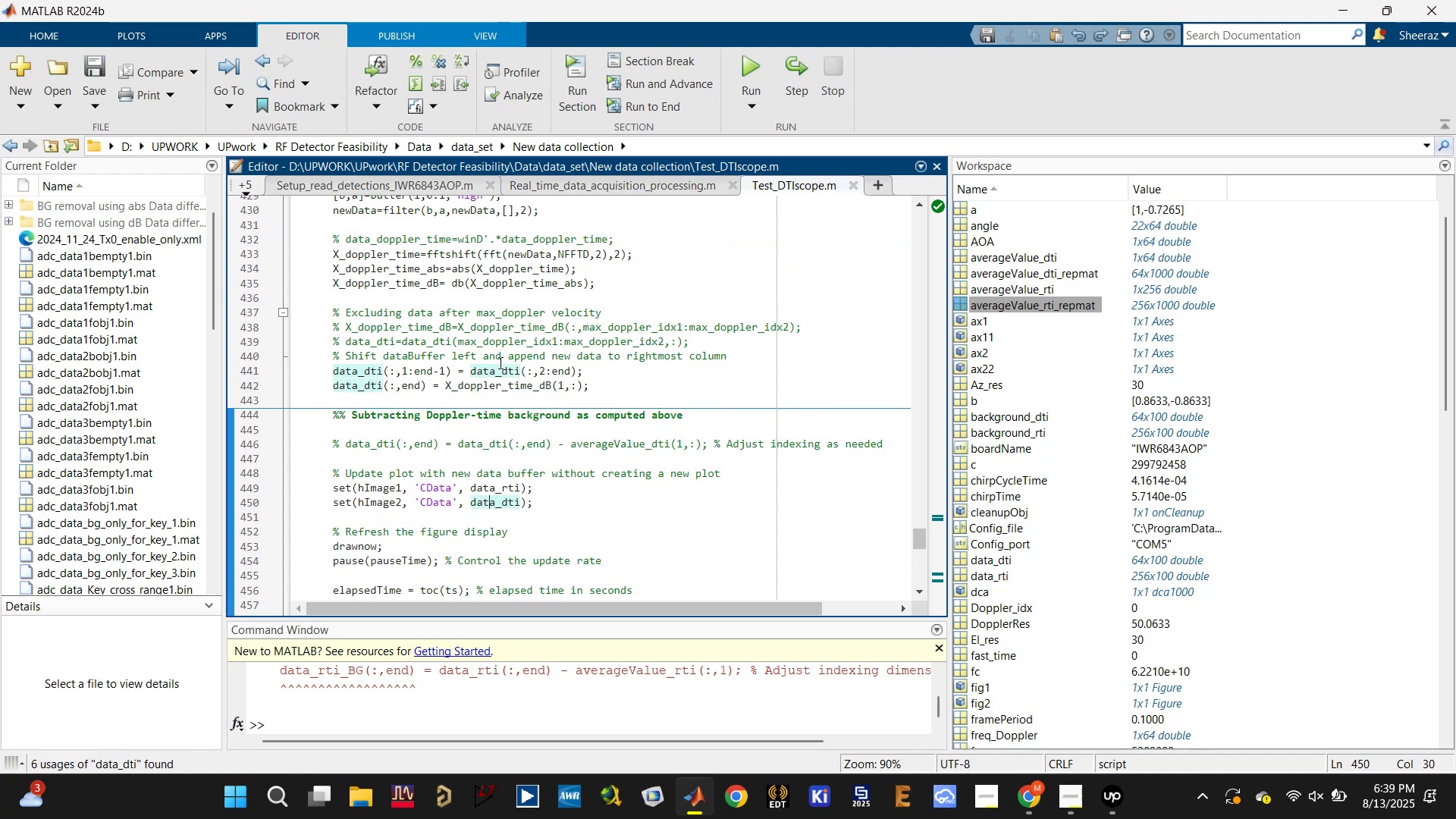 
key(Control+Z)
 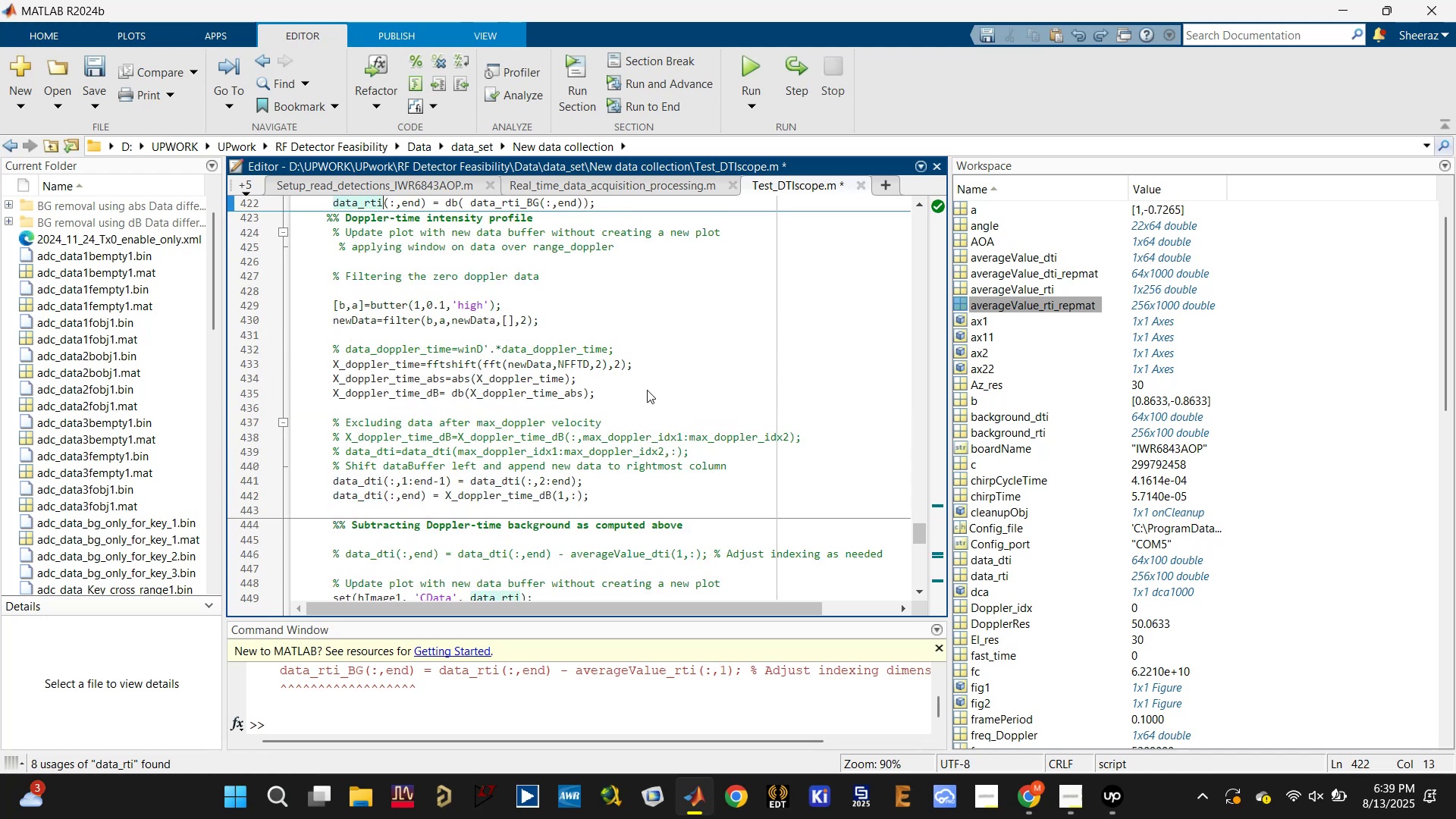 
scroll: coordinate [647, 390], scroll_direction: up, amount: 2.0
 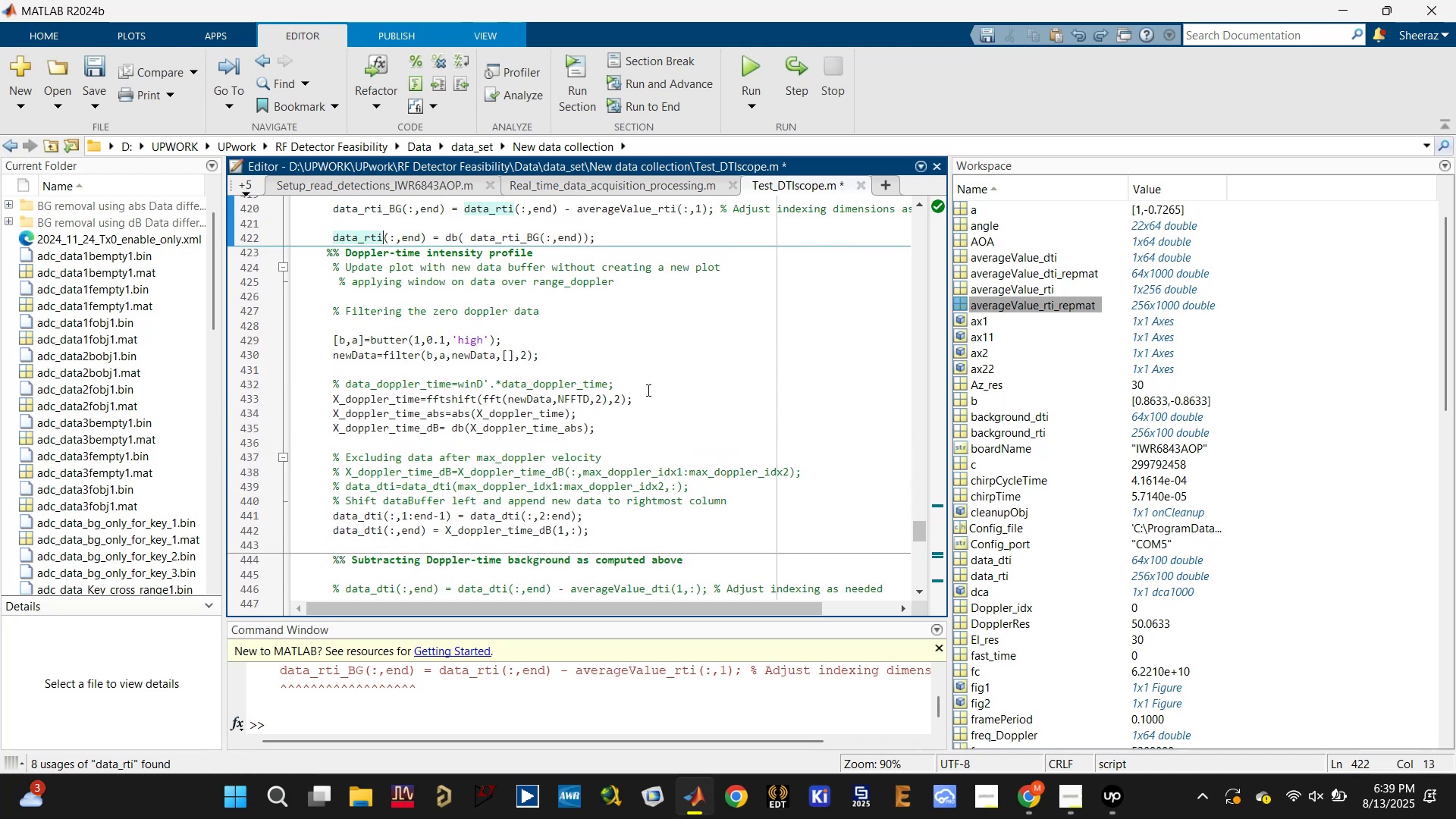 
key(Control+Z)
 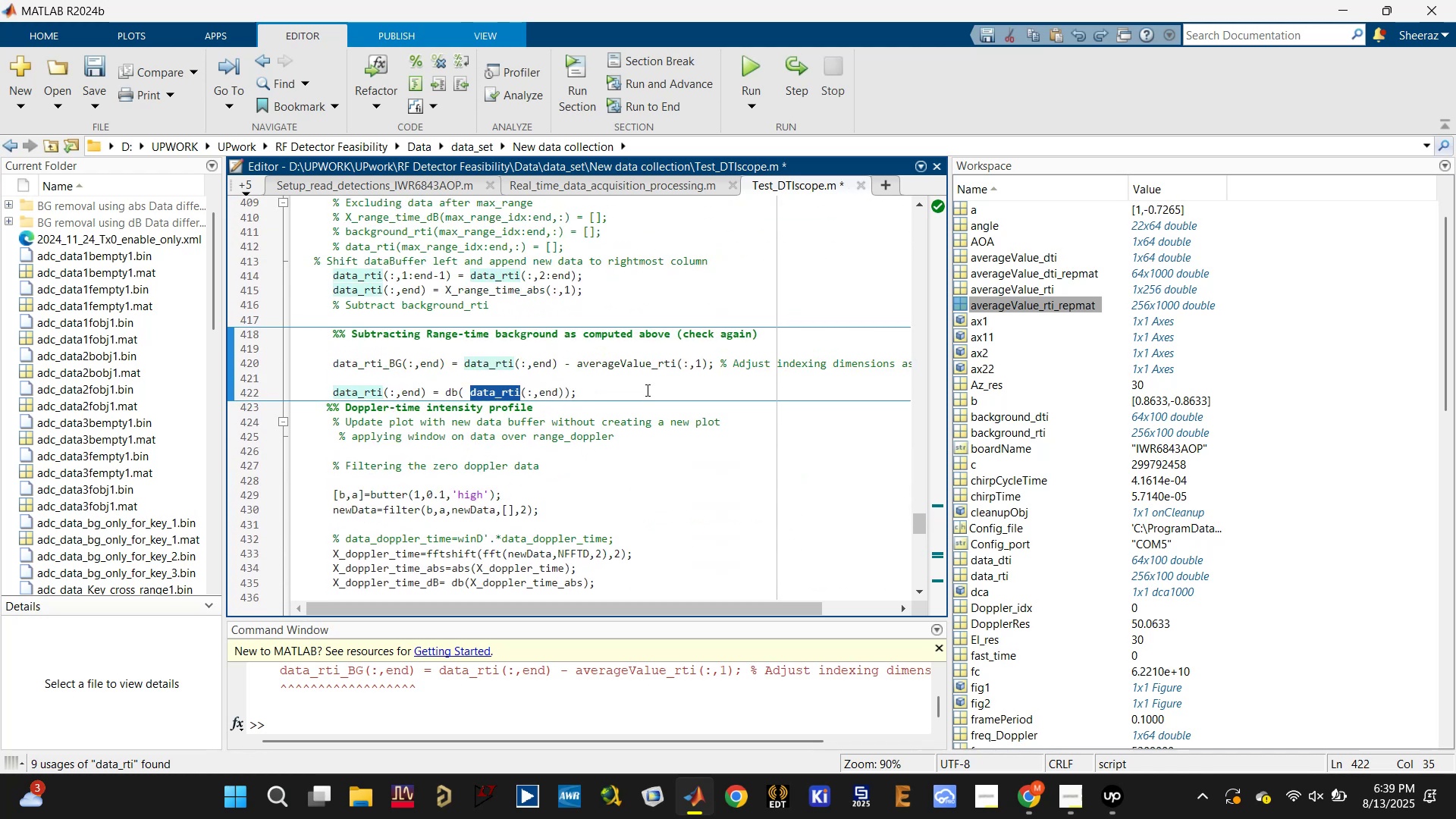 
key(Control+Z)
 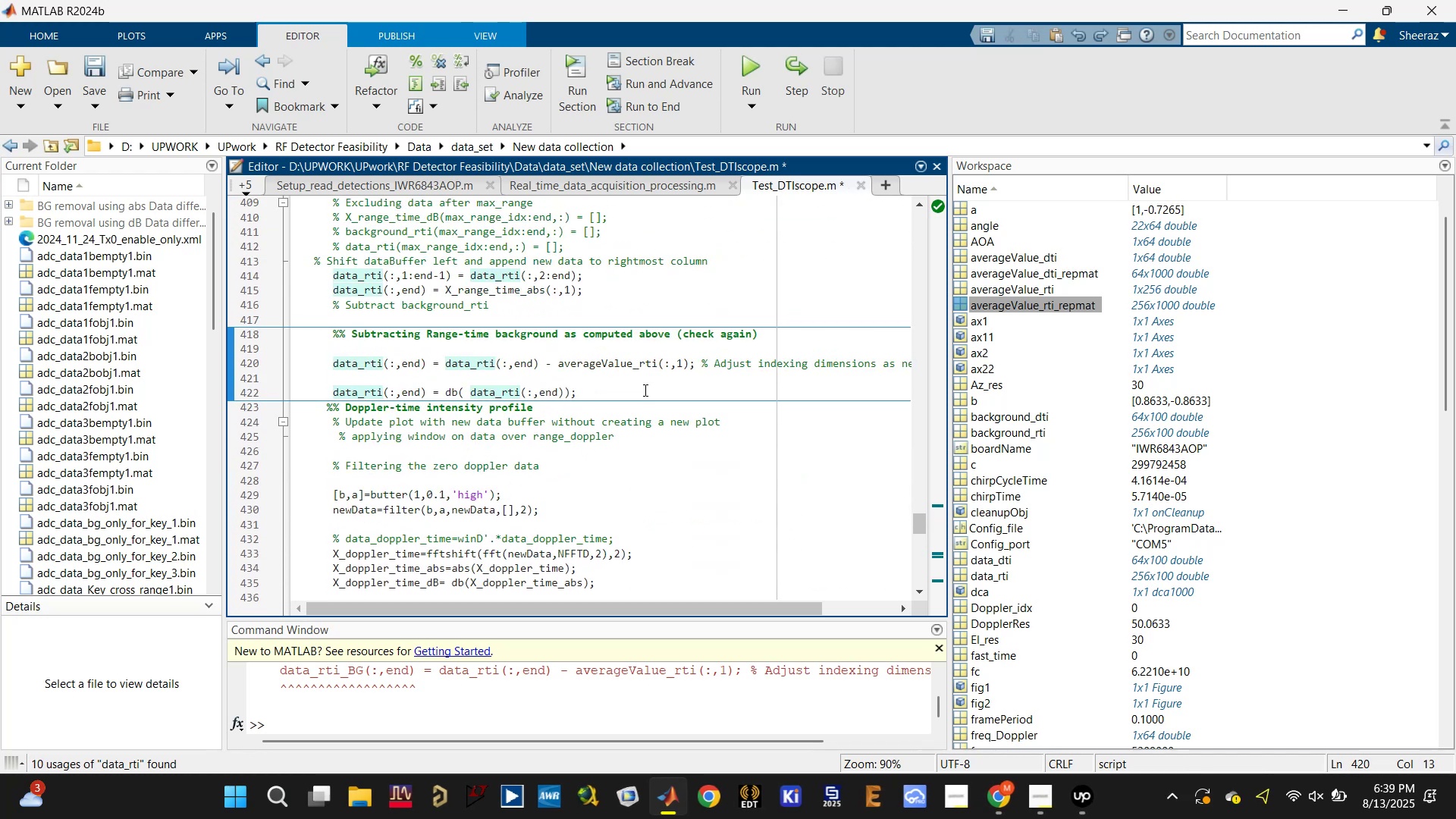 
key(Control+S)
 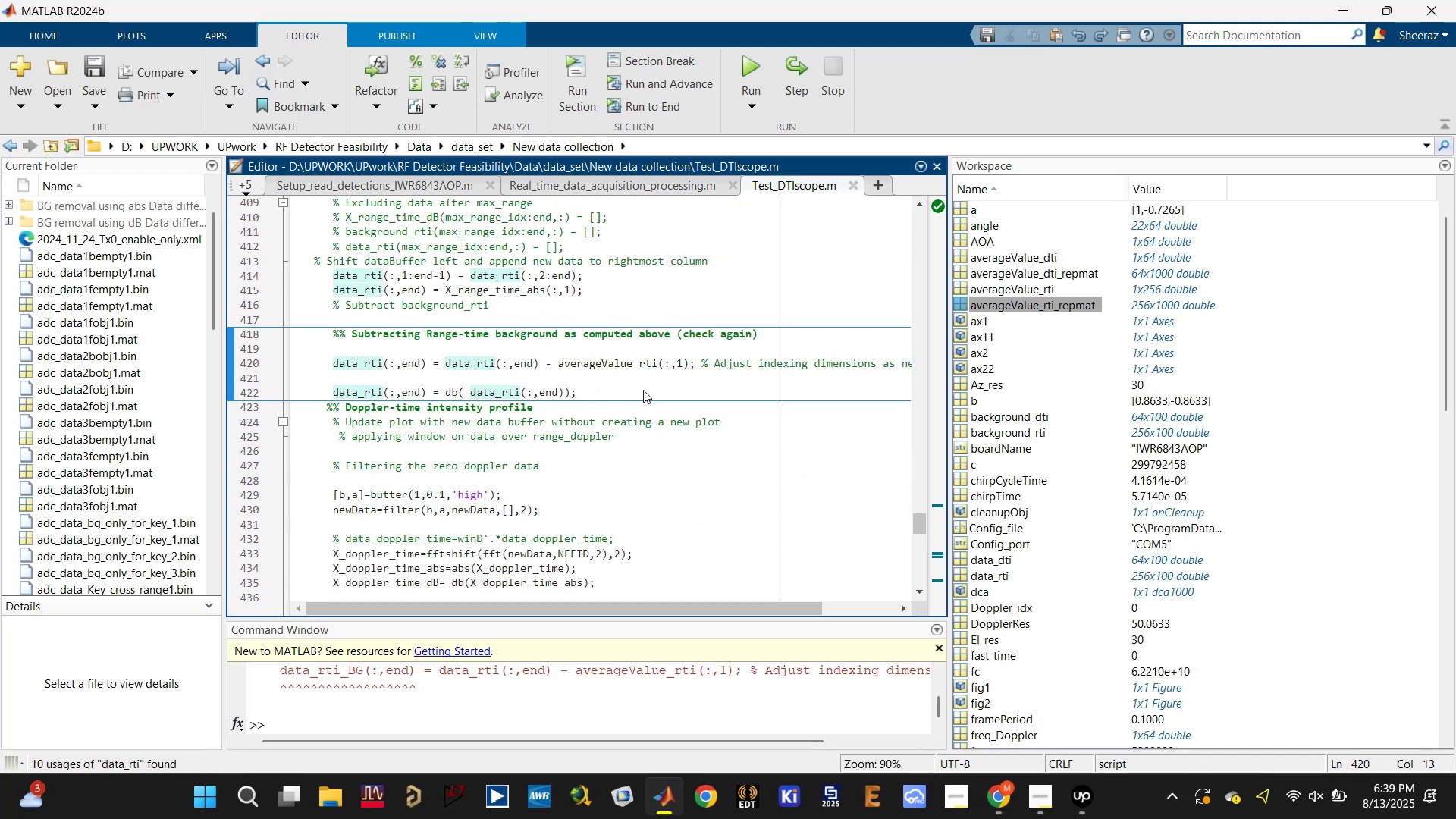 
scroll: coordinate [643, 390], scroll_direction: up, amount: 2.0
 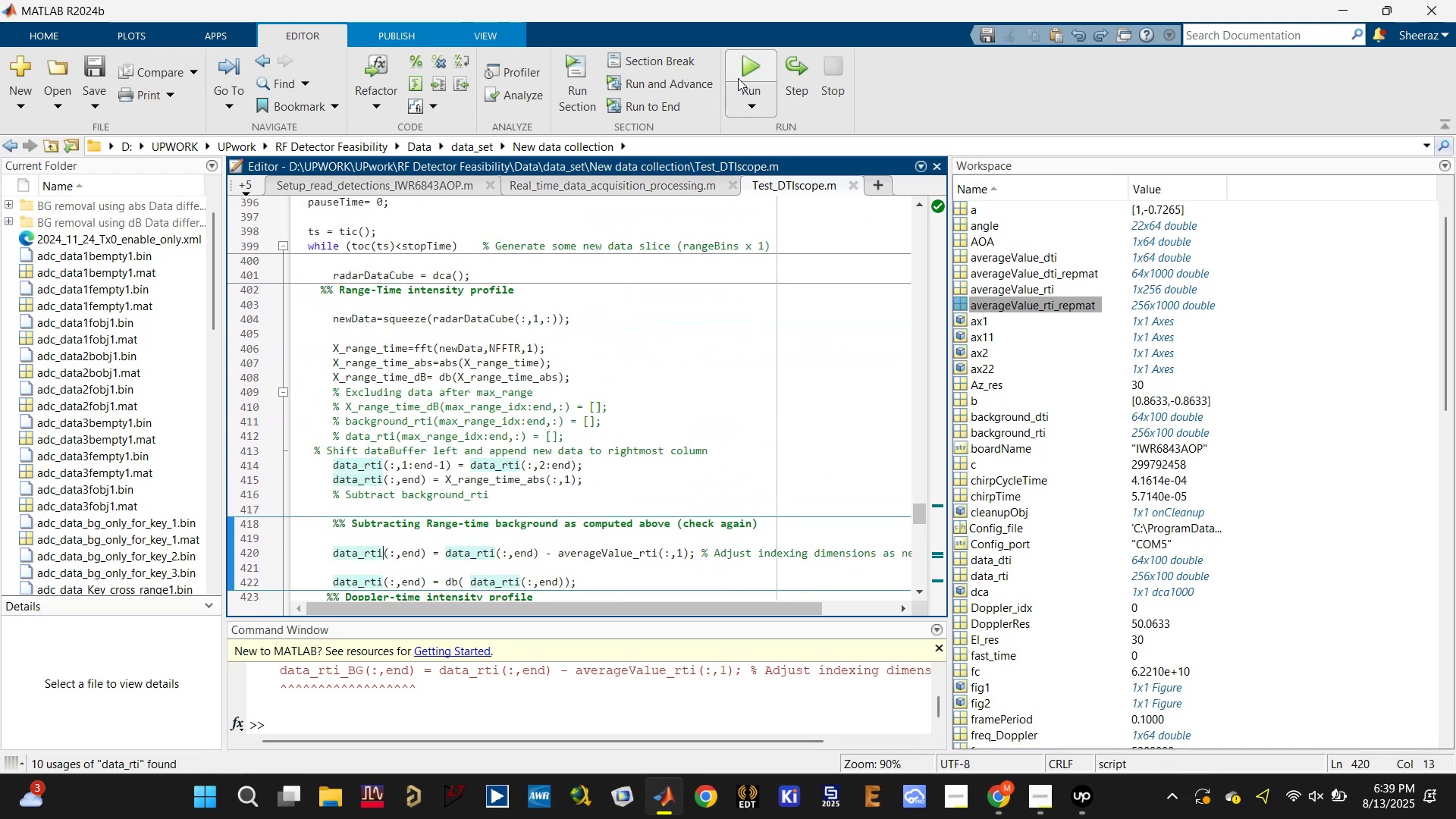 
scroll: coordinate [614, 318], scroll_direction: down, amount: 1.0
 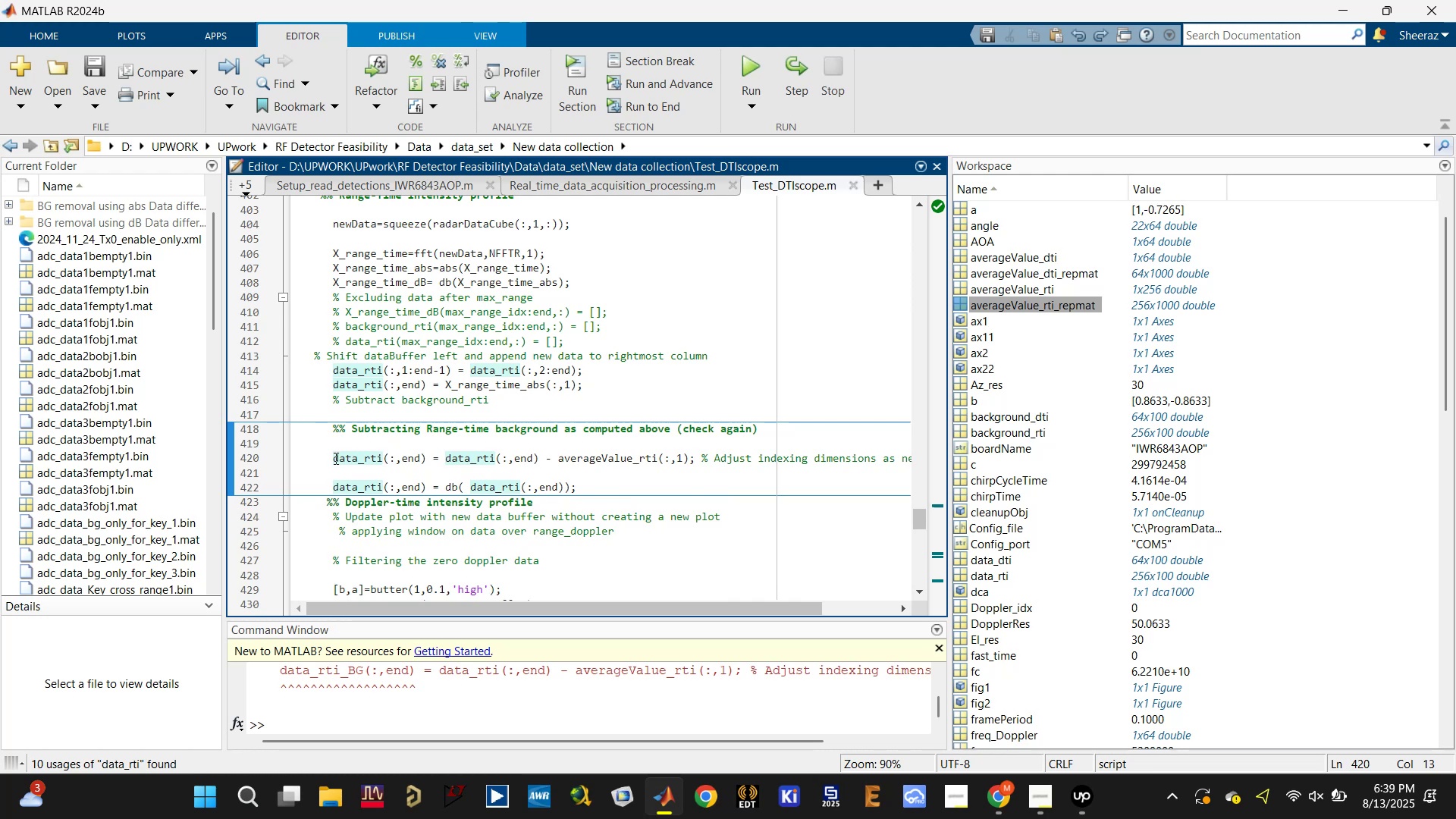 
left_click([329, 458])
 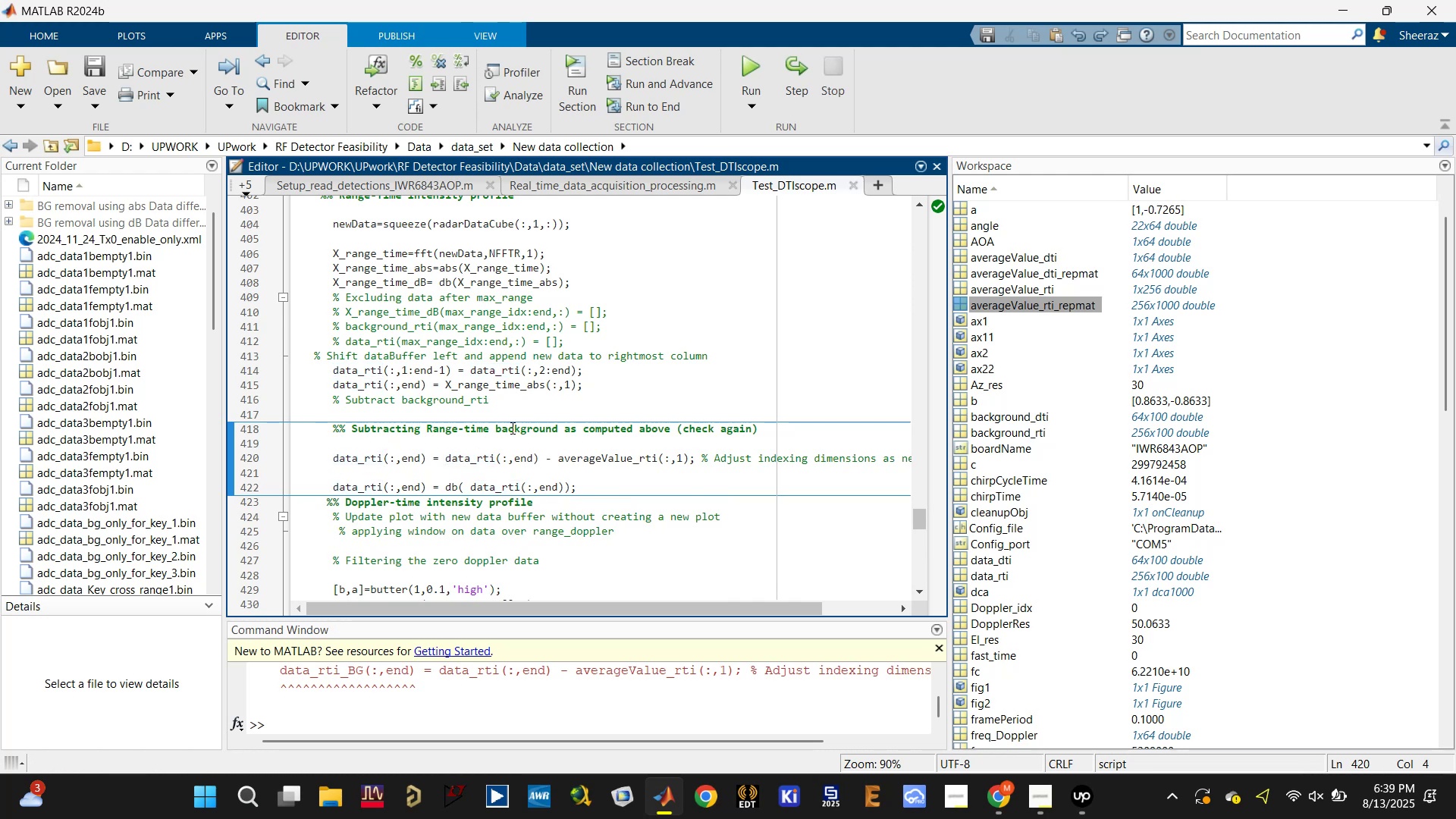 
key(Control+S)
 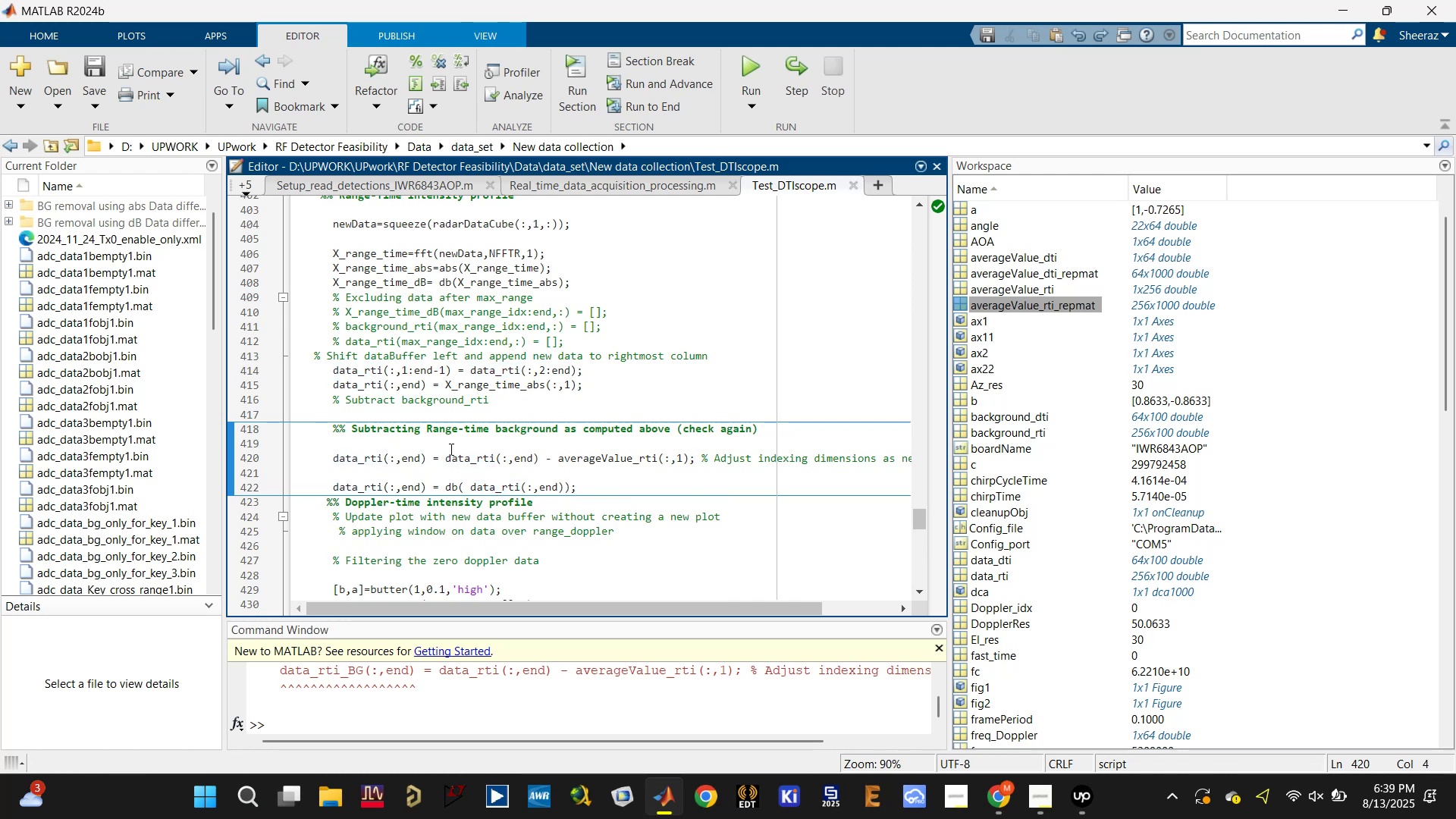 
key(Control+R)
 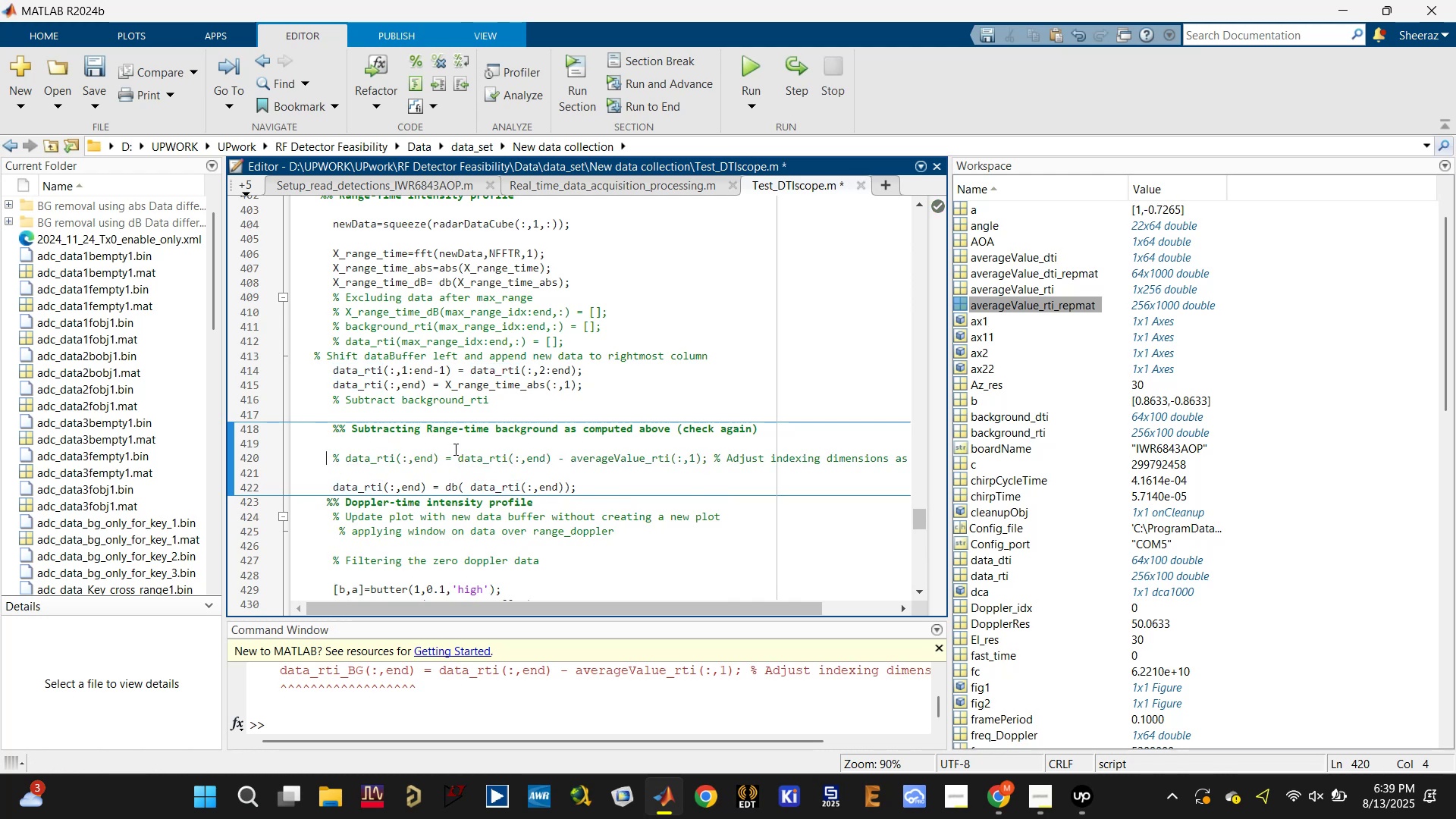 
key(Control+S)
 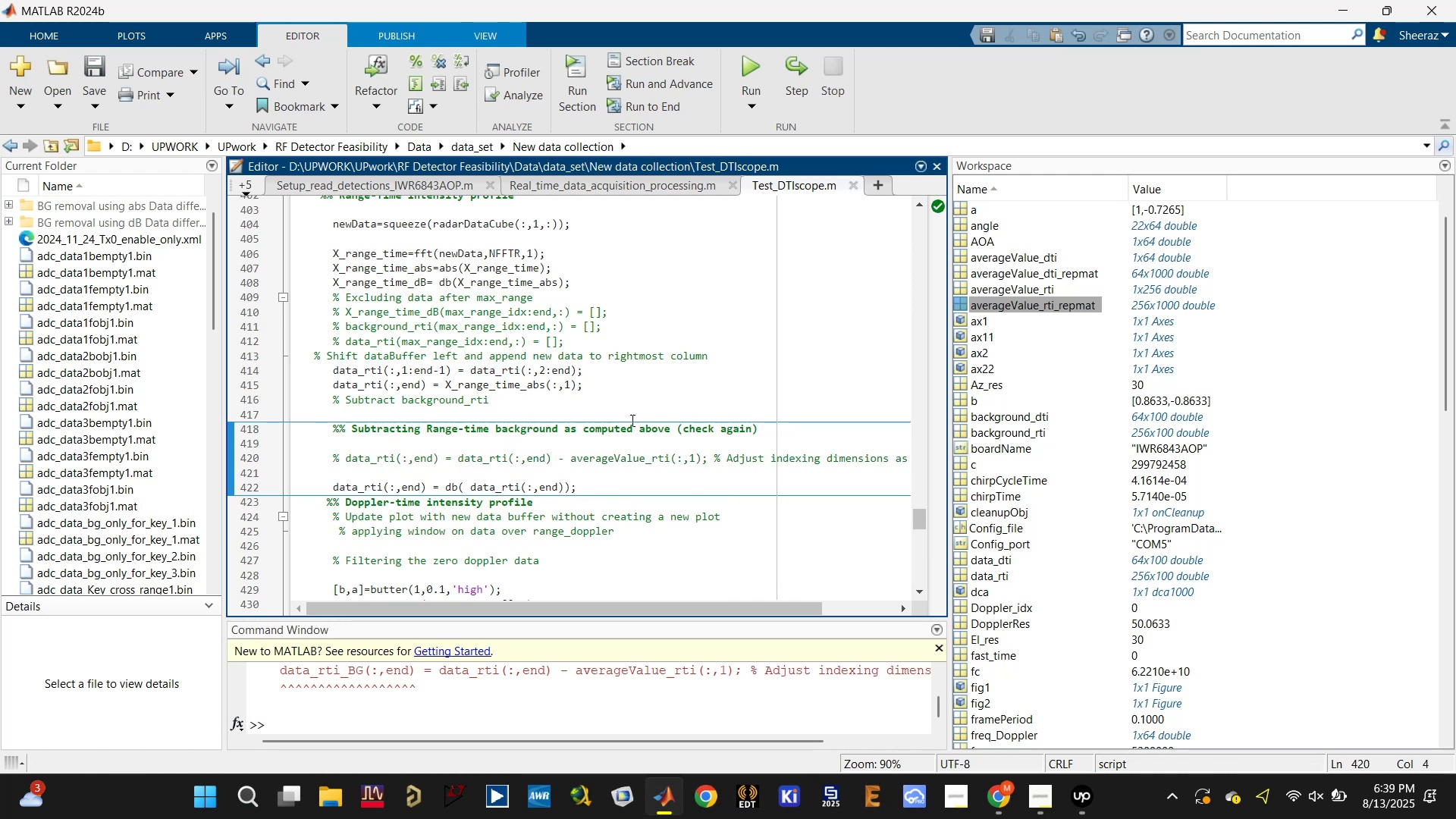 
key(Control+Z)
 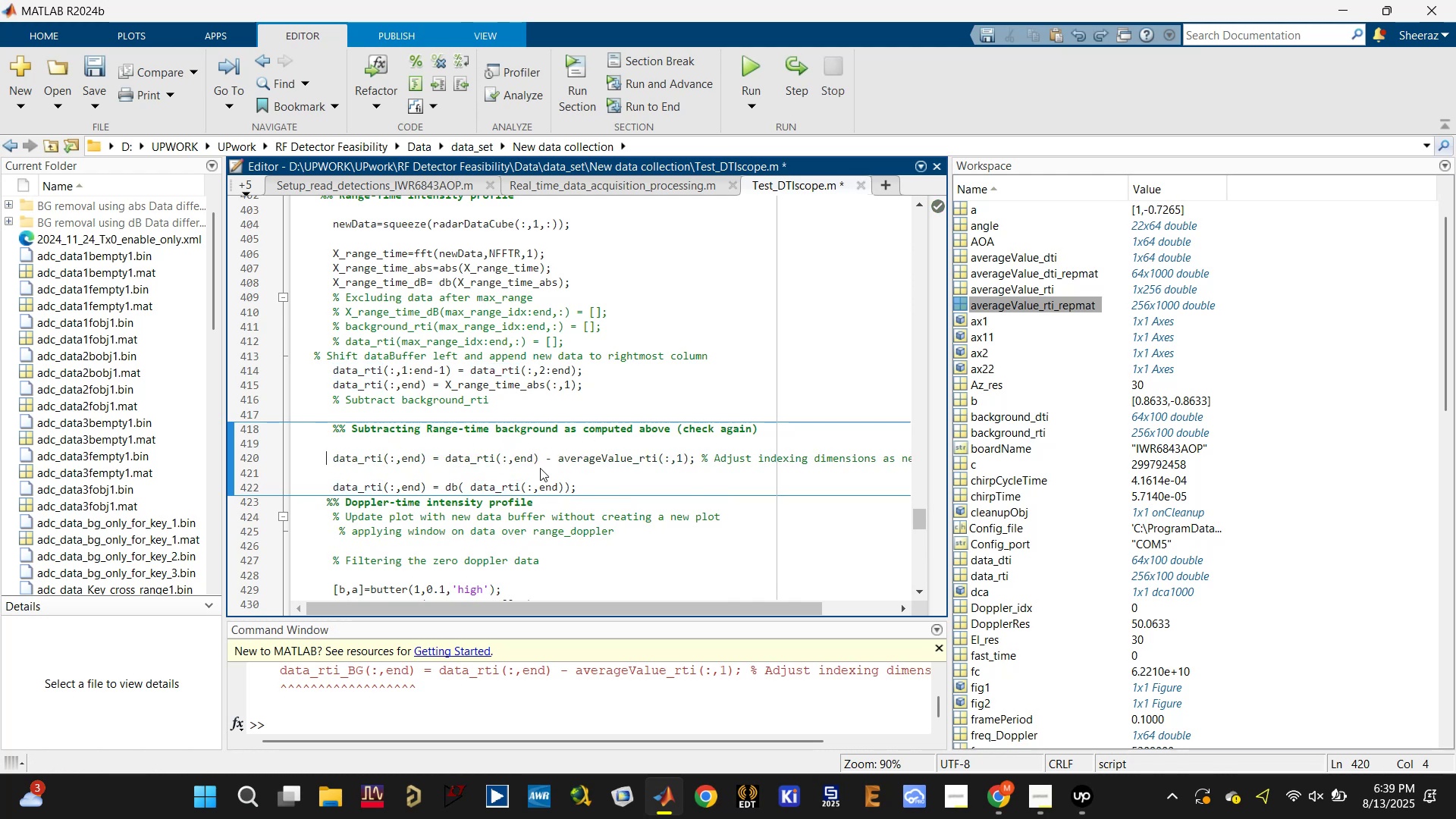 
key(Control+S)
 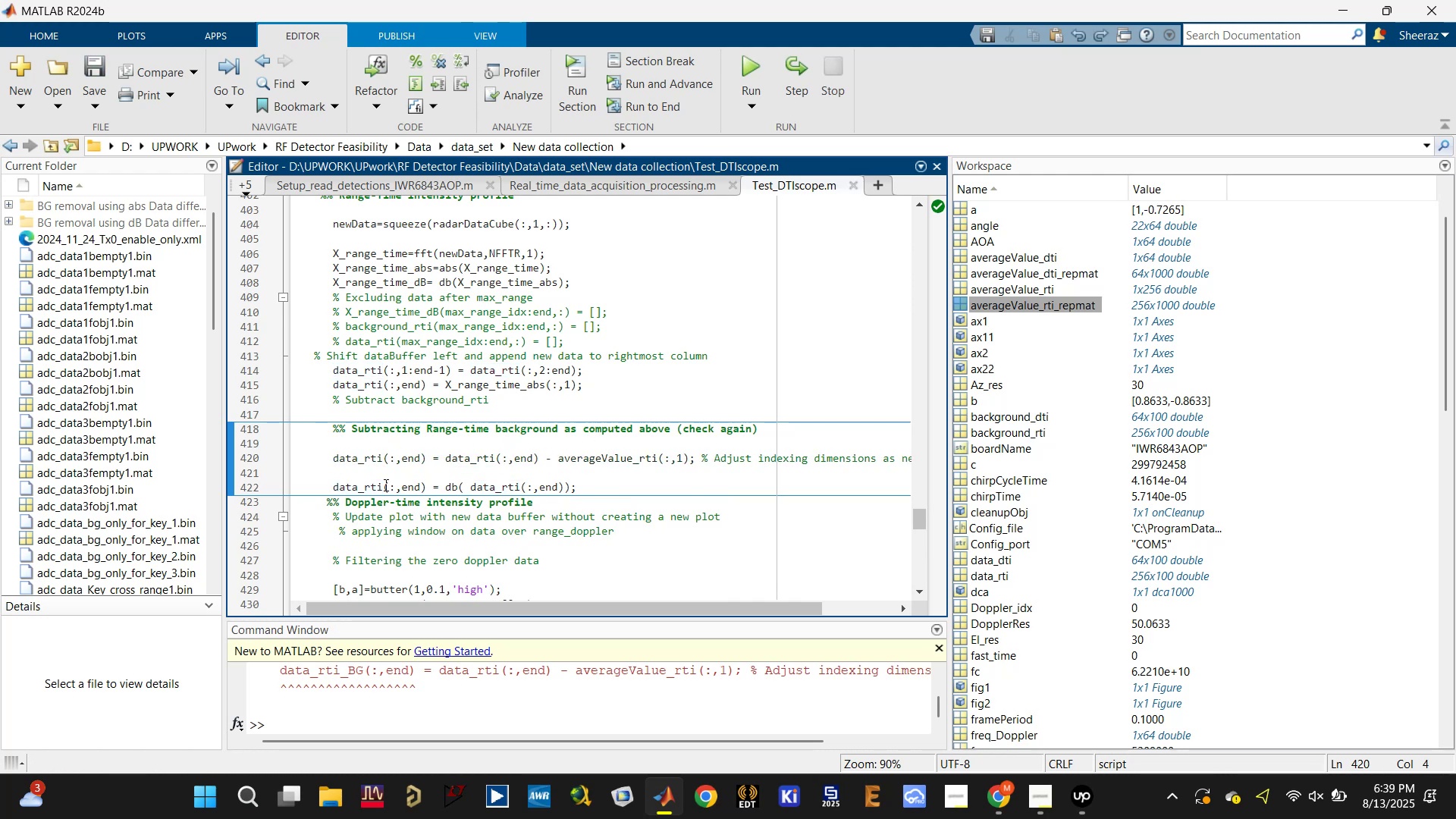 
left_click([359, 485])
 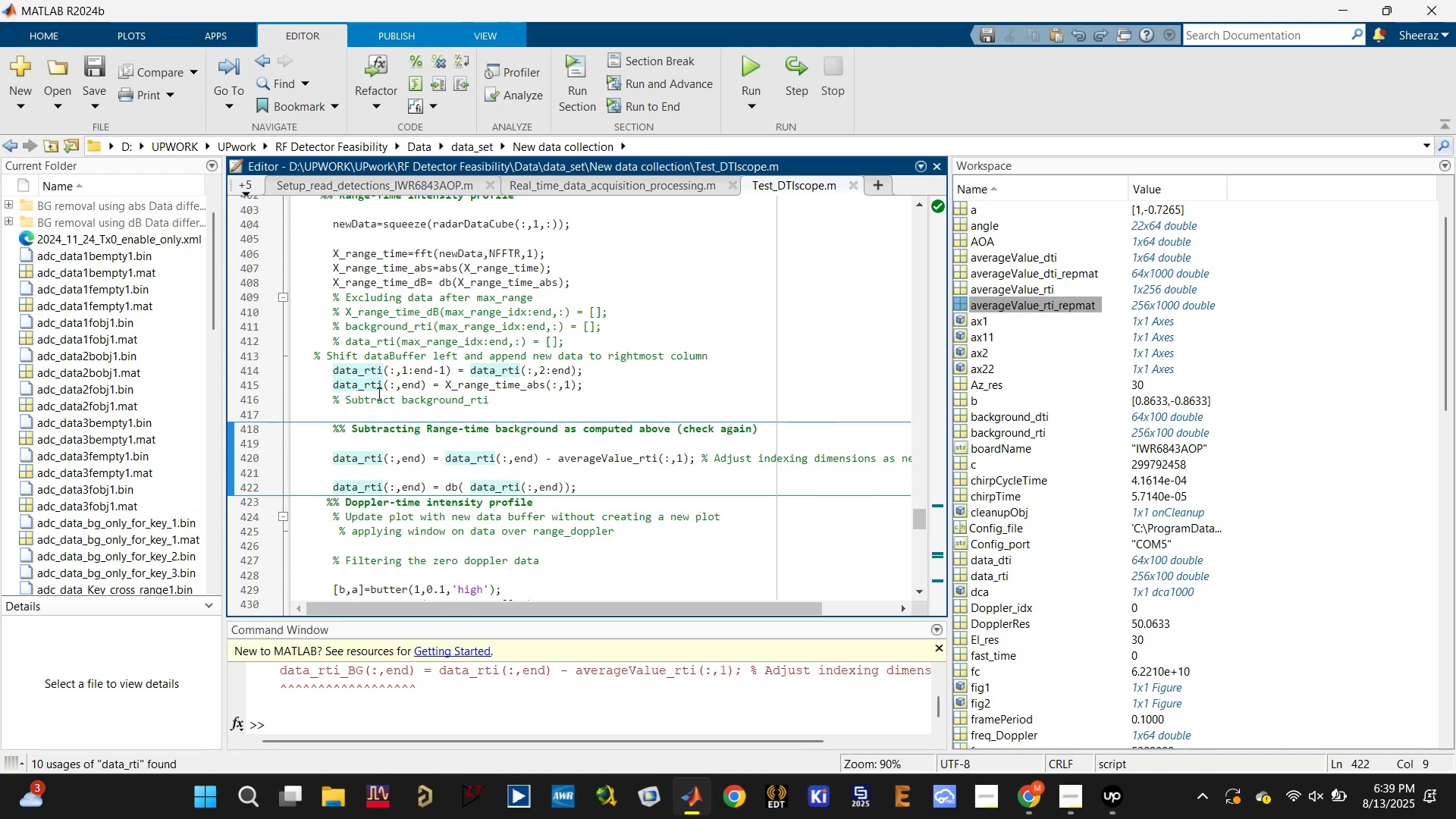 
left_click([514, 383])
 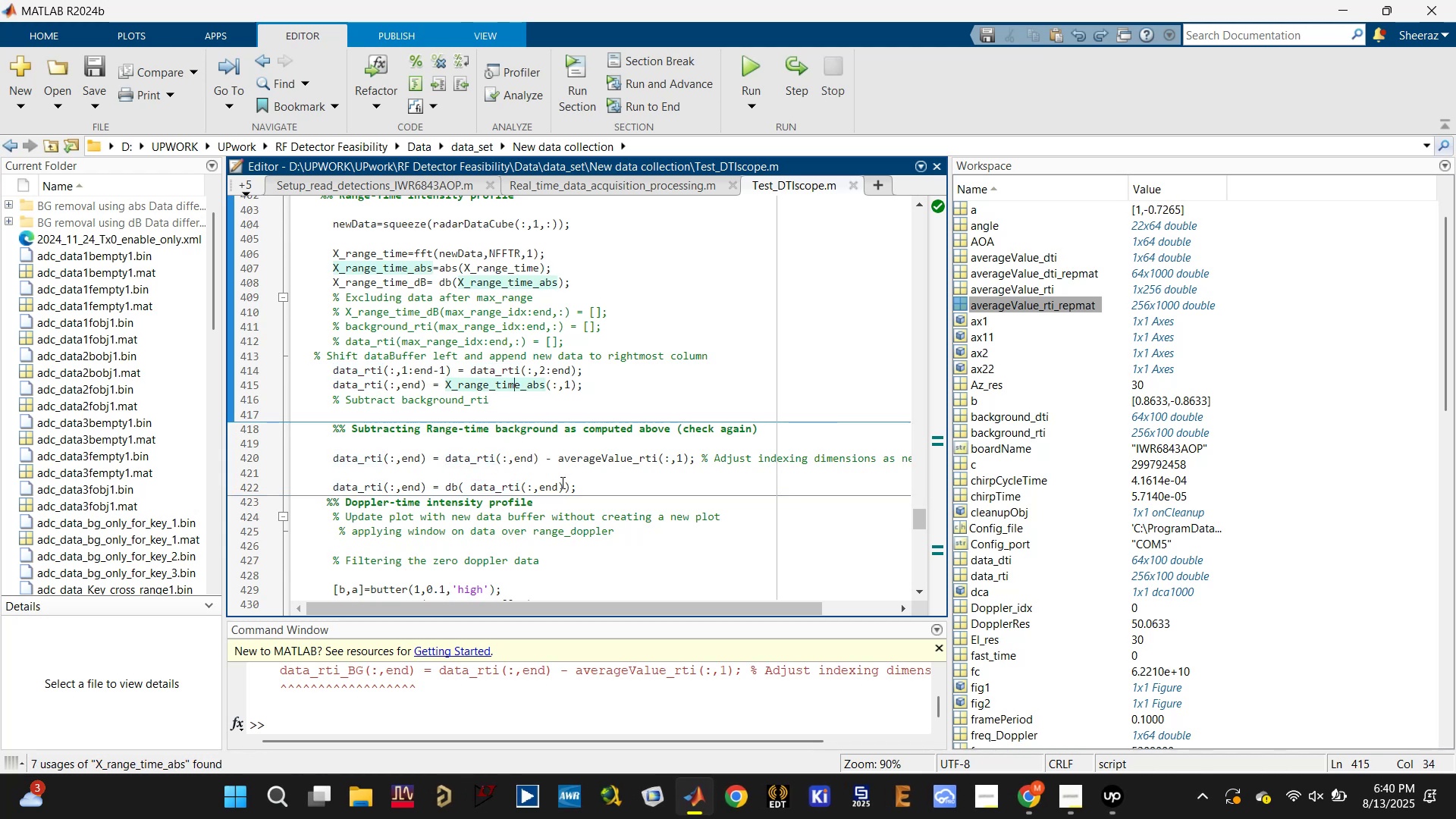 
left_click([581, 481])
 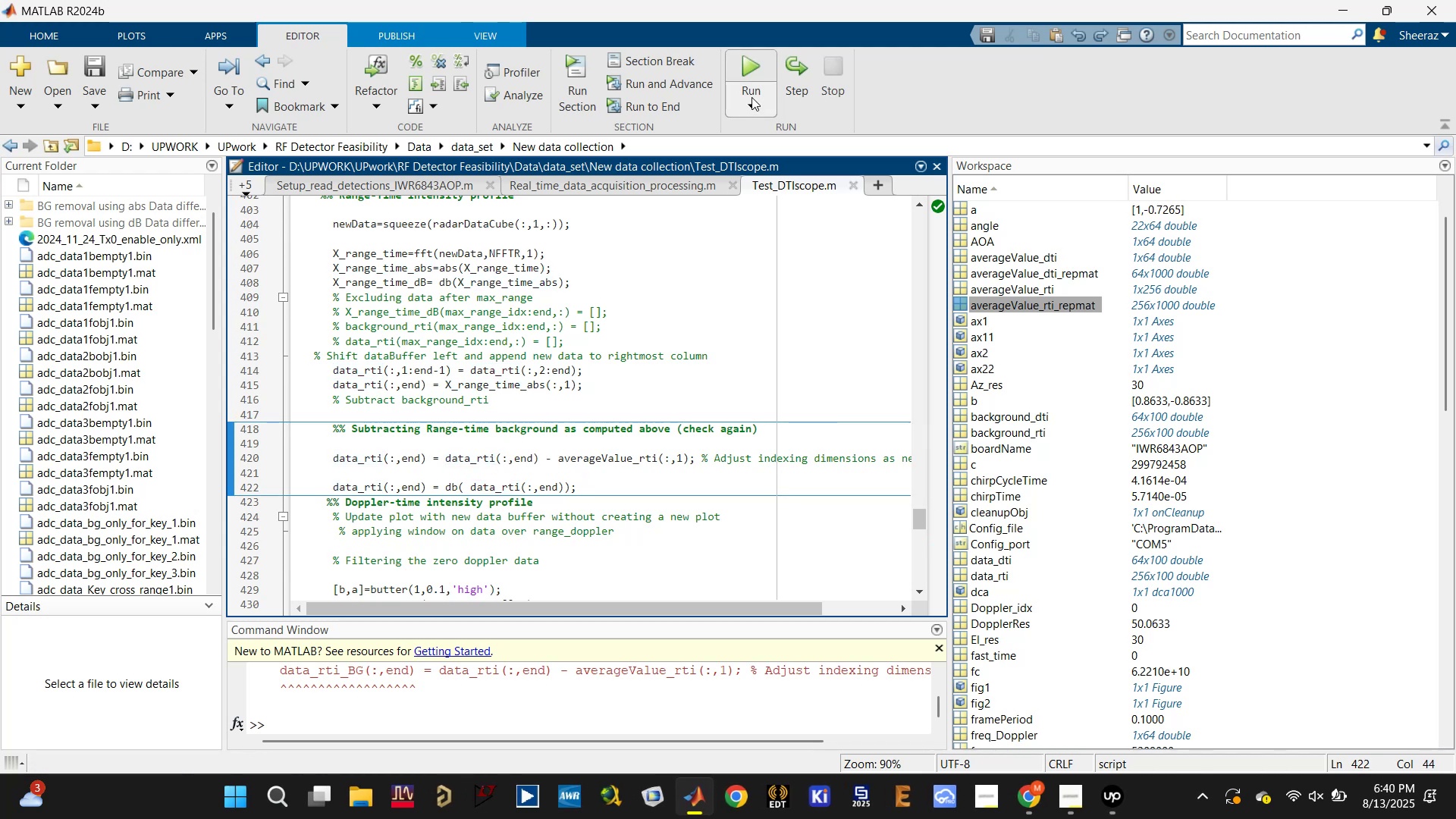 
left_click([752, 71])
 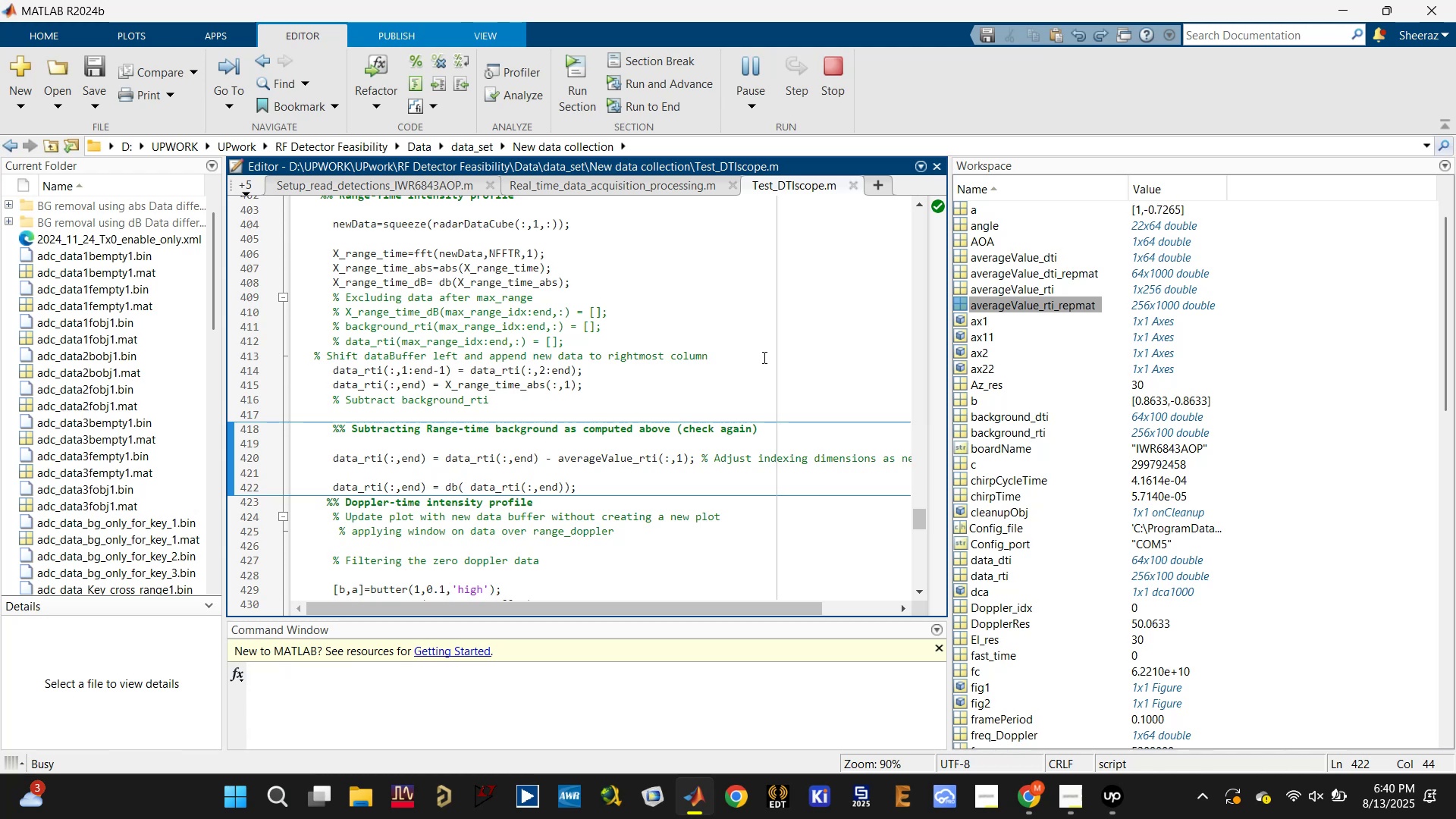 
wait(6.61)
 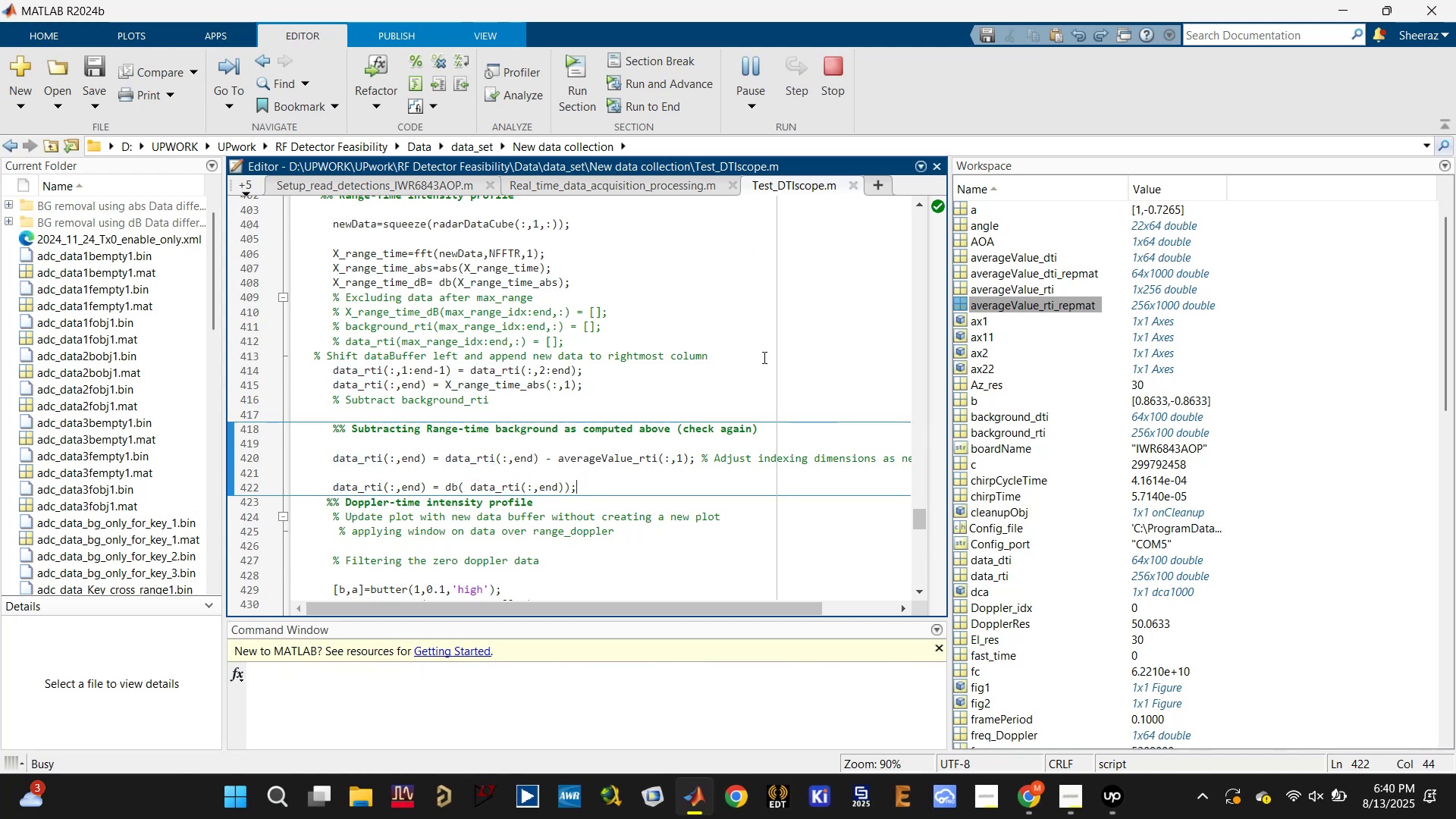 
left_click([1026, 800])
 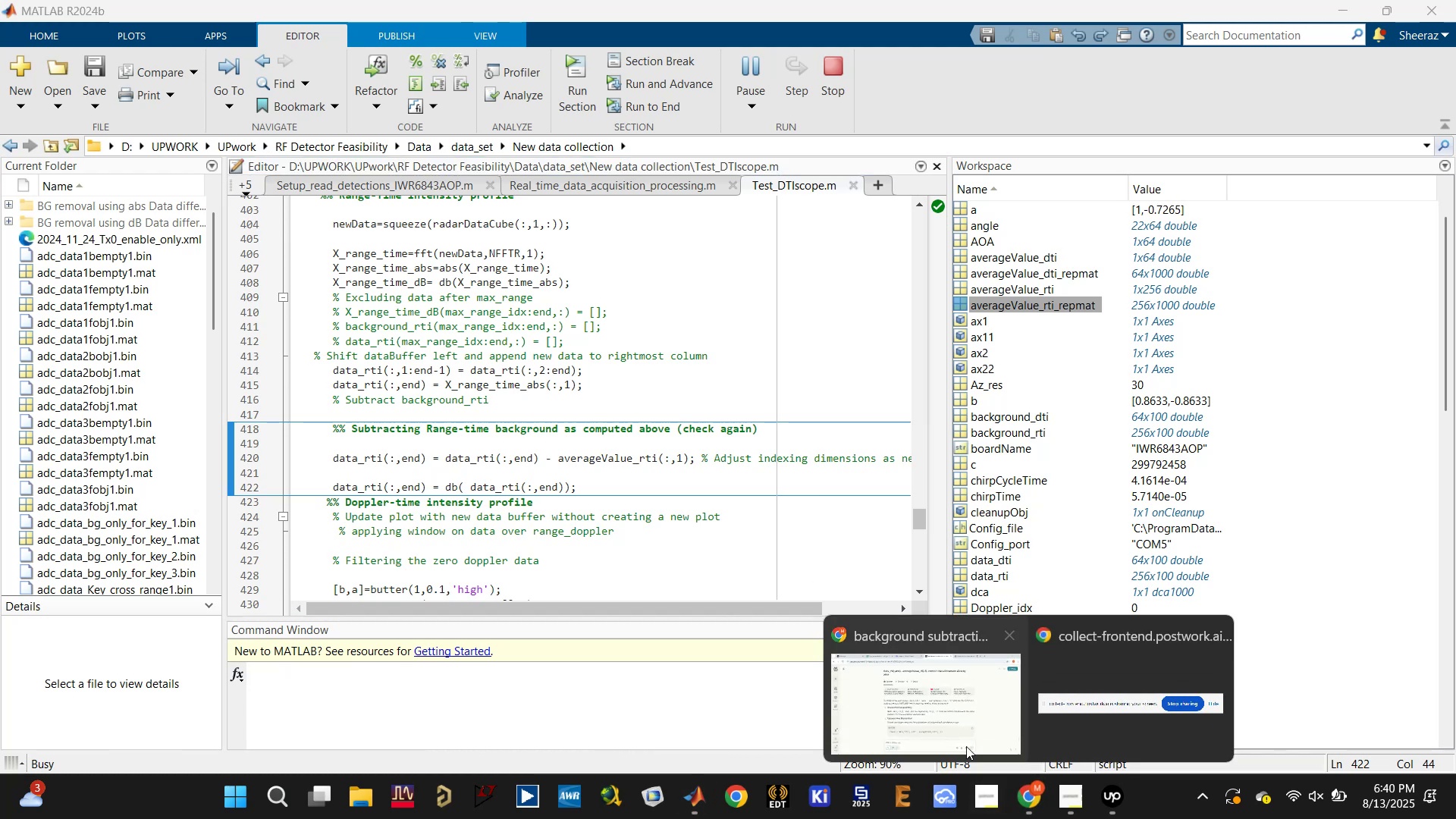 
double_click([932, 696])
 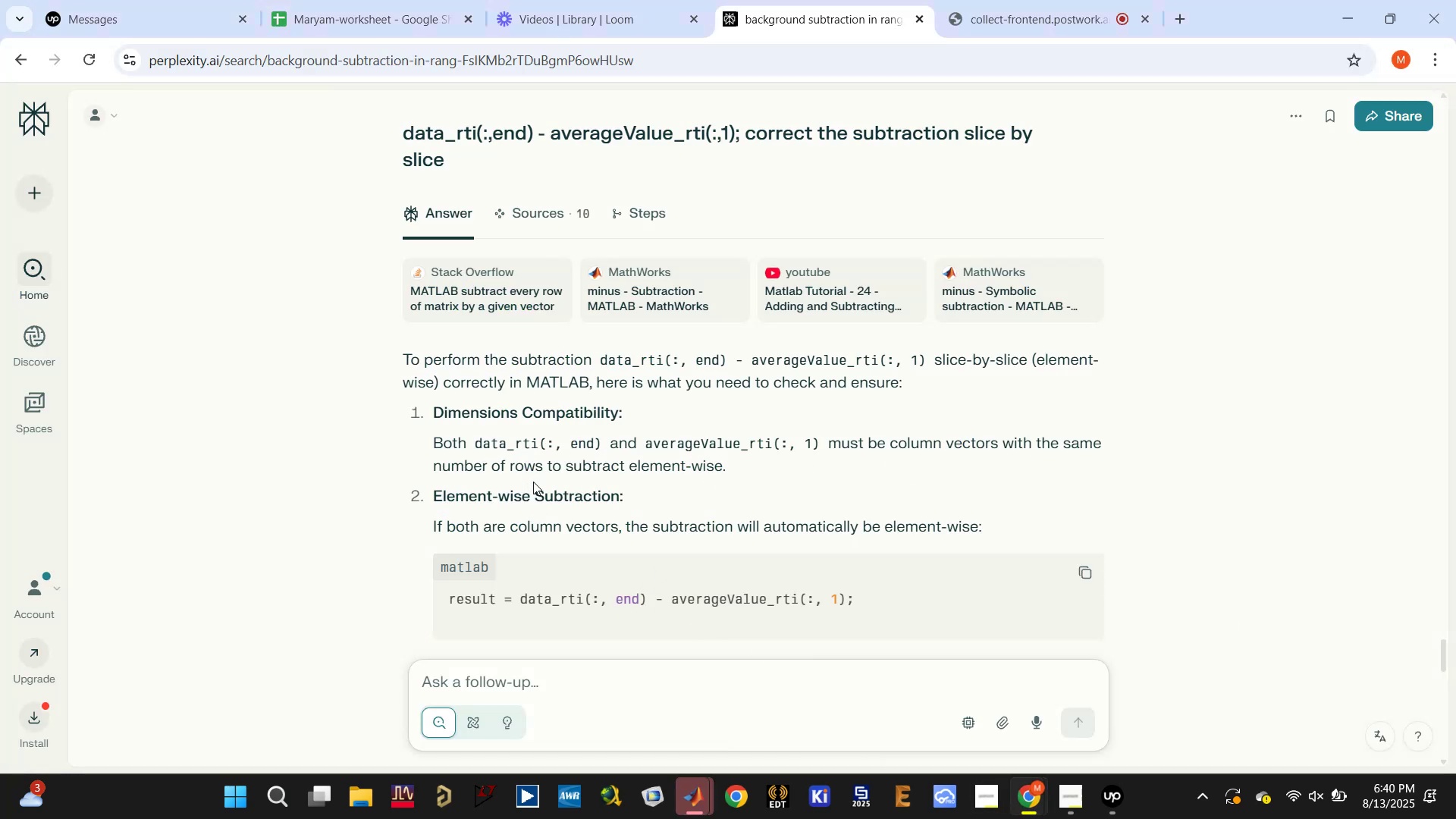 
wait(7.68)
 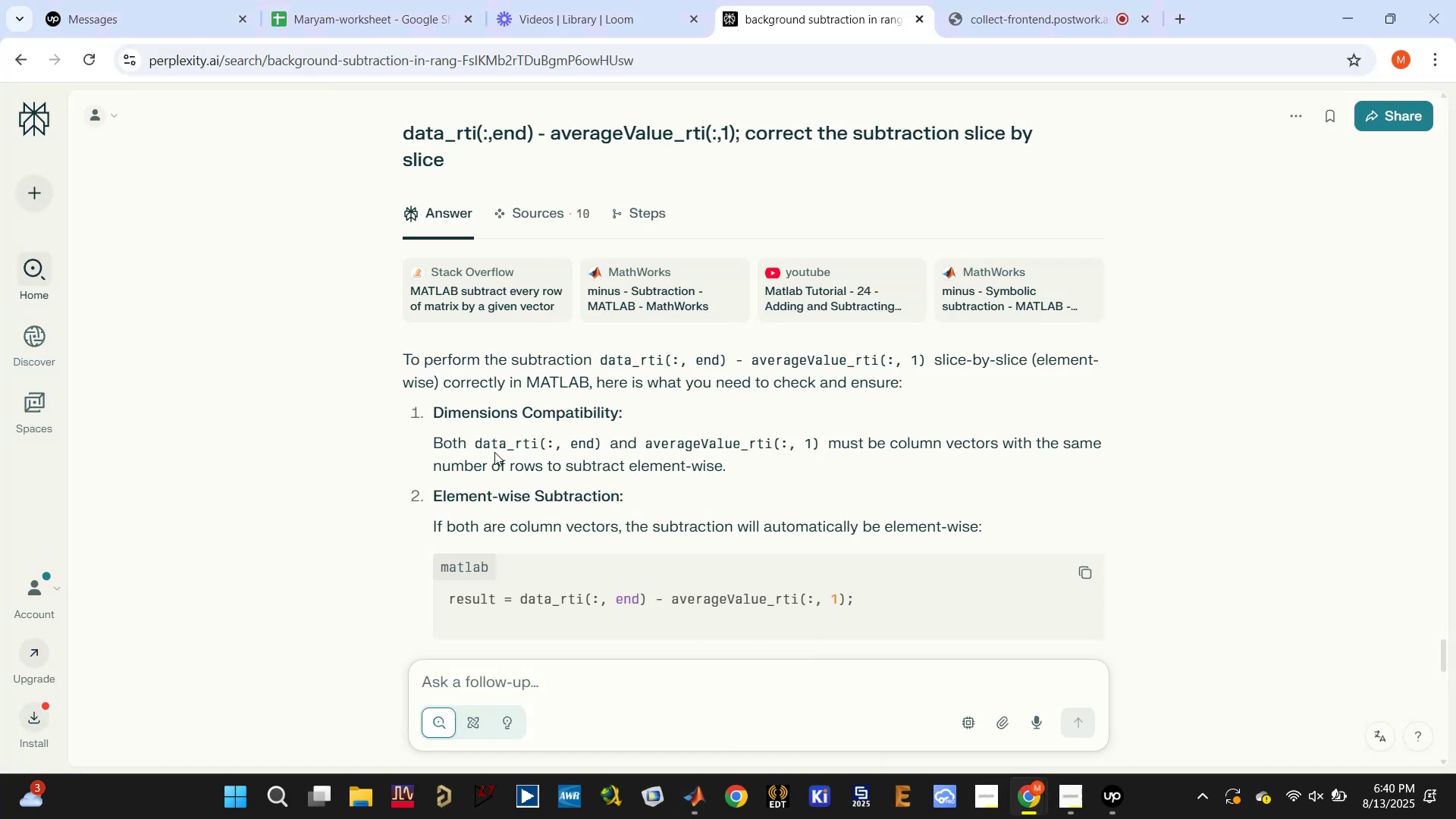 
scroll: coordinate [623, 522], scroll_direction: down, amount: 3.0
 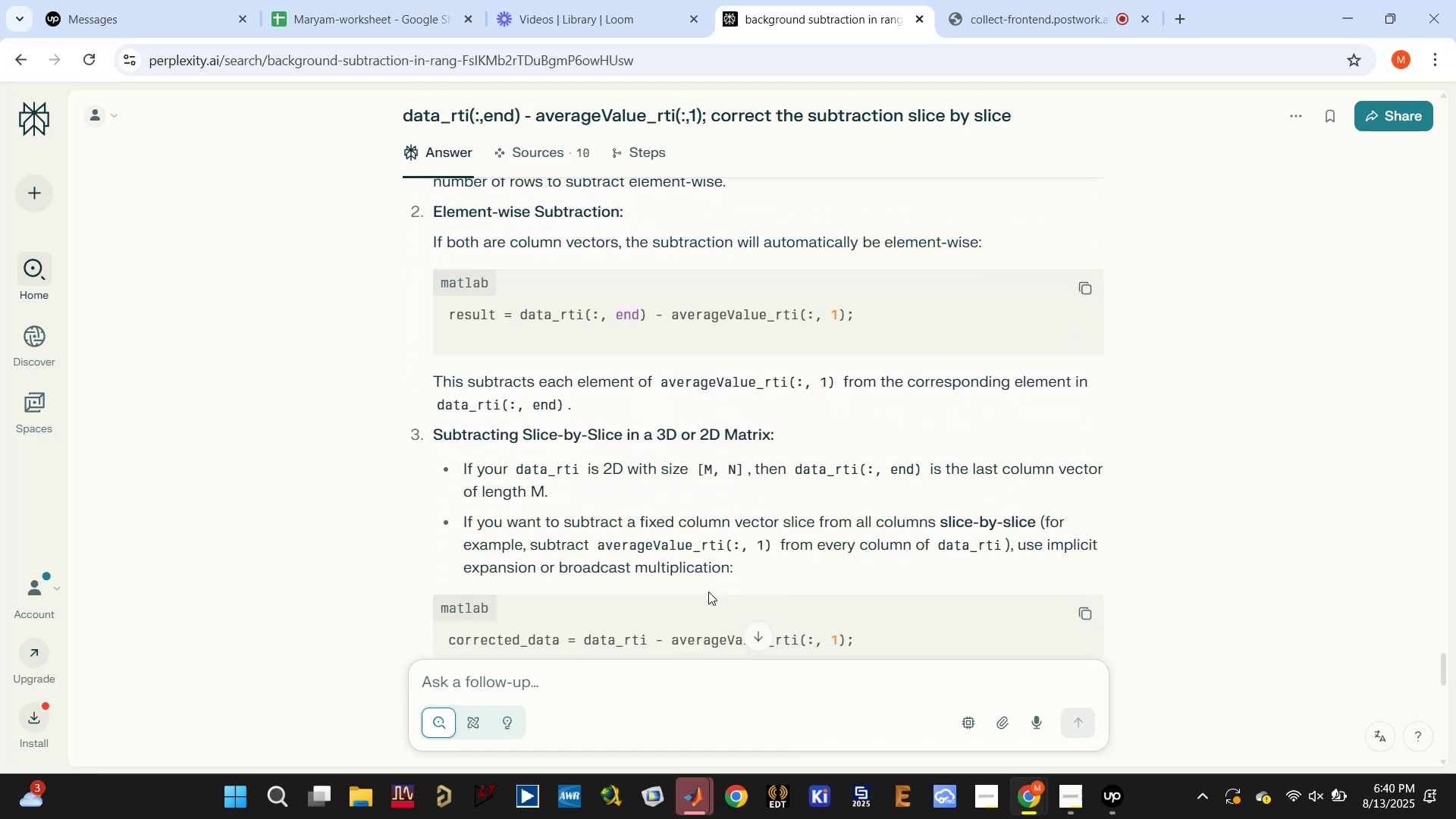 
left_click([639, 676])
 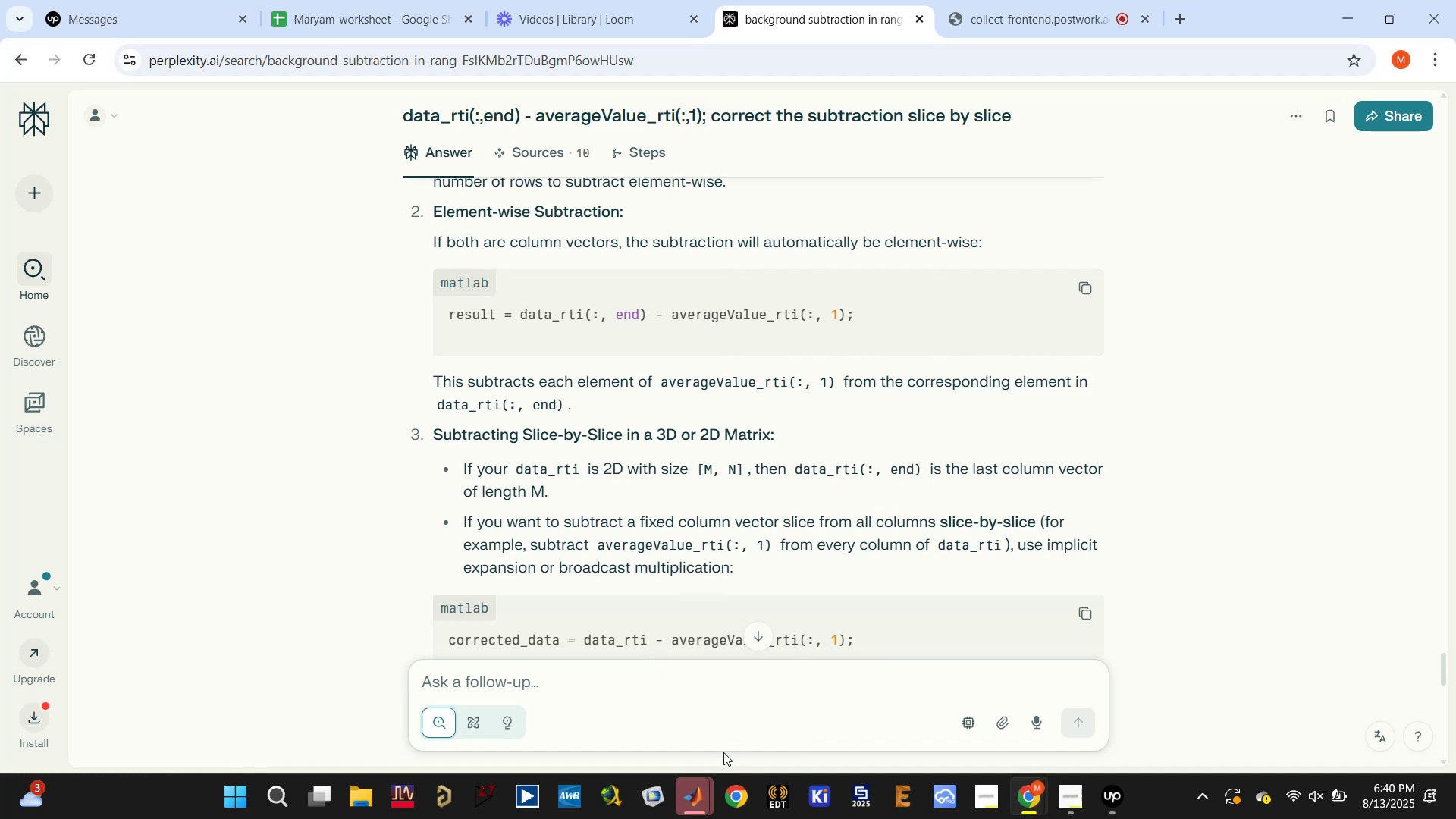 
left_click([680, 687])
 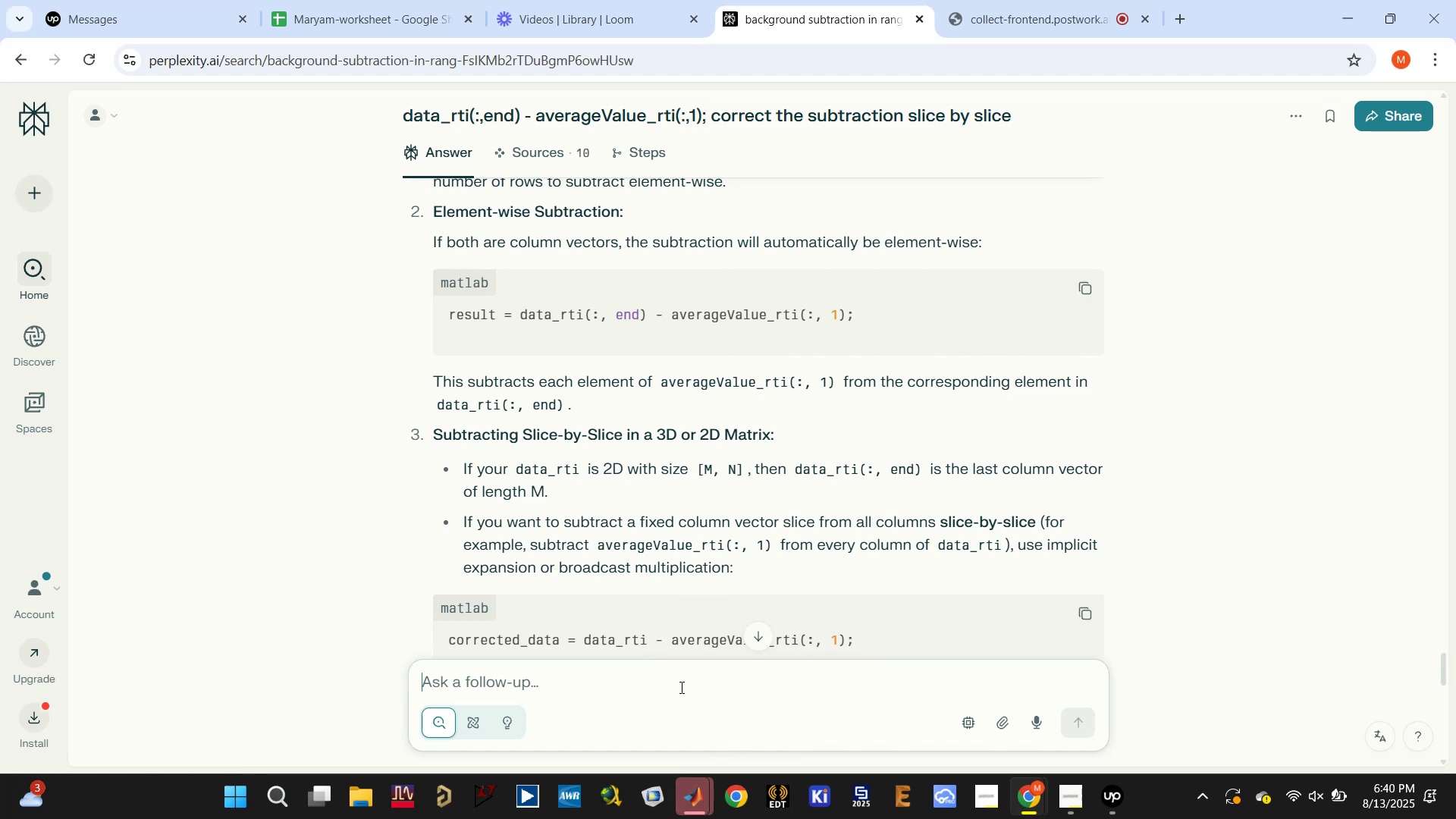 
type(d)
key(Backspace)
key(Backspace)
type(what e)
key(Backspace)
key(Backspace)
key(Backspace)
key(Backspace)
type(ich elemnt )
key(Backspace)
key(Backspace)
key(Backspace)
type(ent would be picked in)
 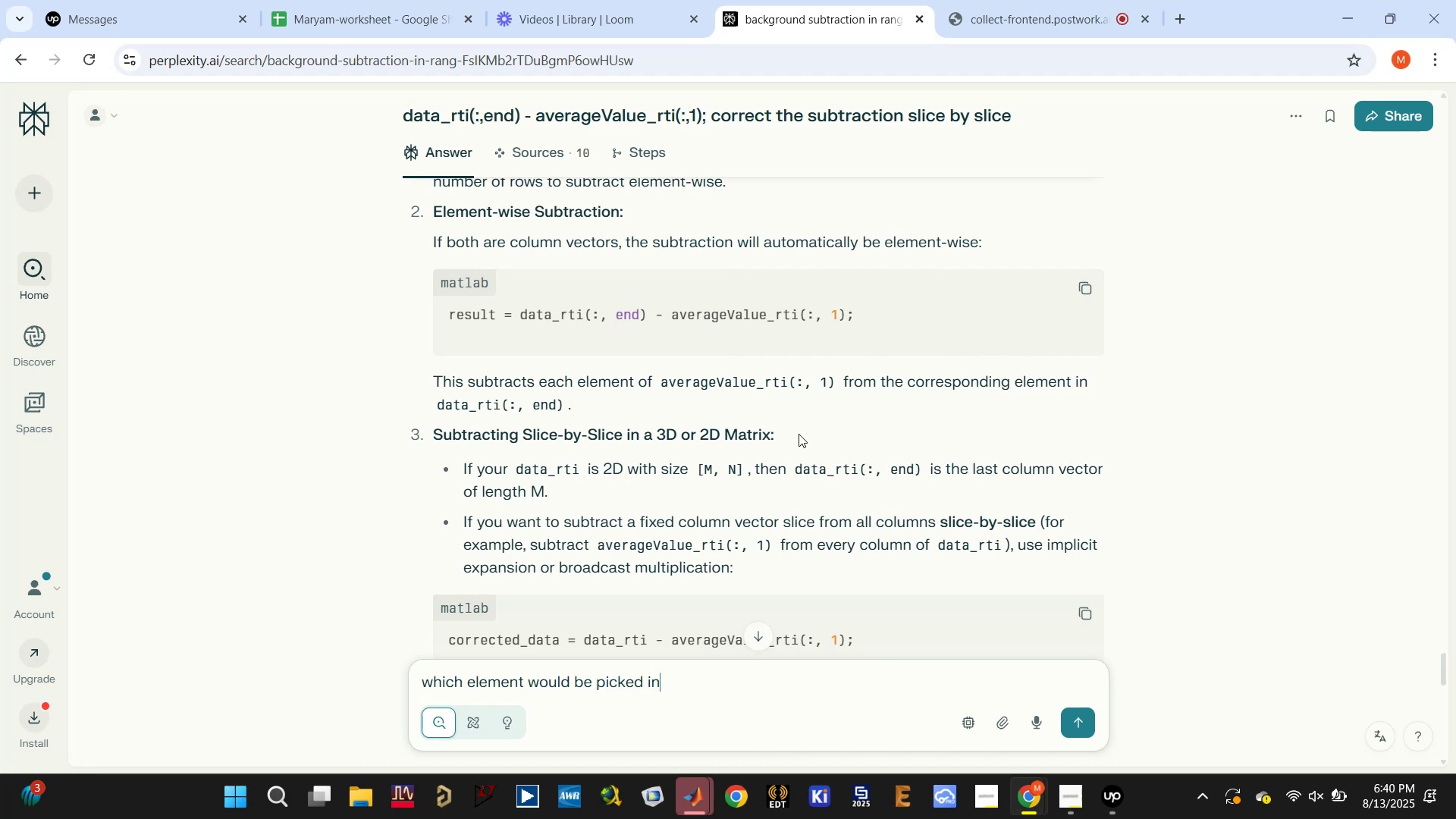 
left_click_drag(start_coordinate=[799, 467], to_coordinate=[923, 471])
 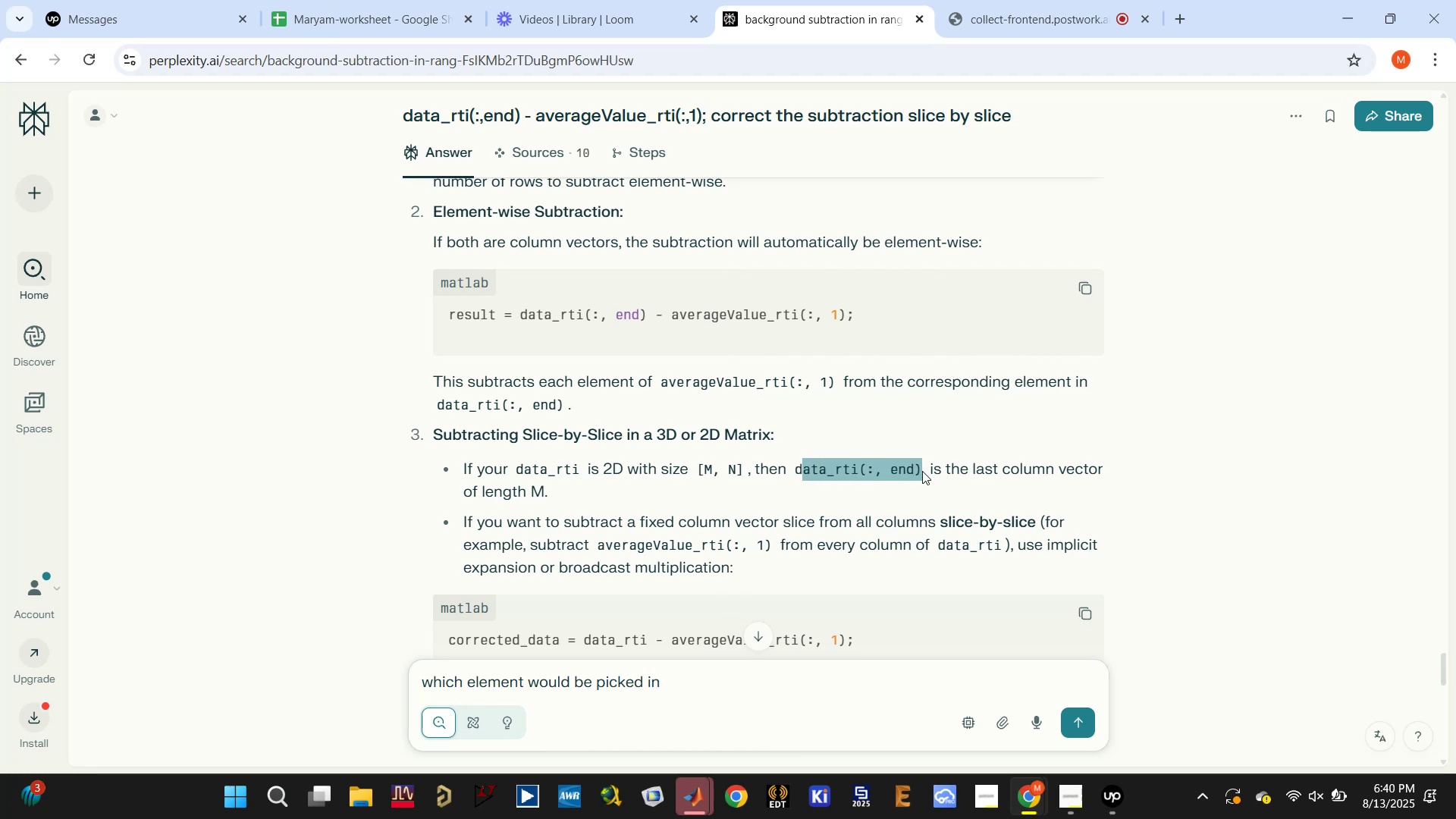 
key(Control+C)
 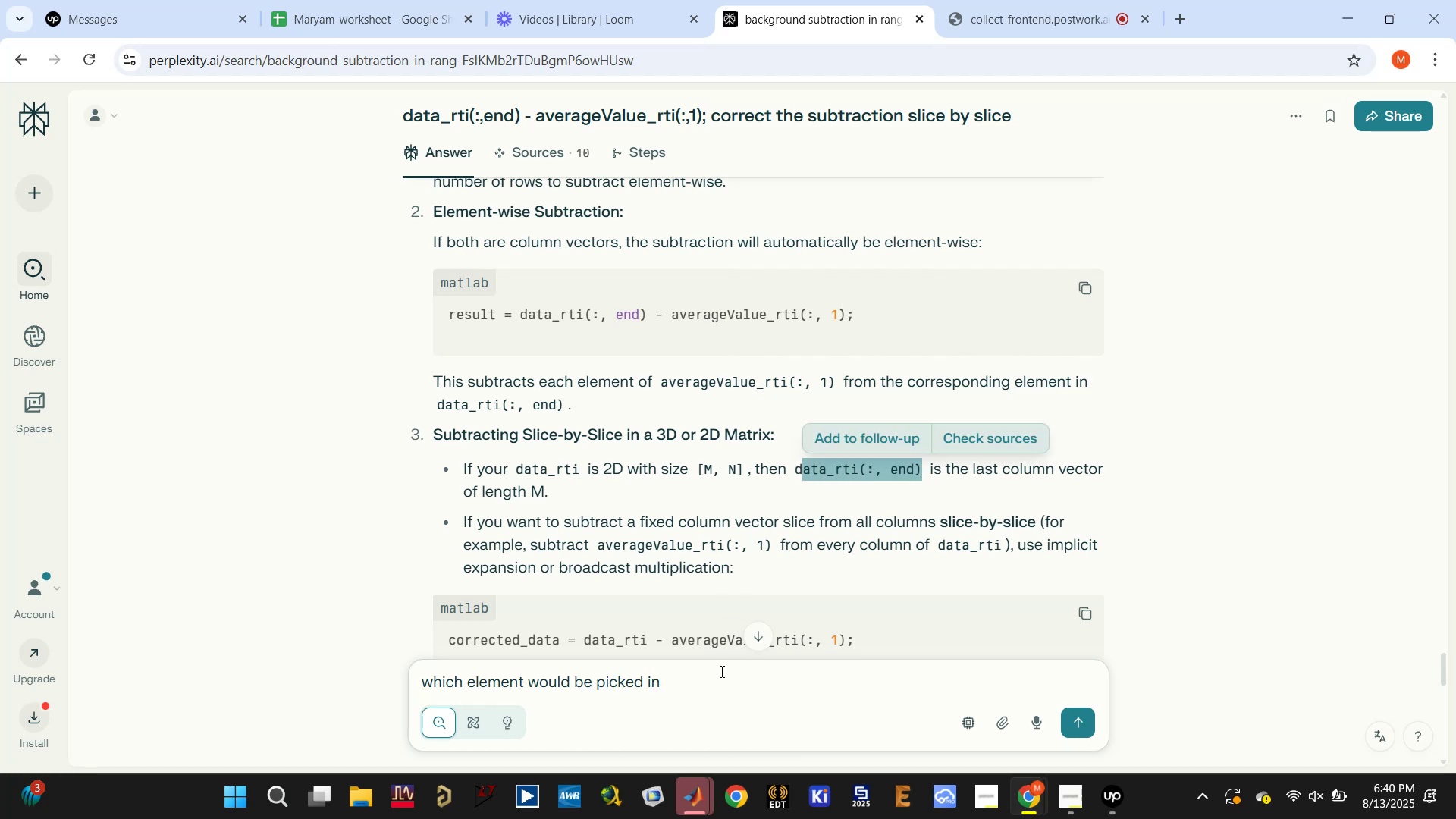 
left_click([720, 671])
 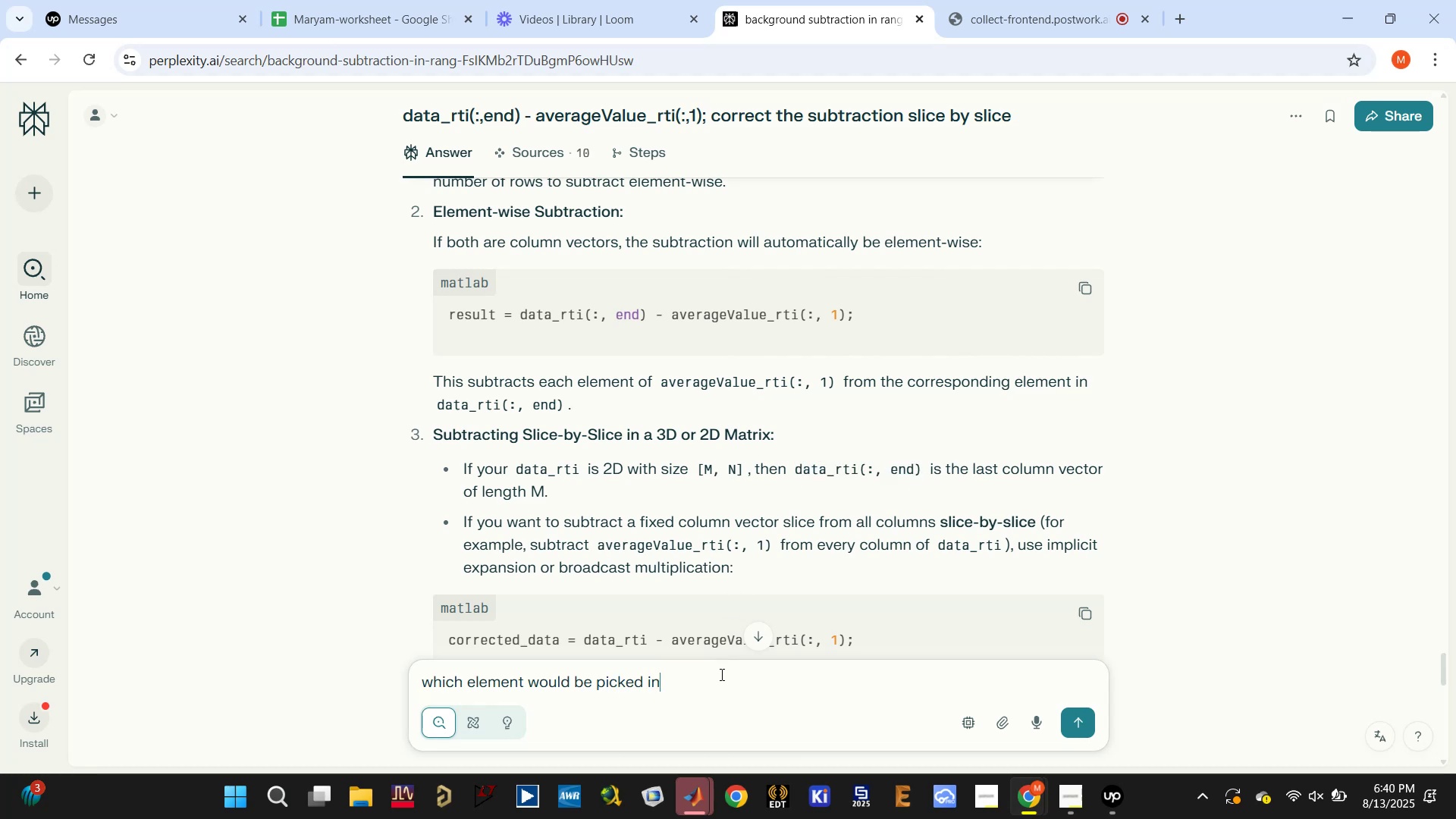 
key(Control+ControlLeft)
 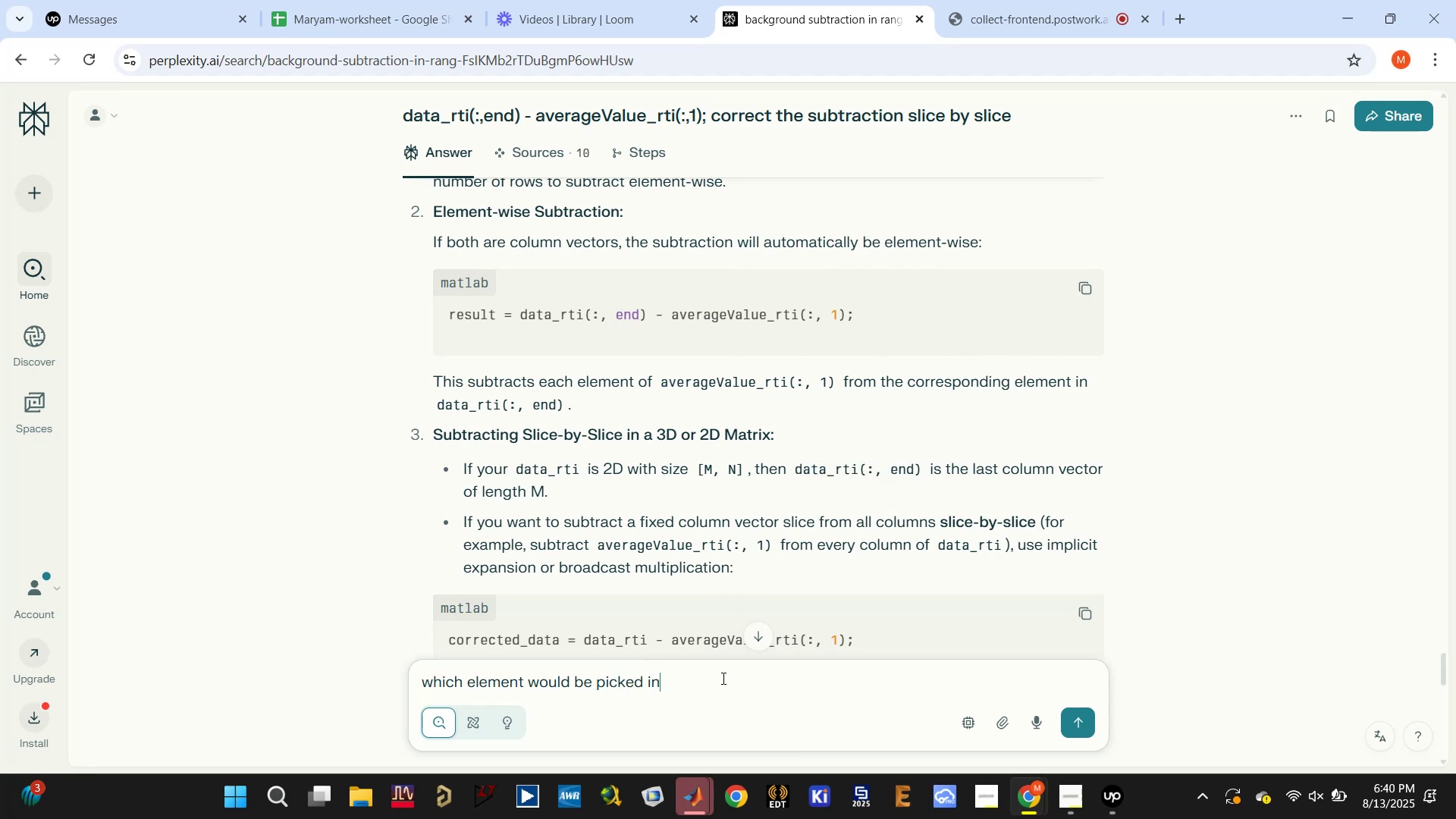 
key(Space)
 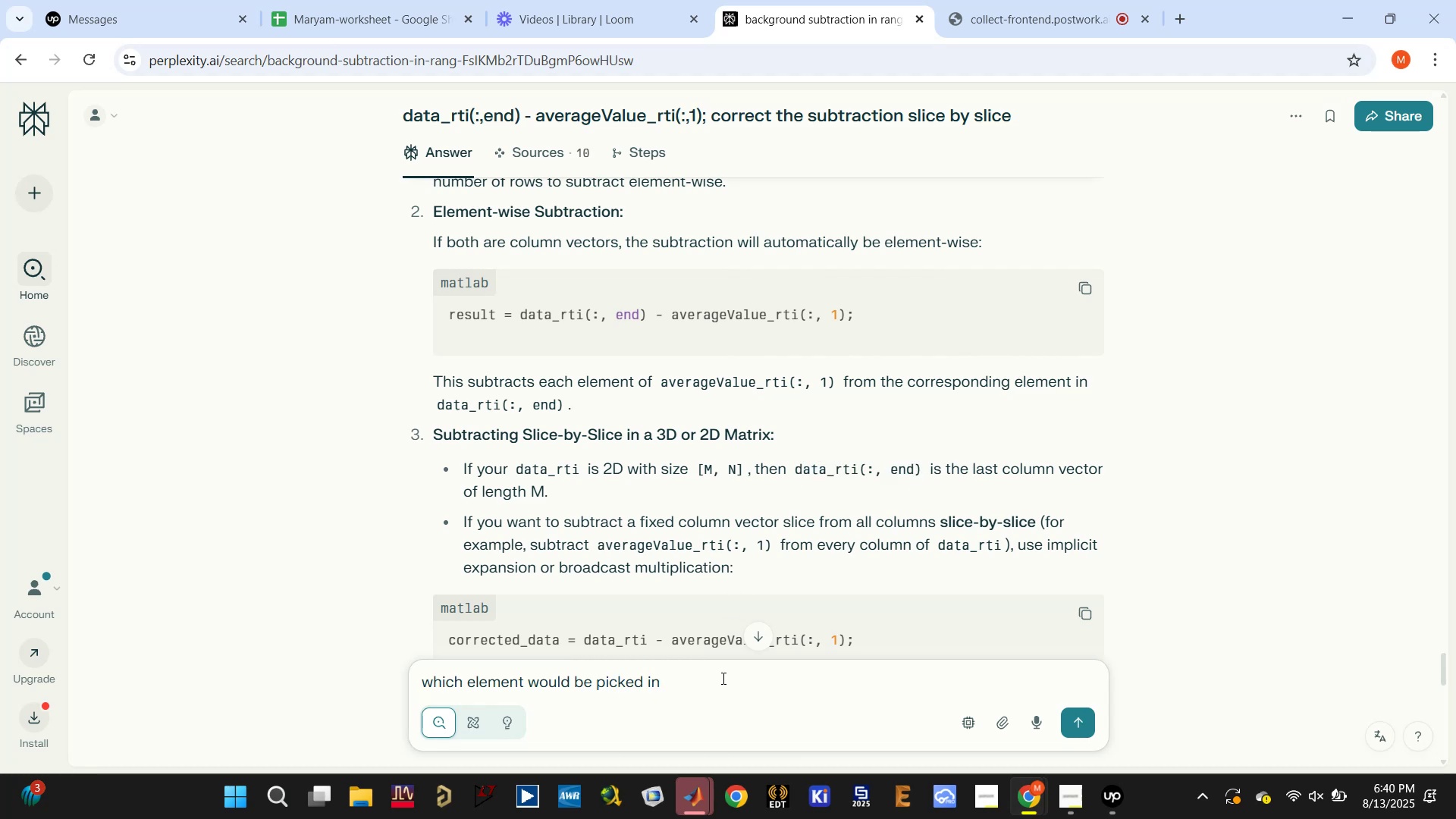 
key(Control+V)
 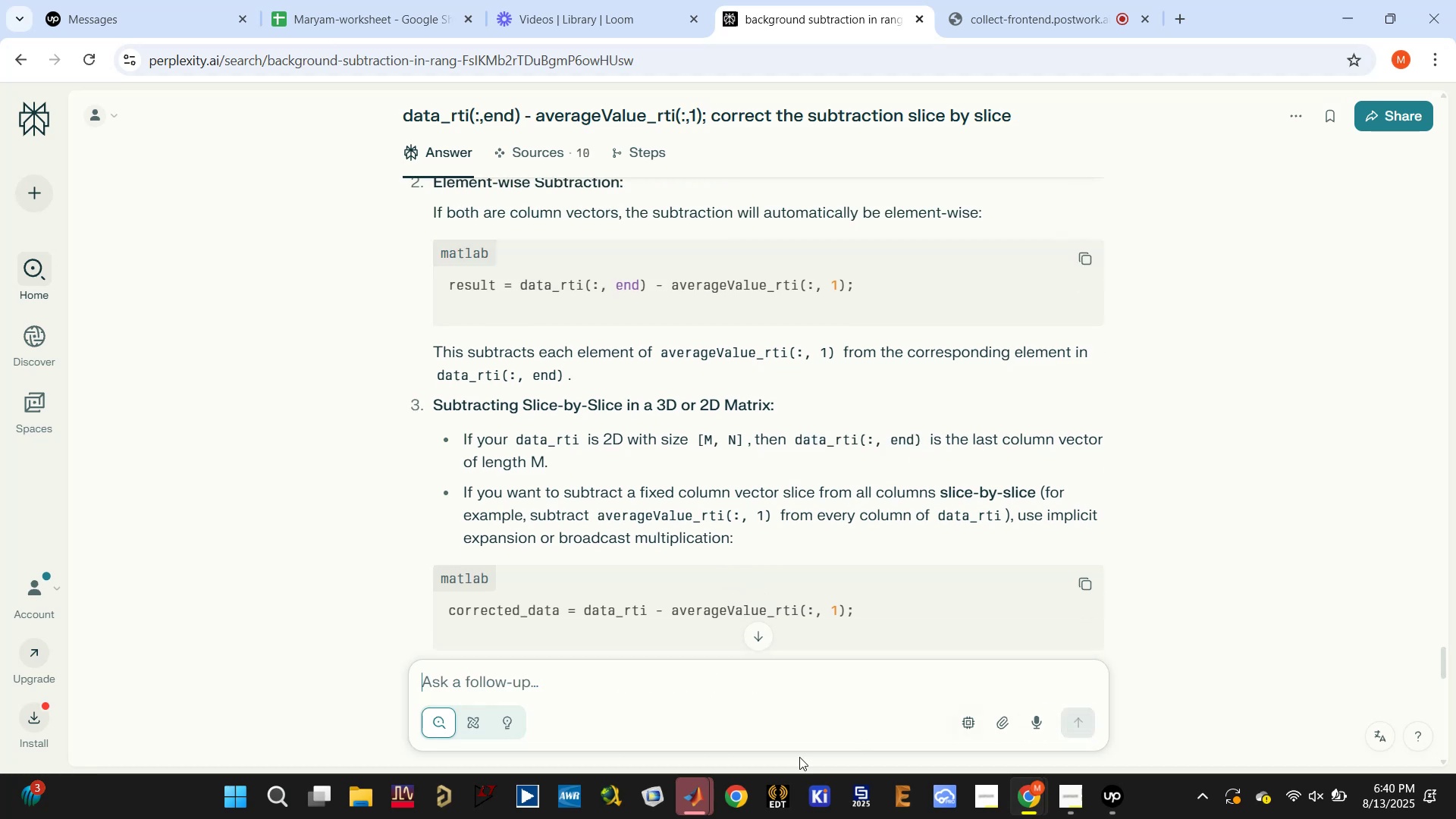 
left_click([689, 793])
 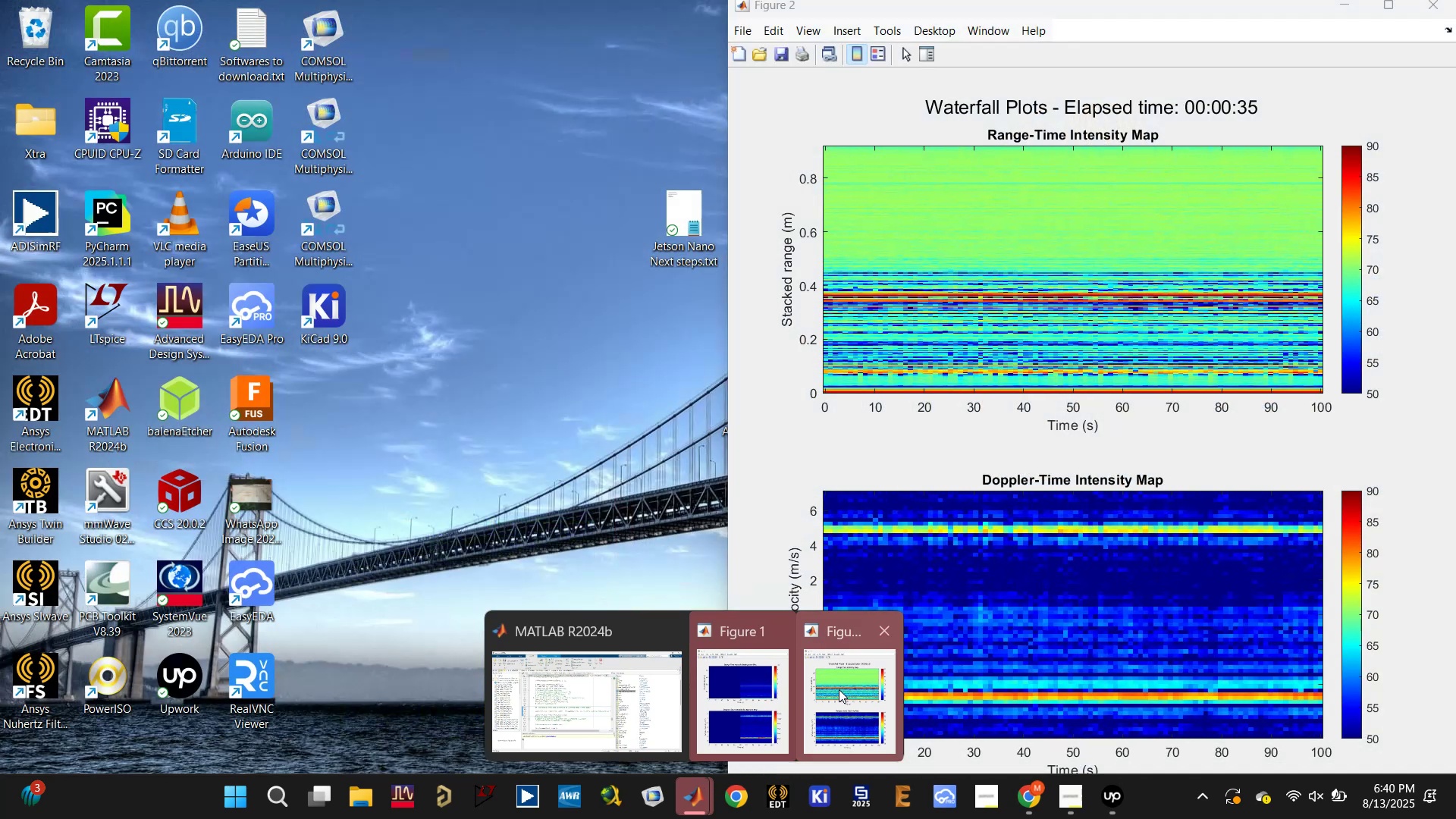 
left_click([839, 689])
 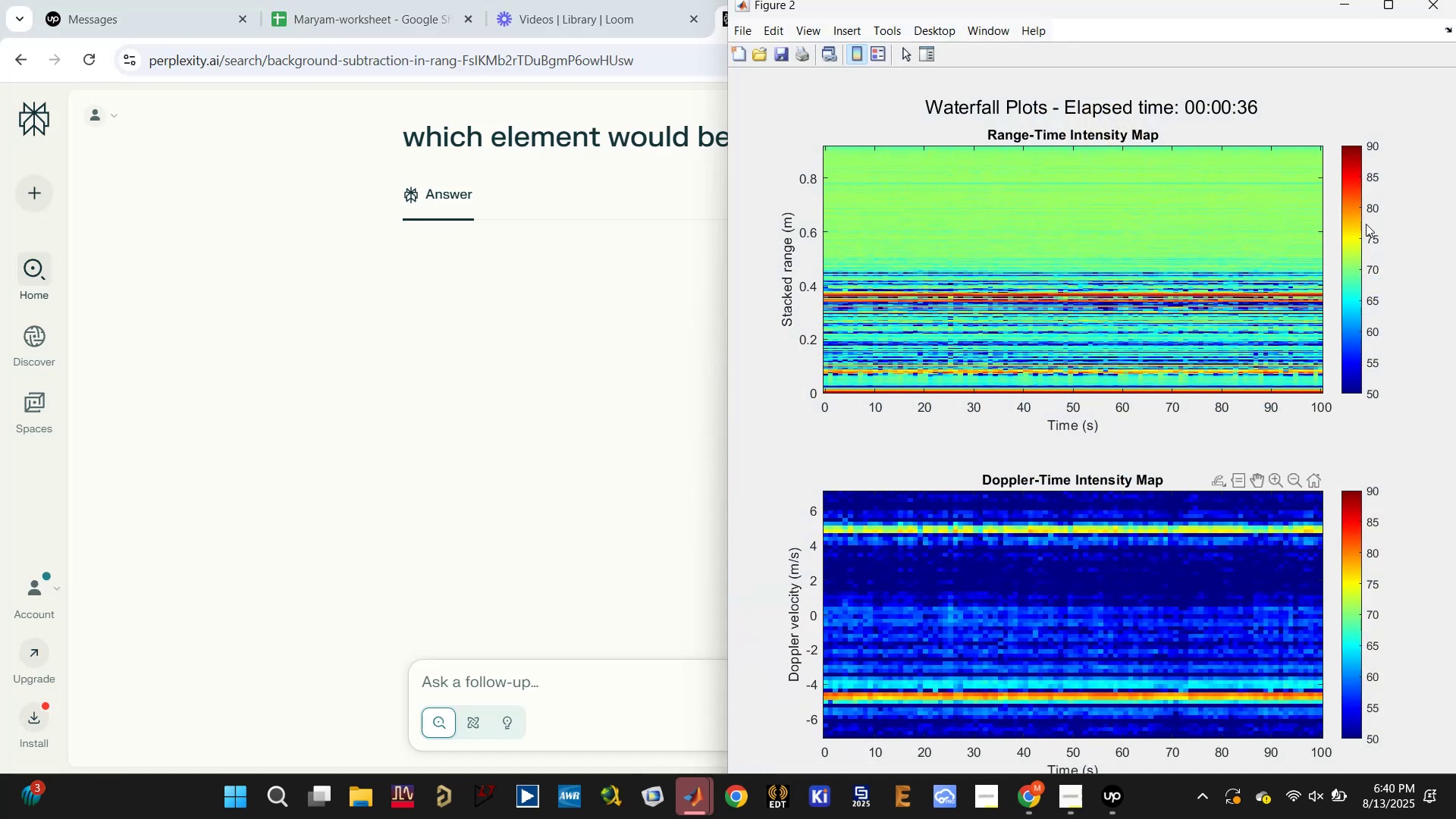 
mouse_move([1286, 212])
 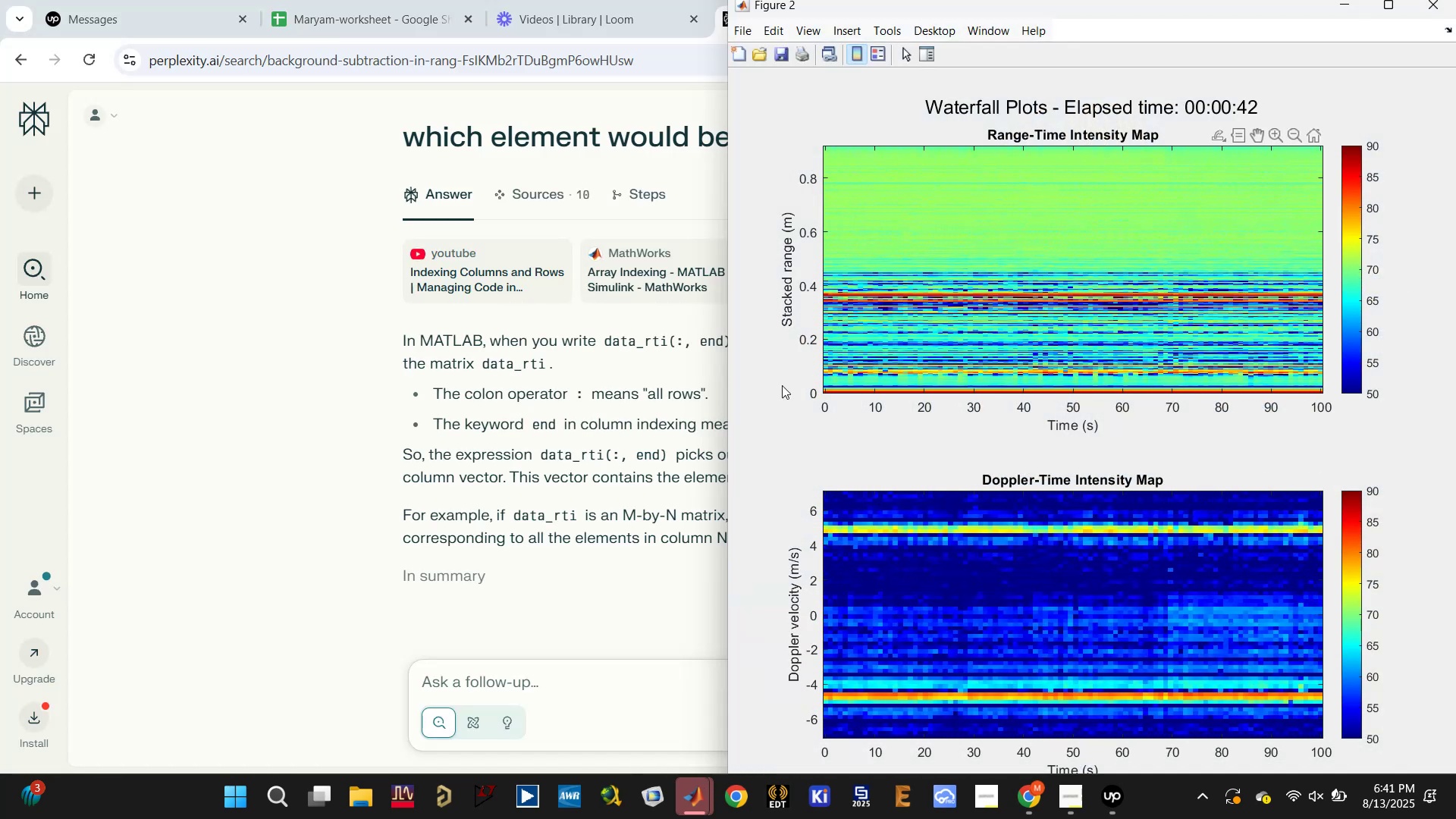 
wait(6.15)
 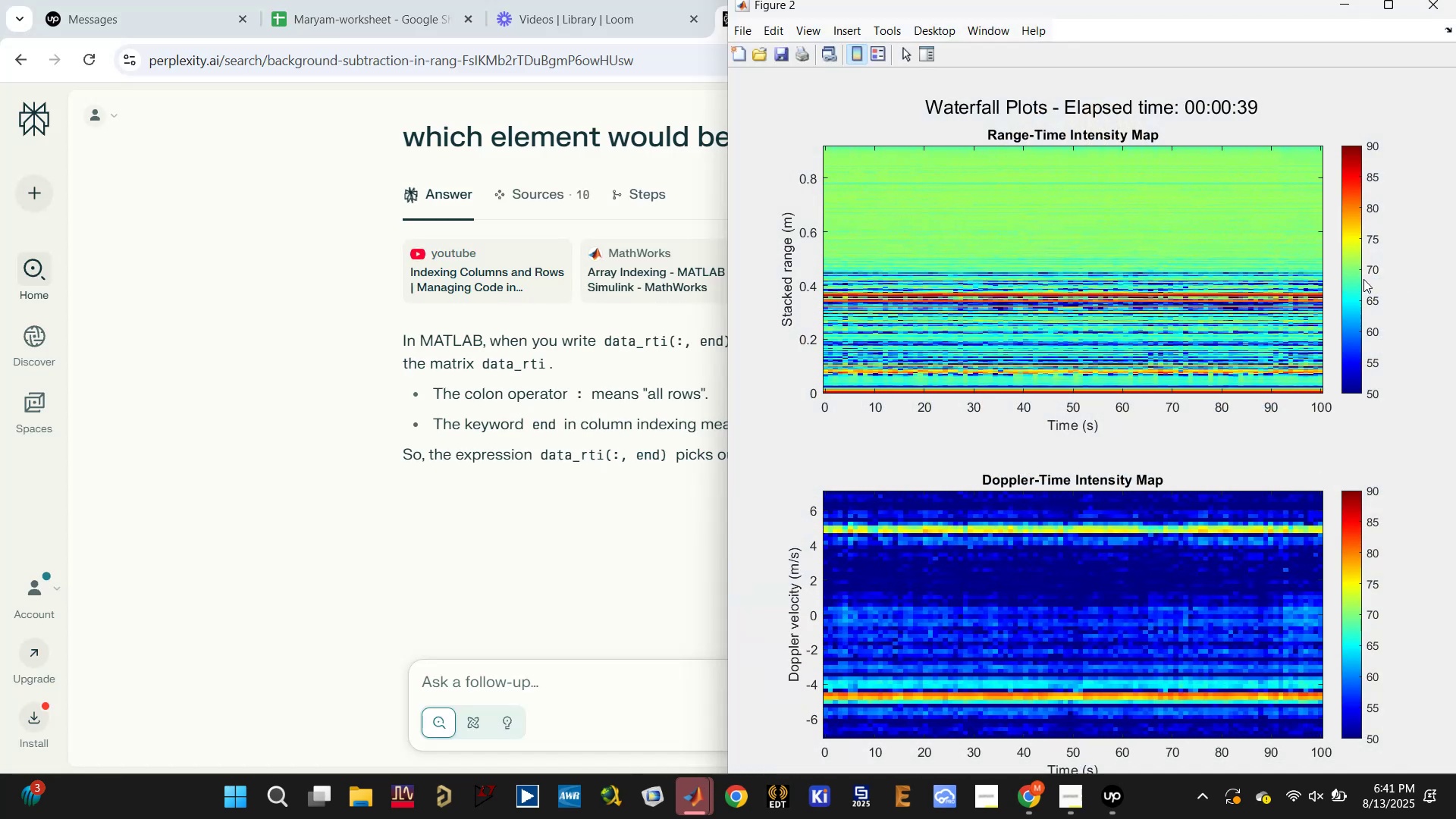 
left_click([699, 802])
 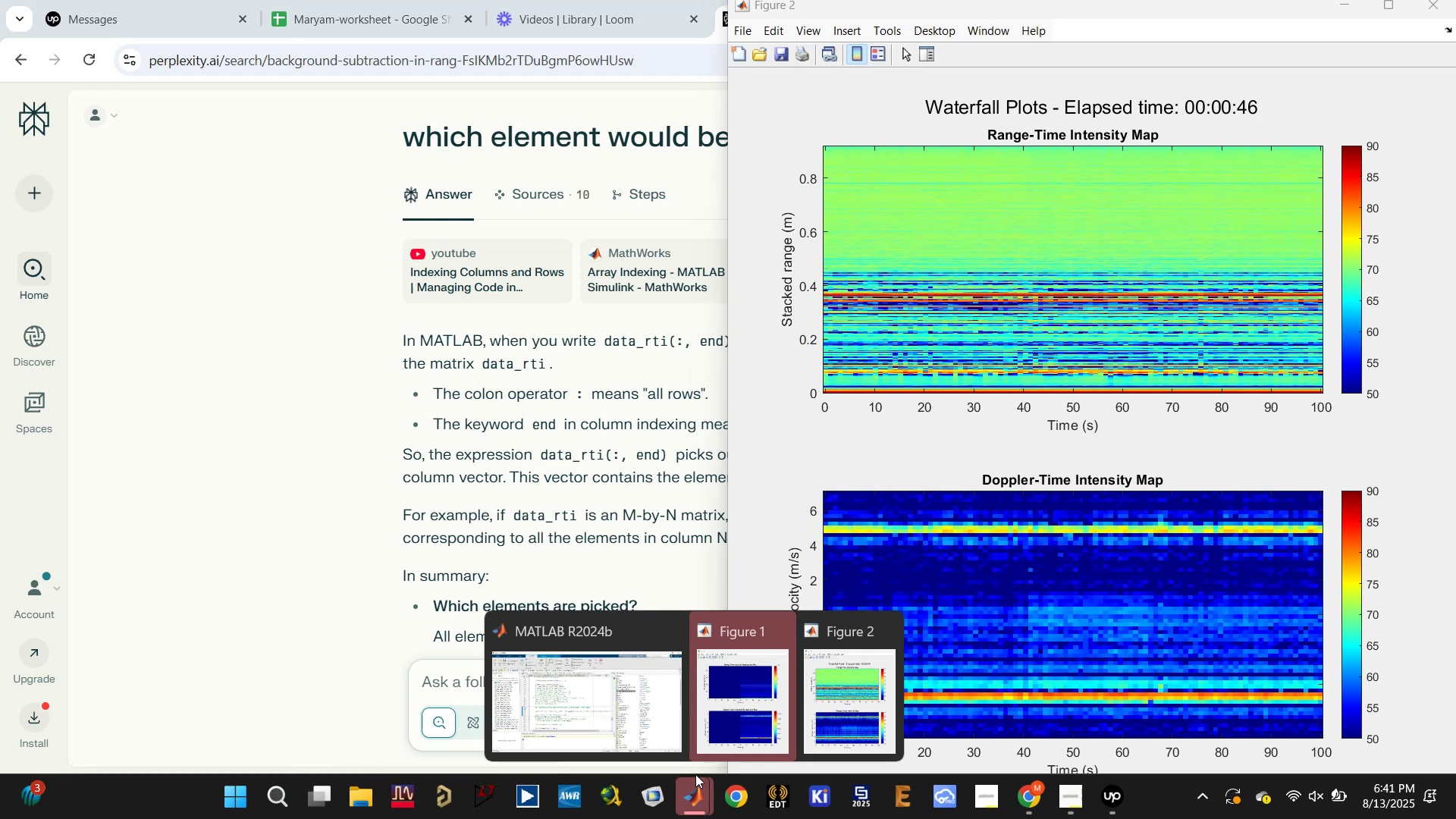 
left_click([610, 712])
 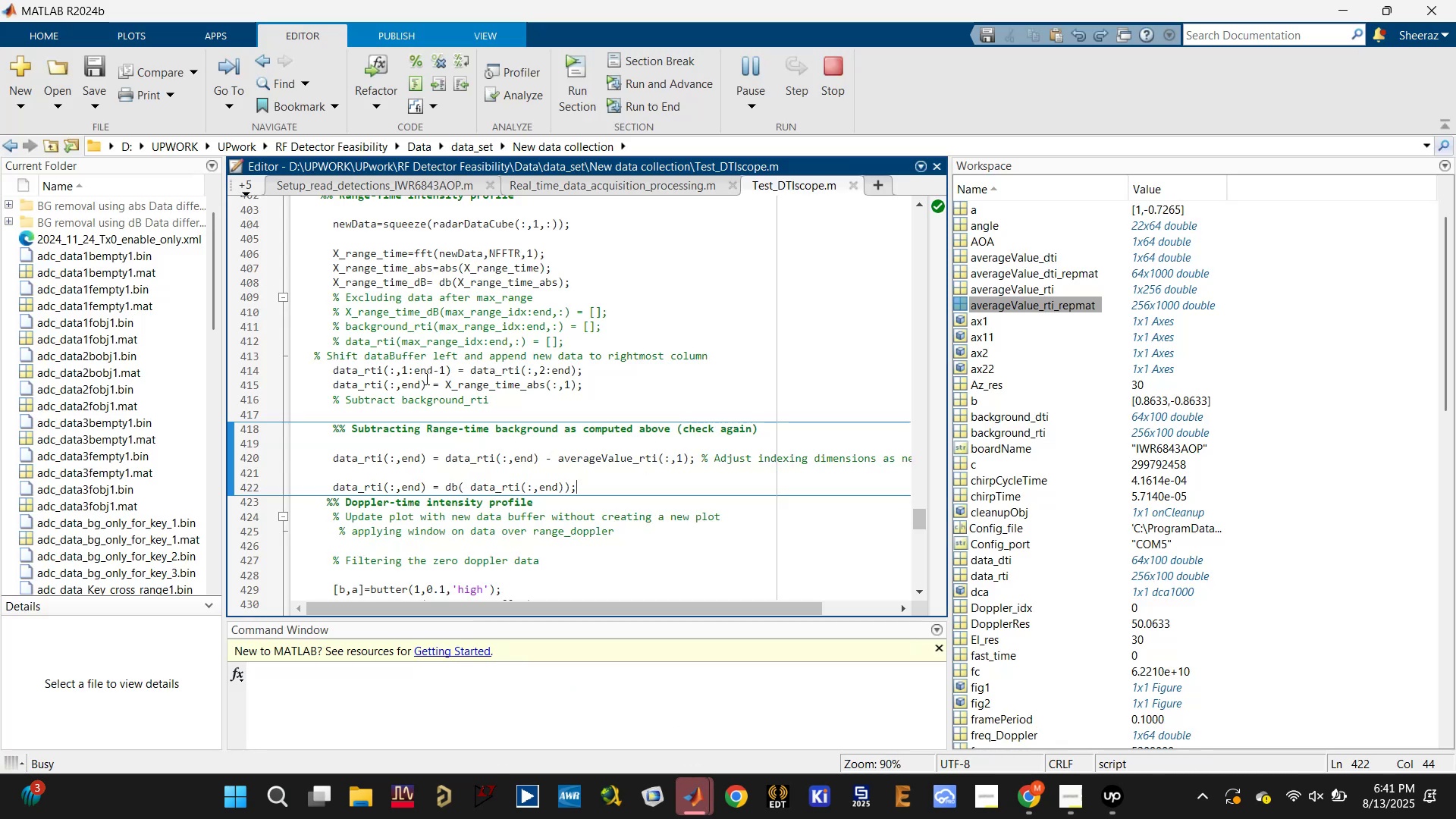 
scroll: coordinate [320, 333], scroll_direction: up, amount: 28.0
 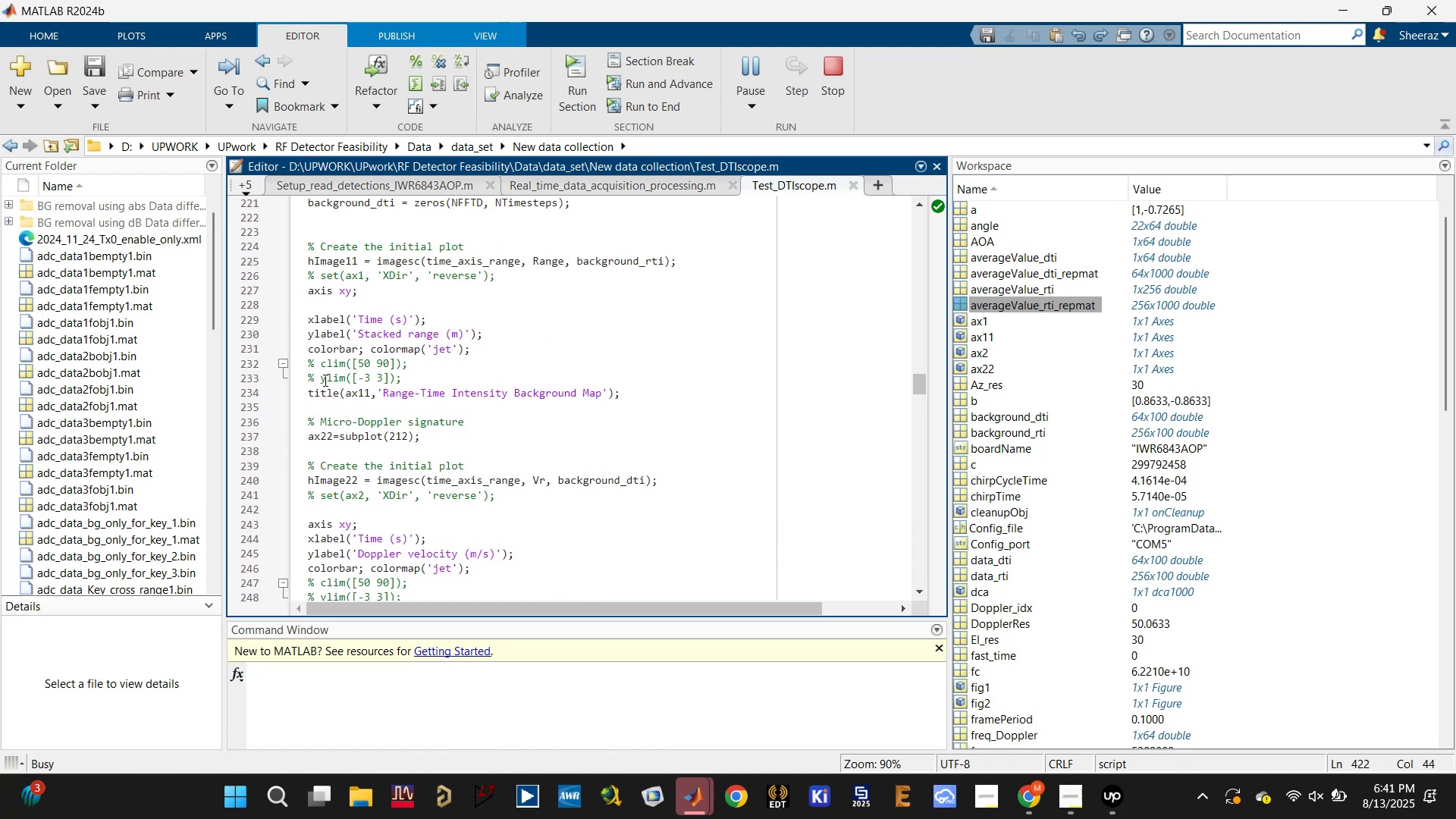 
scroll: coordinate [322, 400], scroll_direction: down, amount: 19.0
 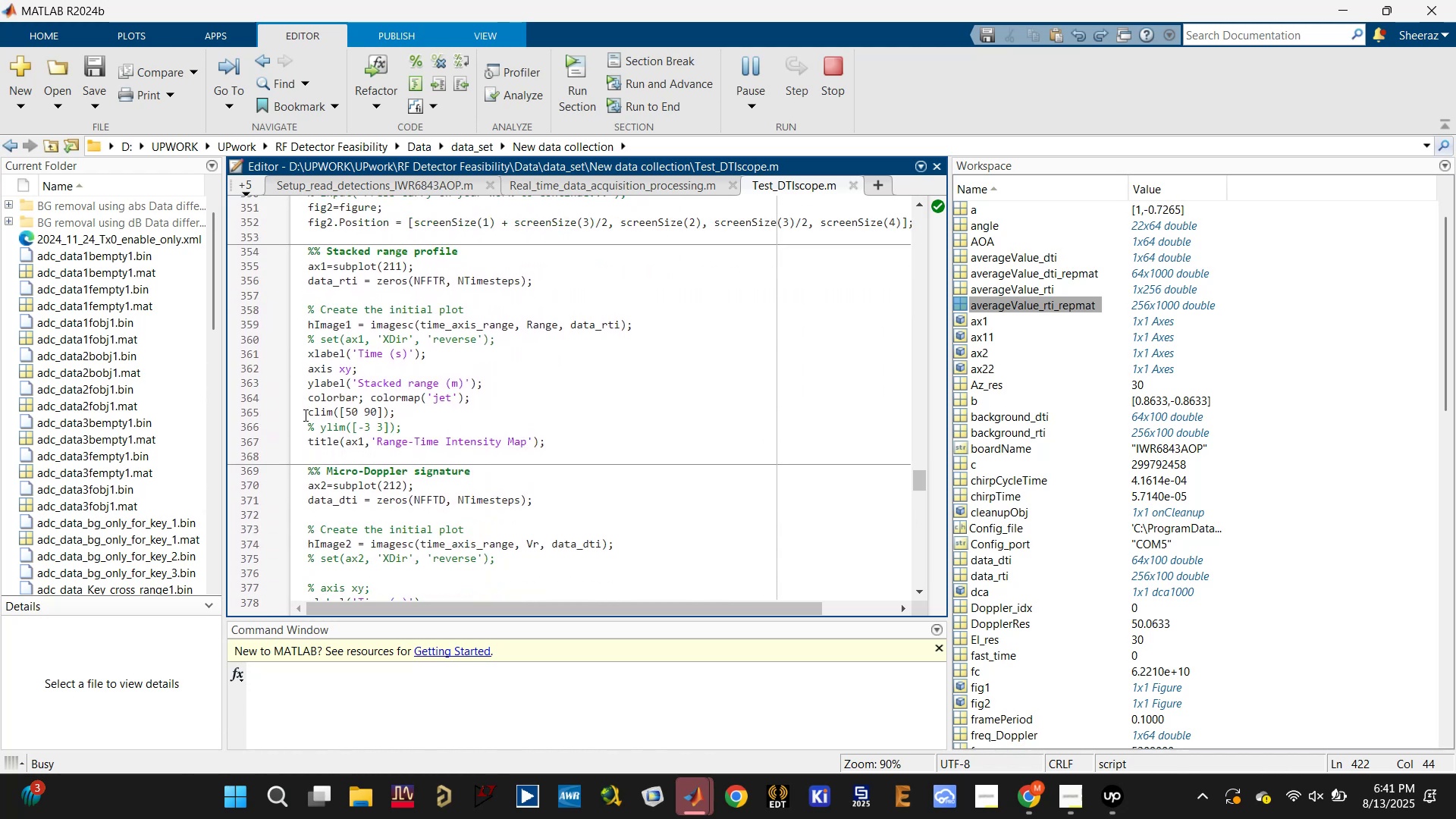 
left_click([309, 415])
 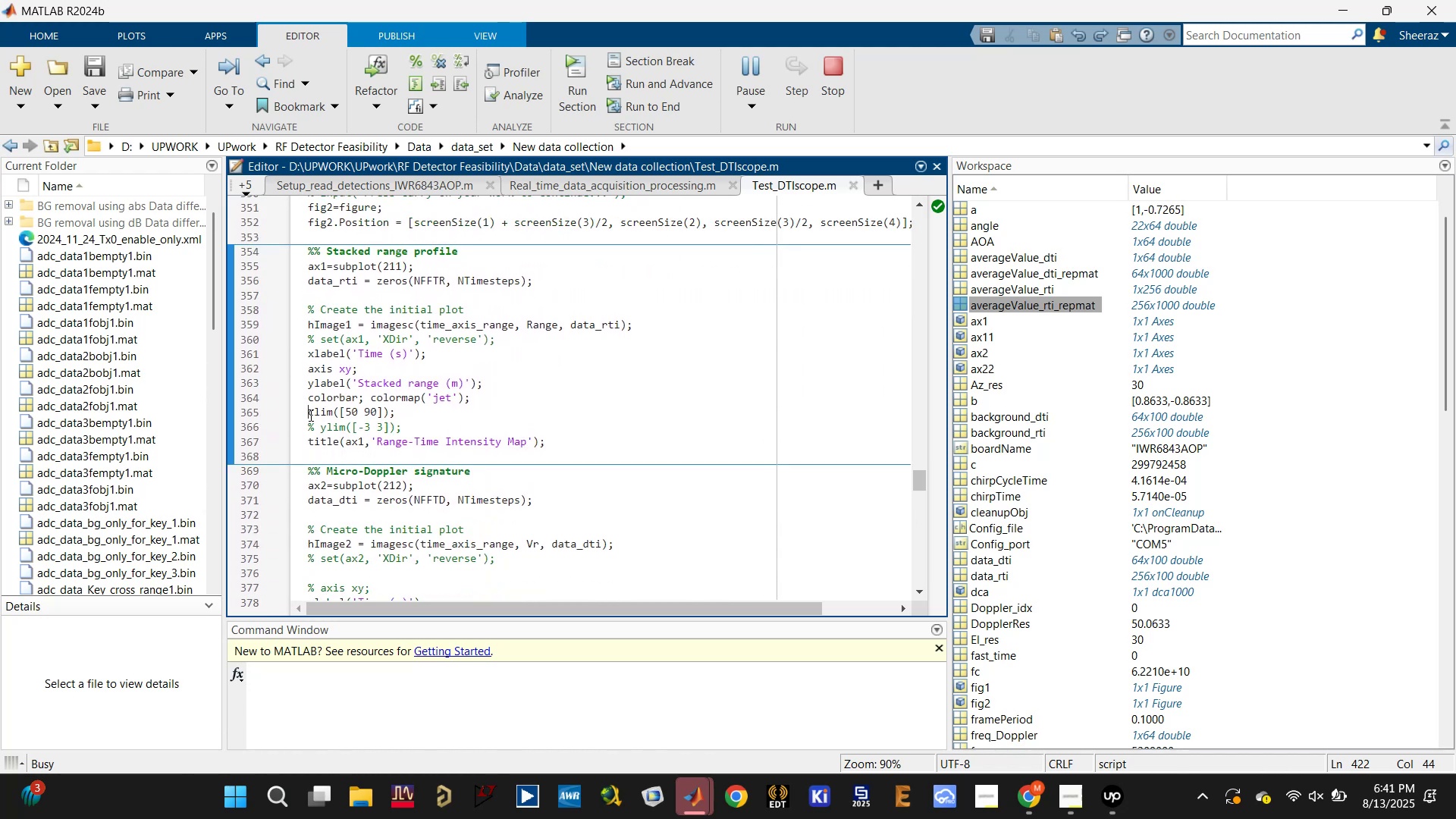 
key(Control+R)
 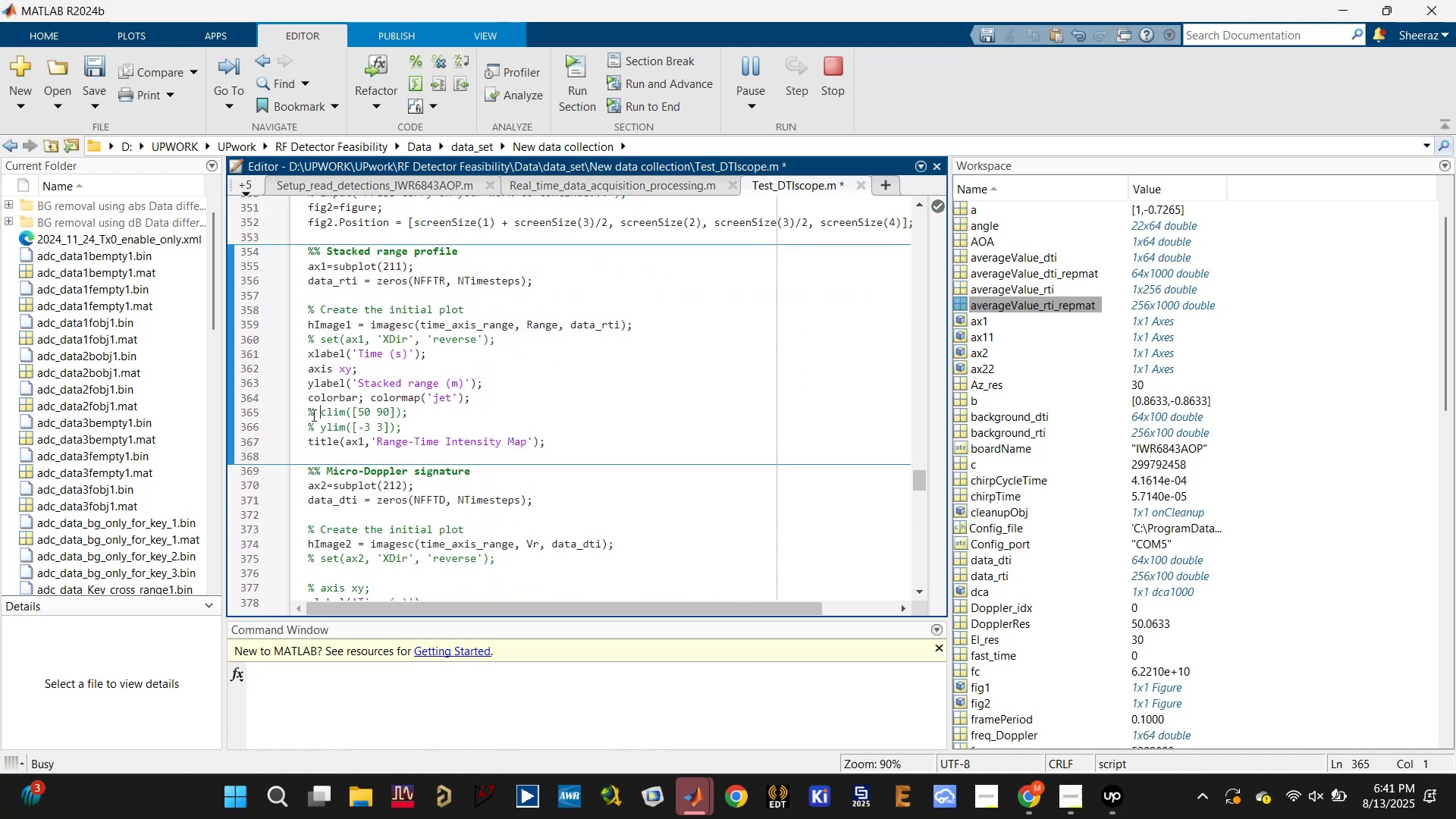 
key(Control+S)
 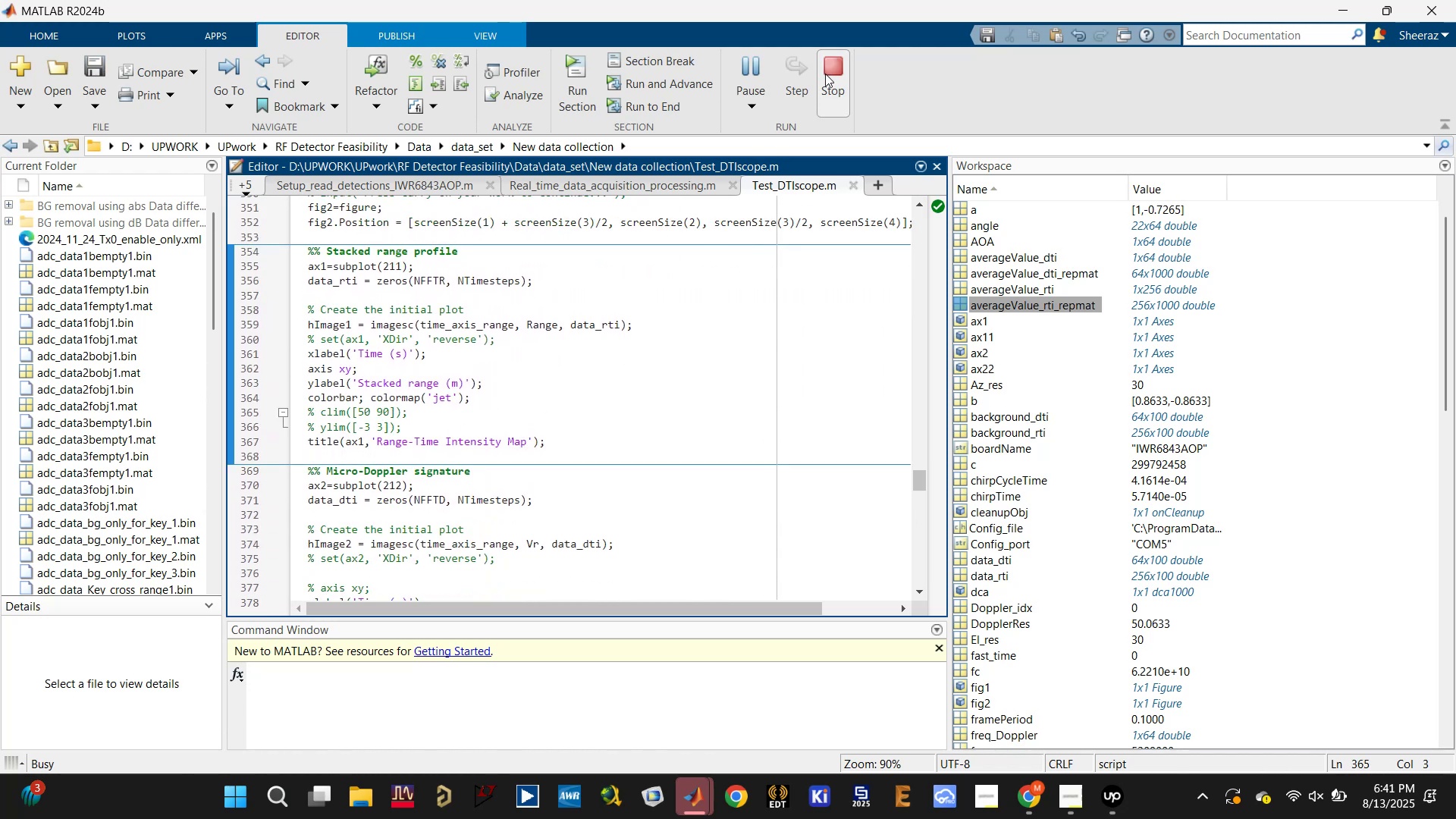 
left_click([833, 56])
 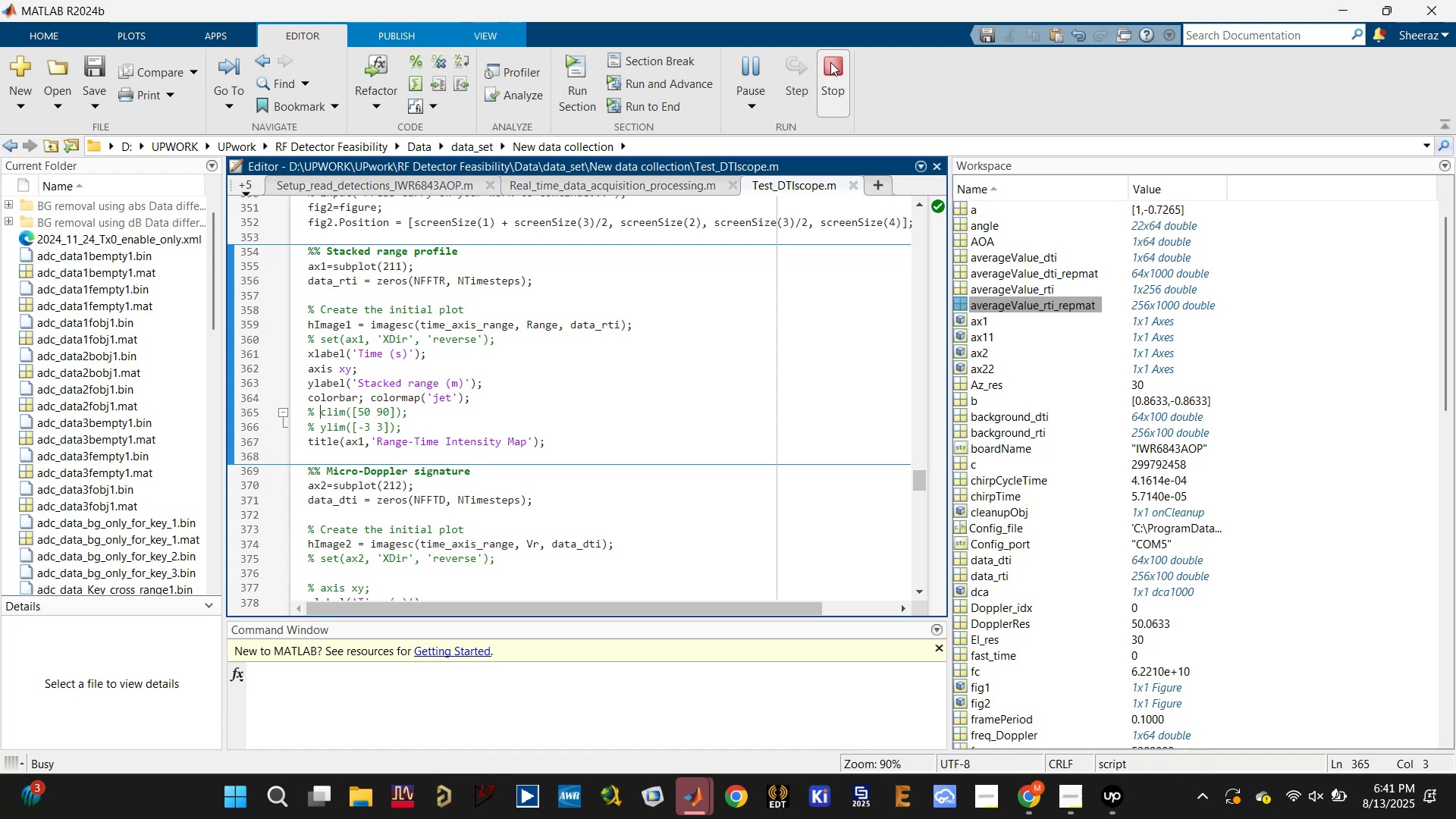 
mouse_move([753, 76])
 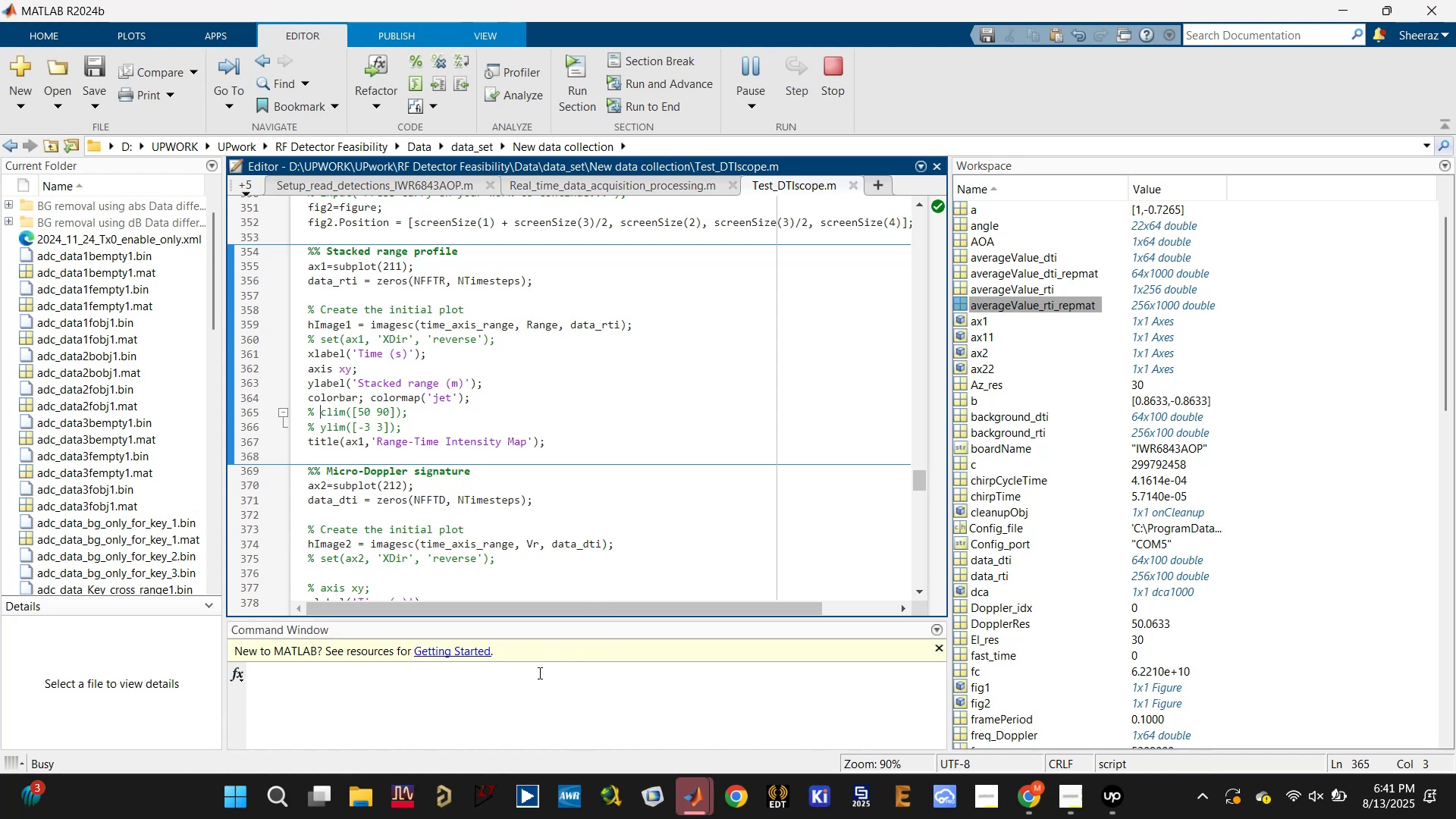 
left_click([520, 695])
 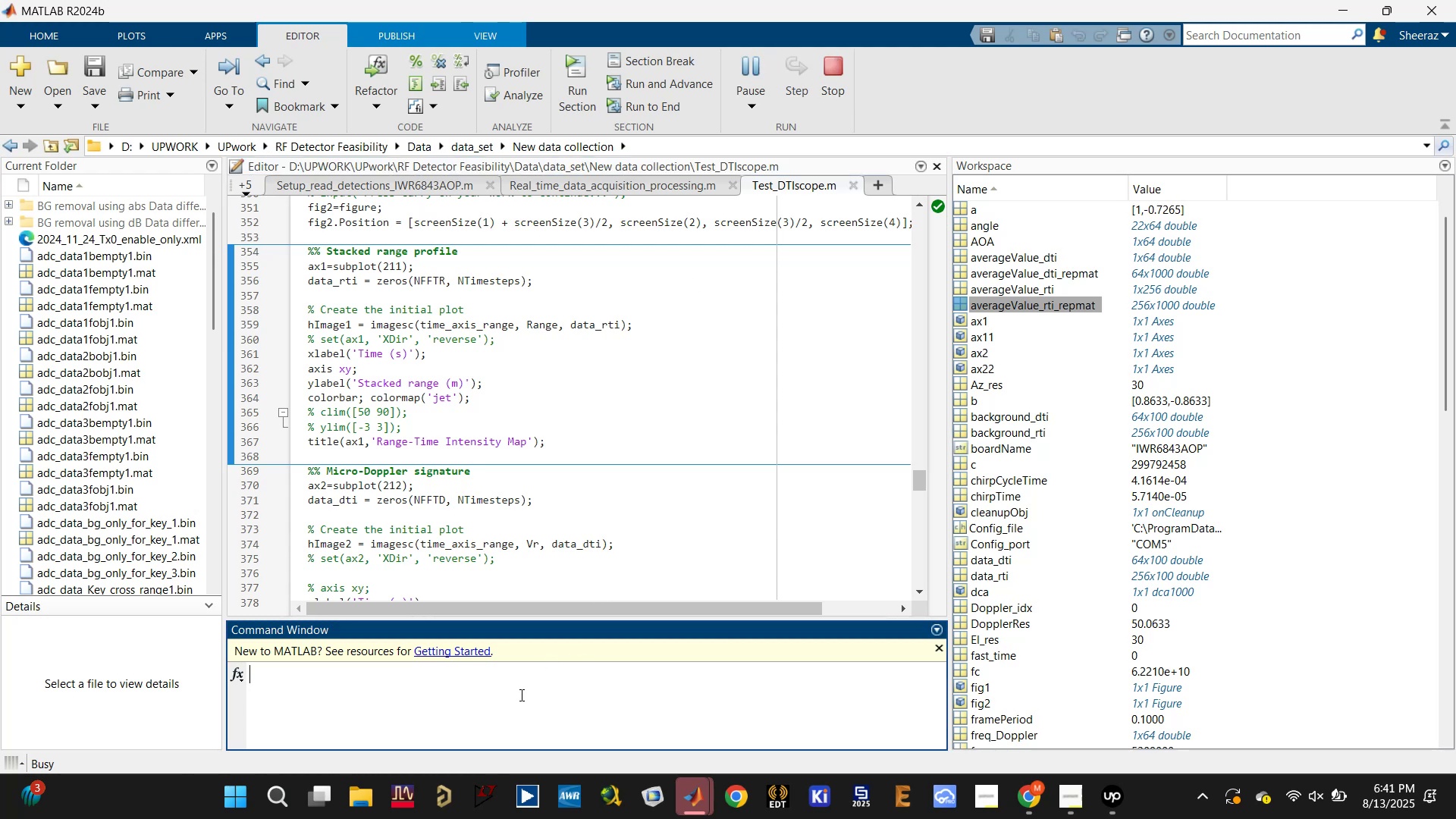 
key(Control+C)
 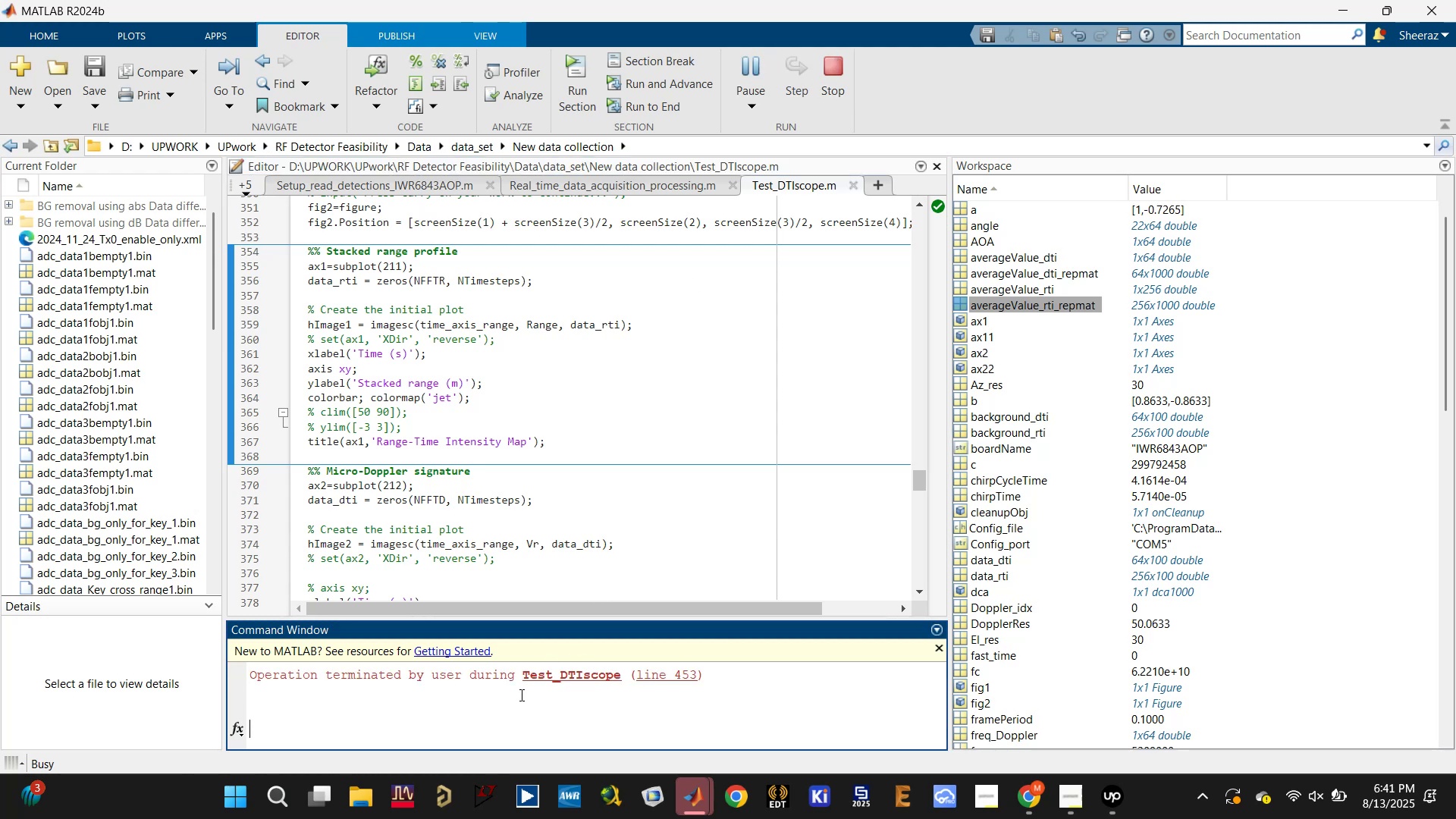 
key(Control+C)
 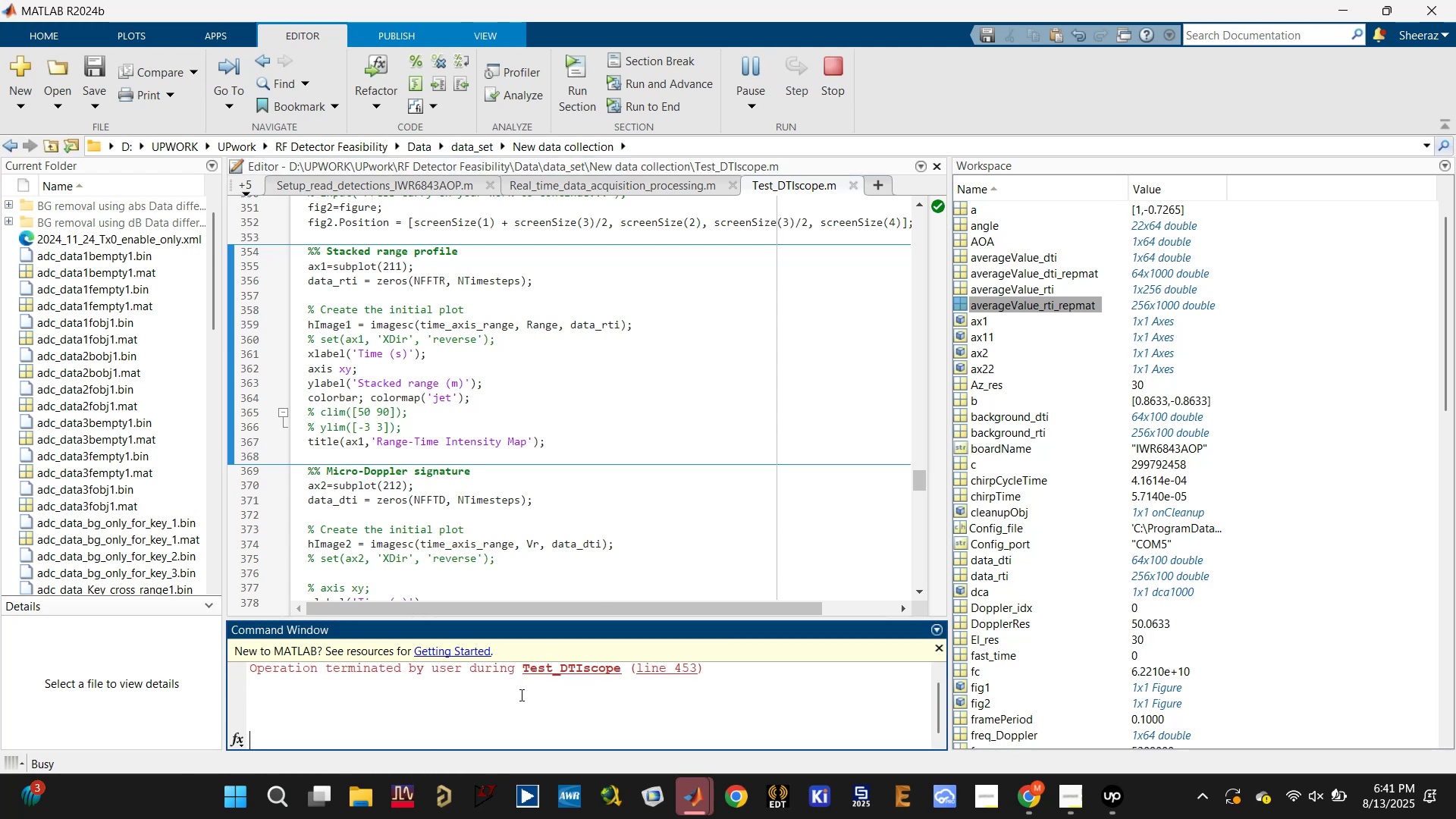 
key(Control+C)
 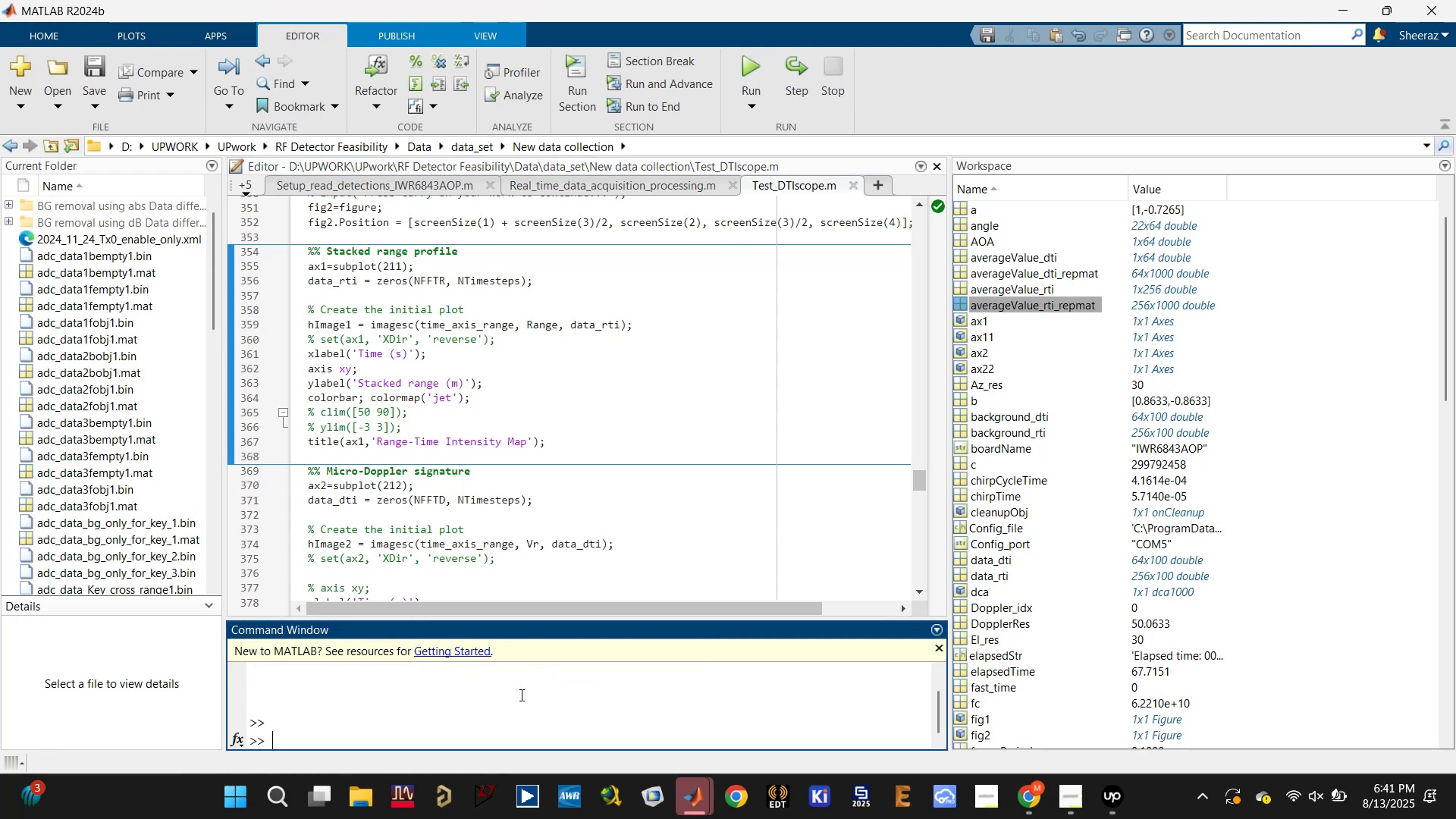 
key(Control+C)
 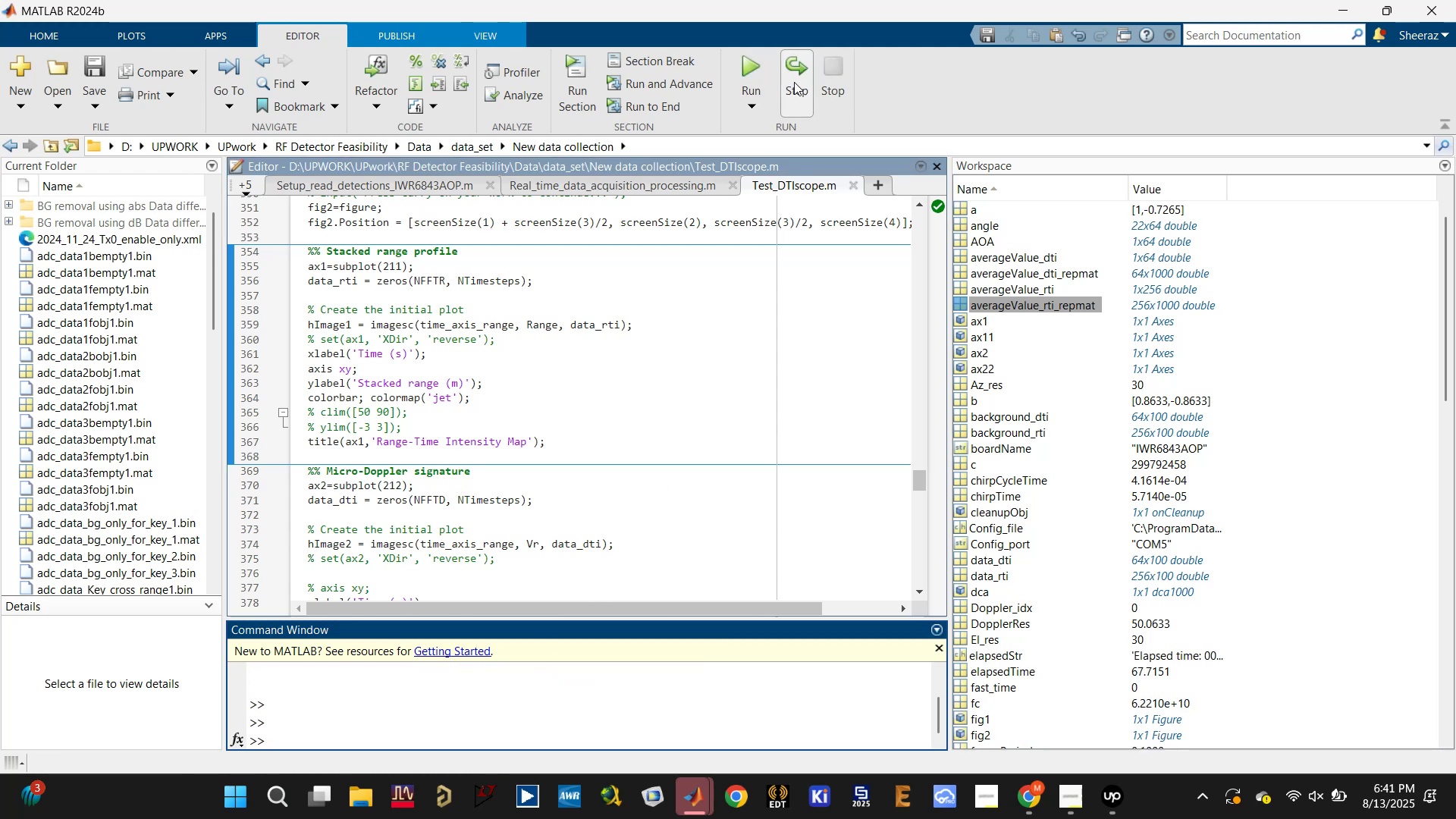 
left_click([749, 58])
 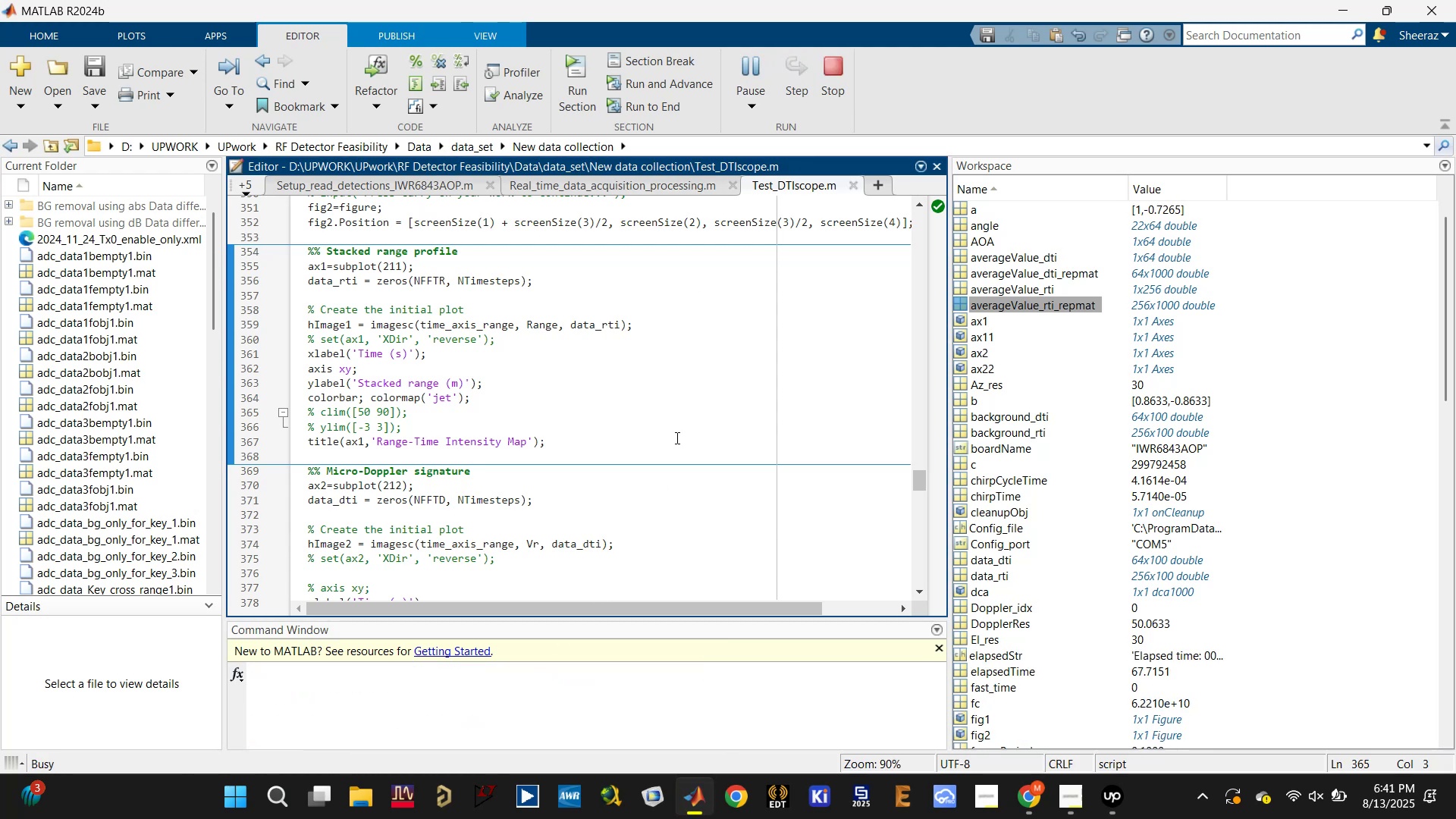 
wait(6.25)
 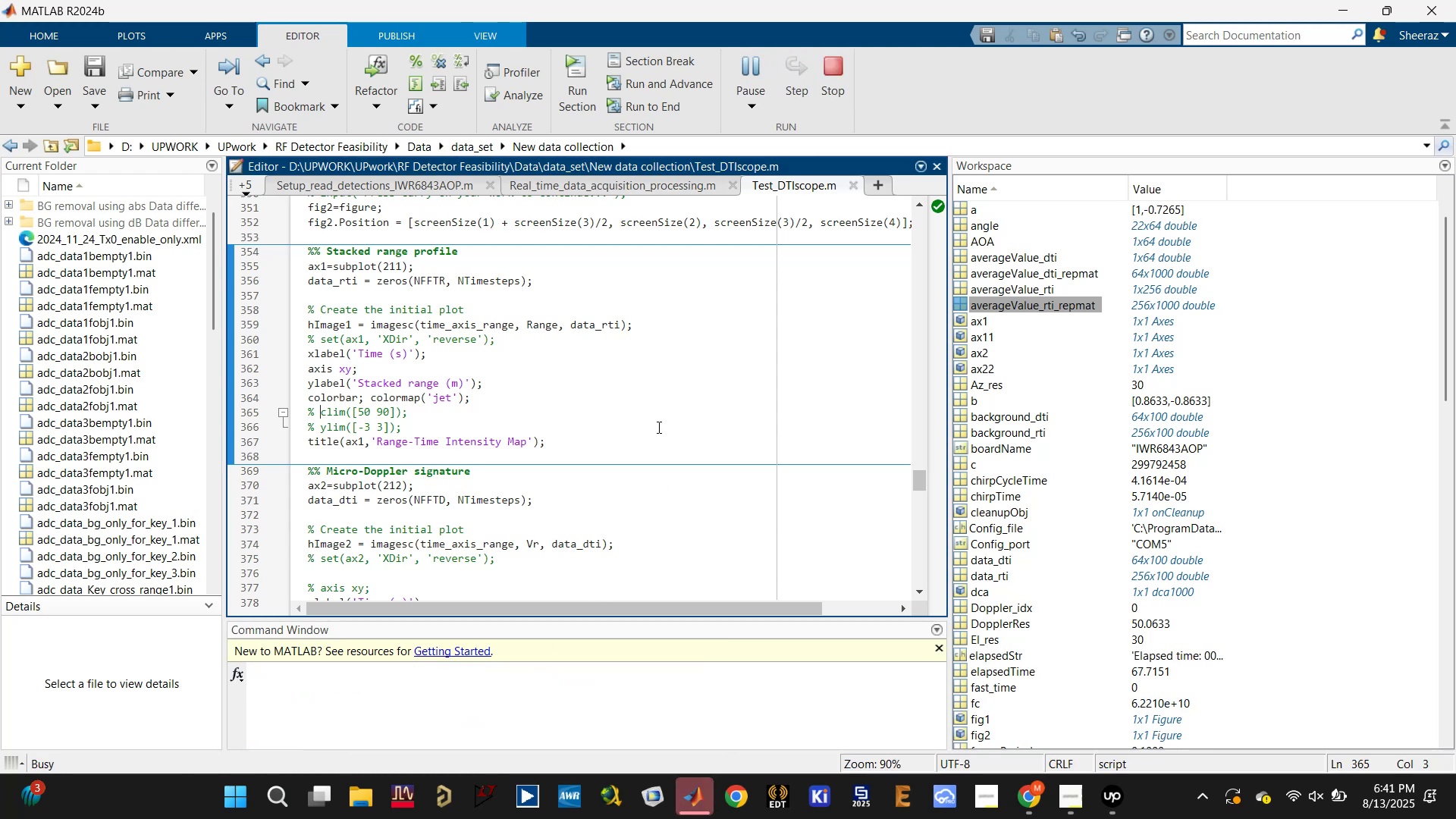 
left_click([1112, 809])
 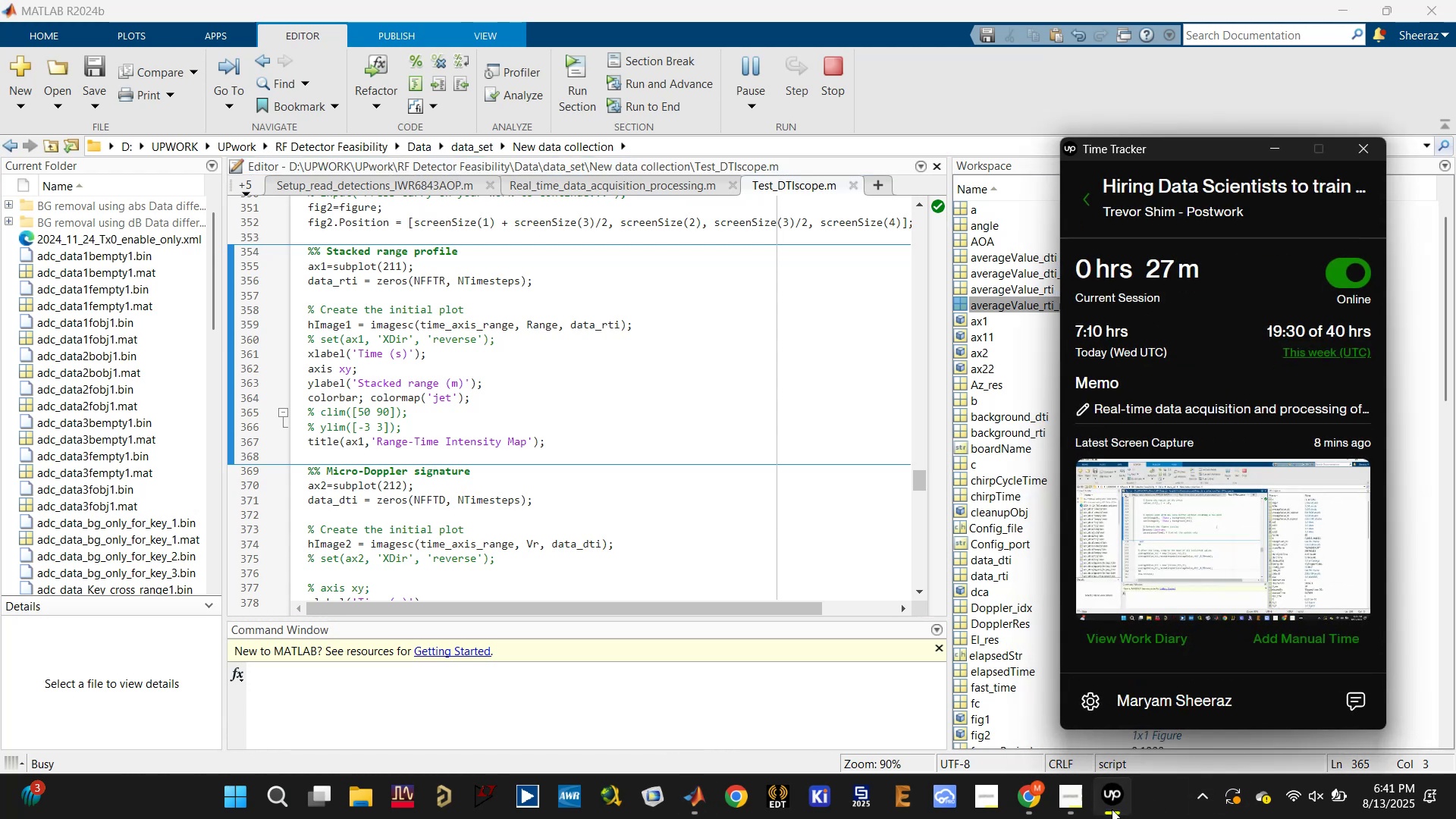 
left_click([1112, 809])
 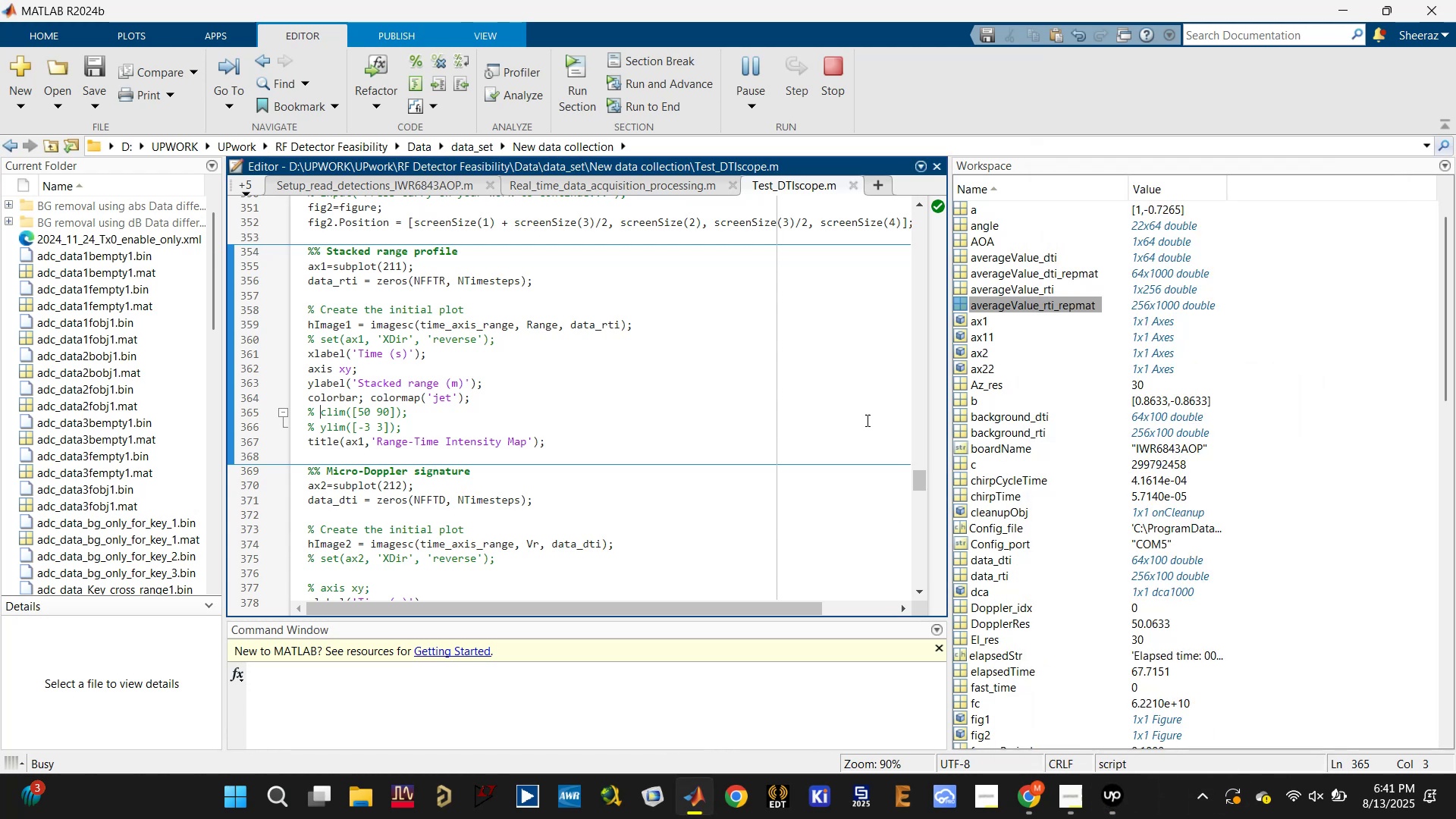 
left_click([856, 406])
 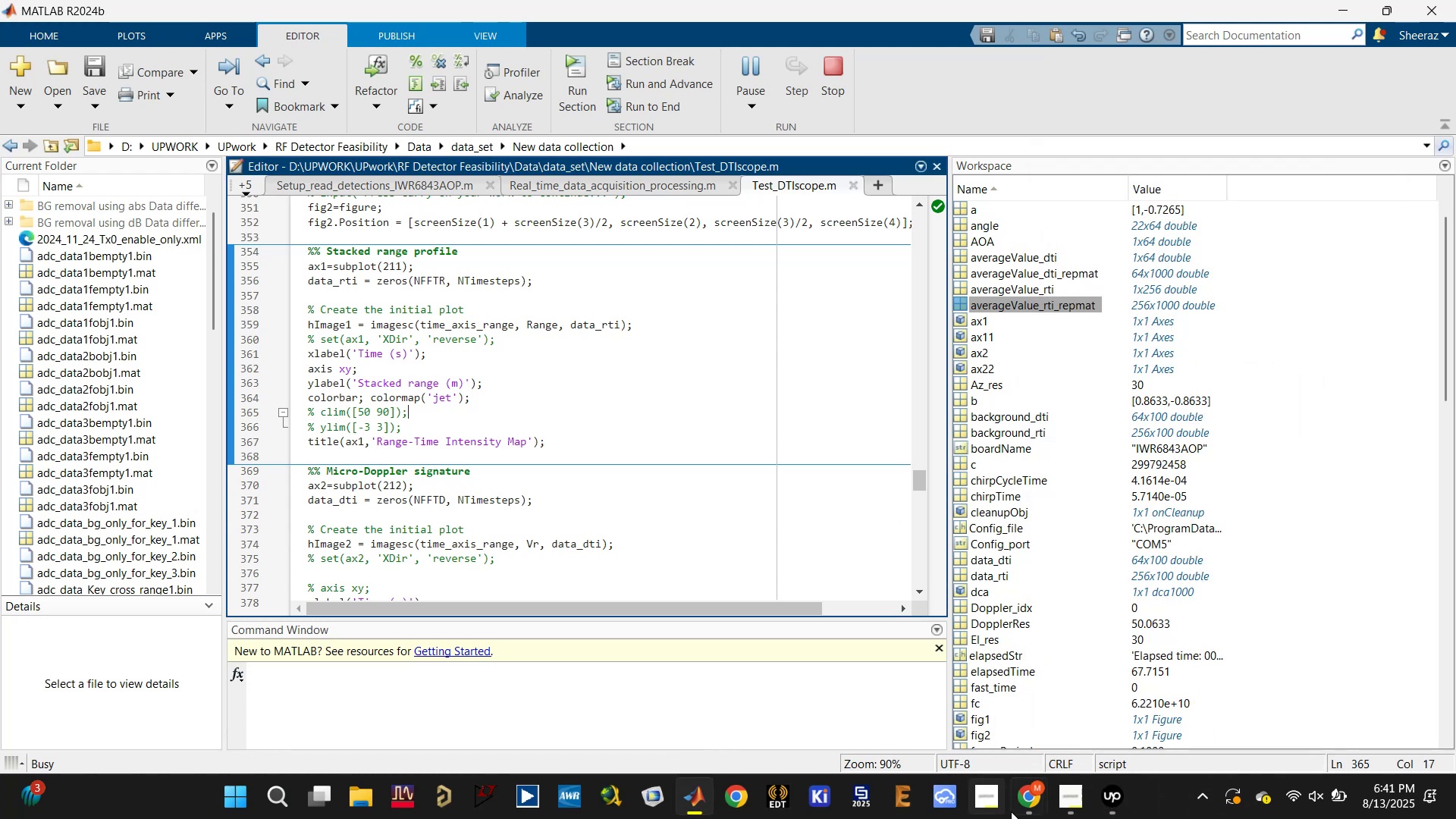 
left_click([924, 642])
 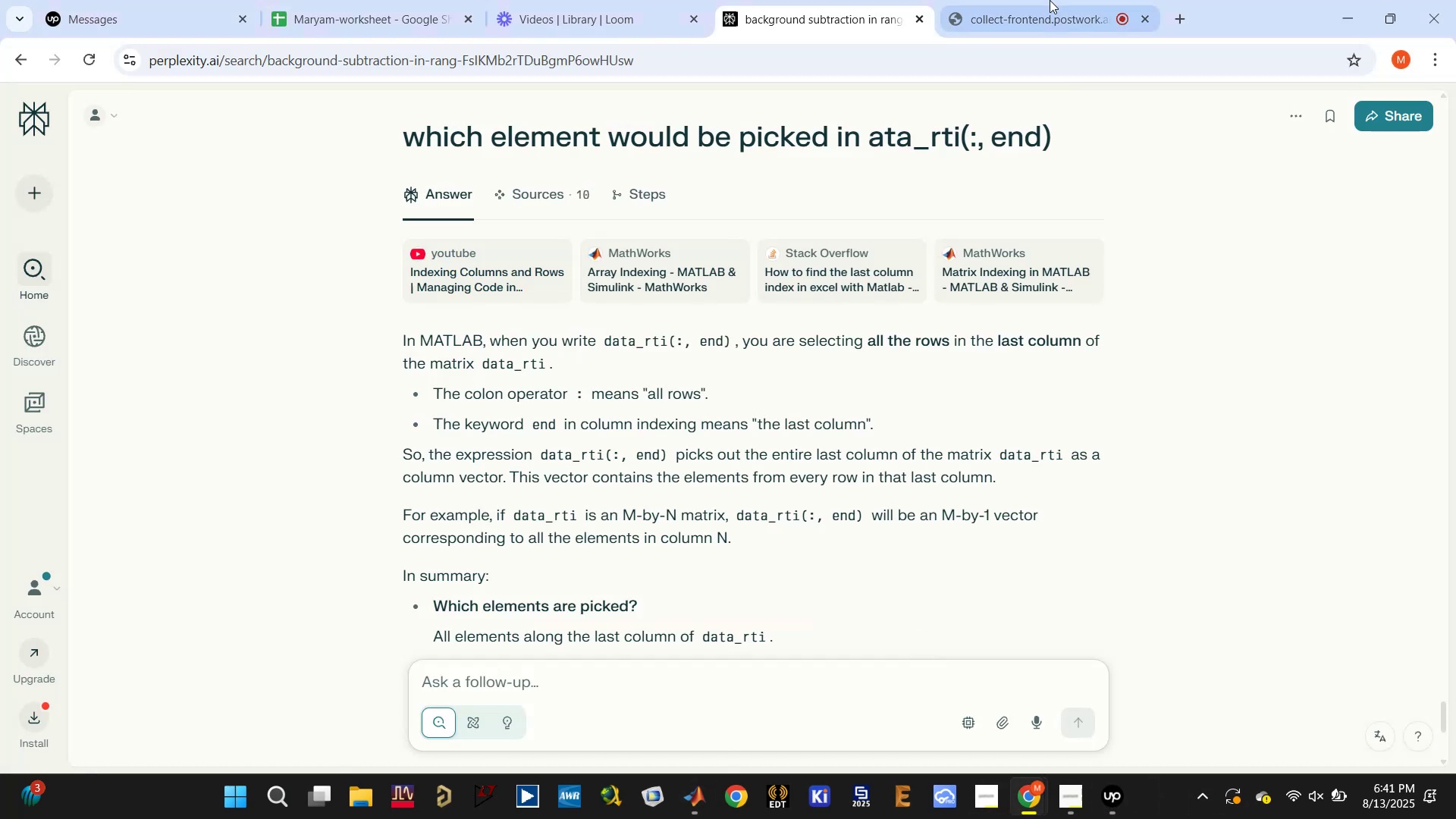 
left_click([990, 0])
 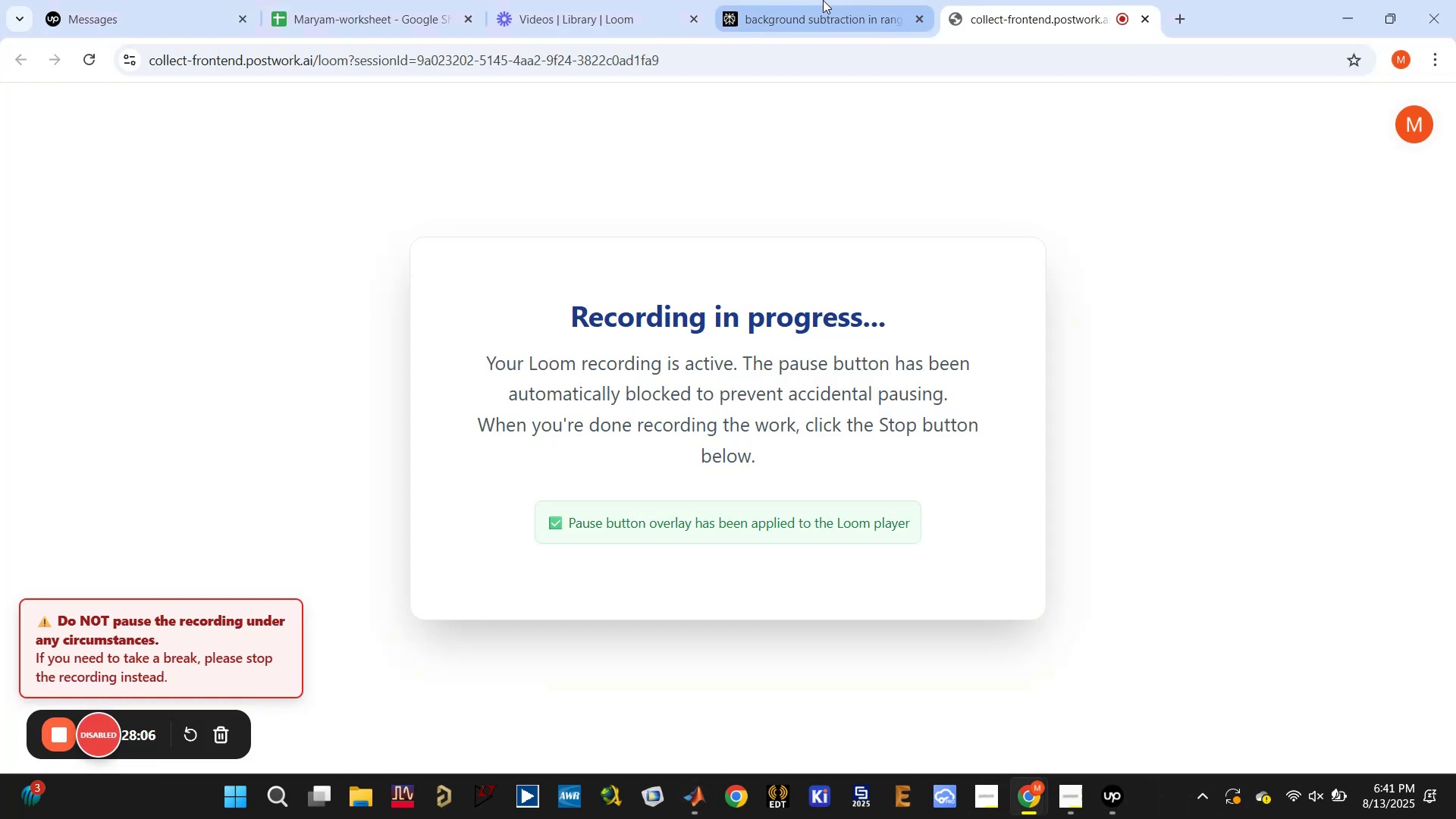 
left_click([818, 0])
 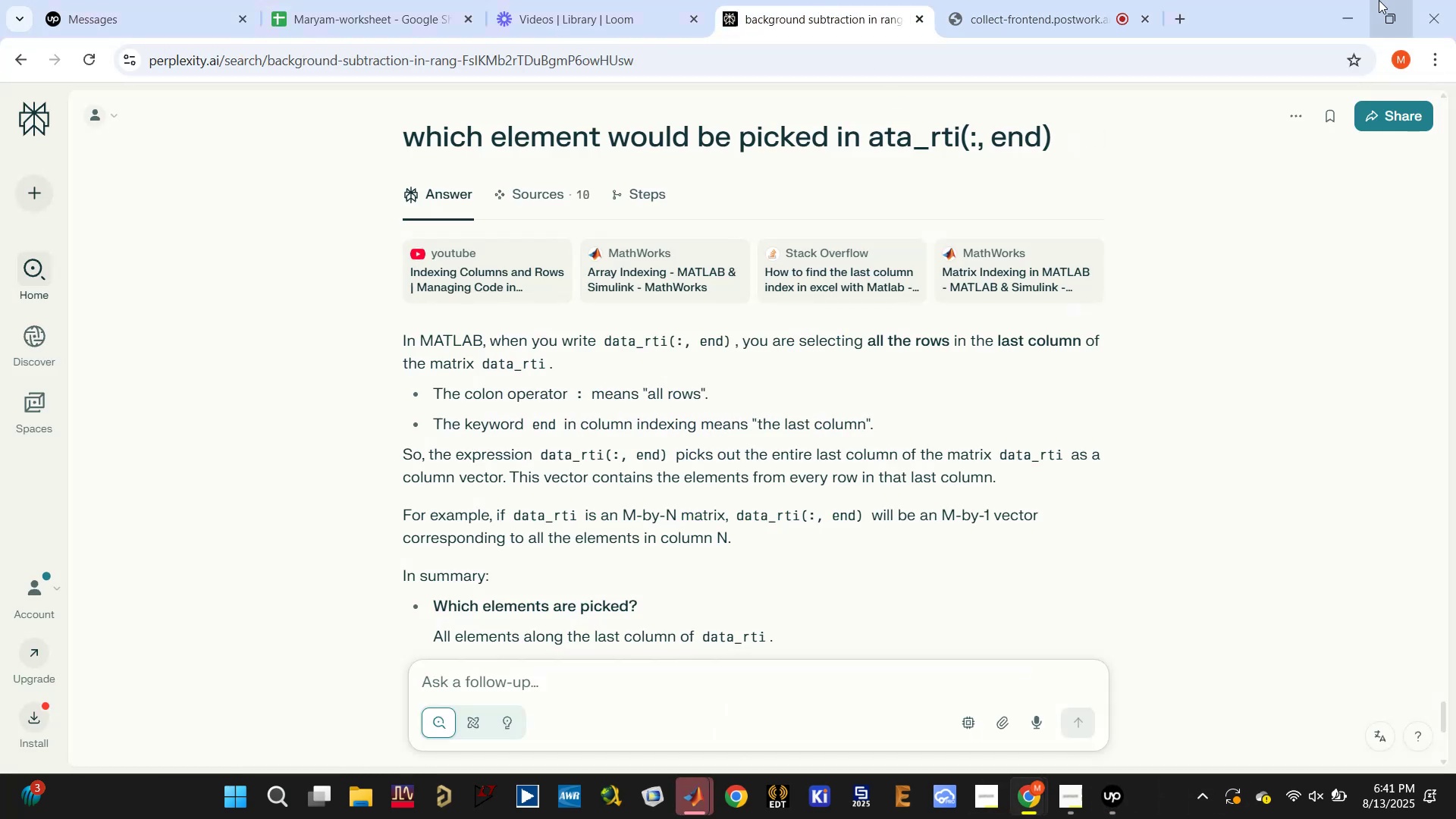 
left_click([1345, 14])
 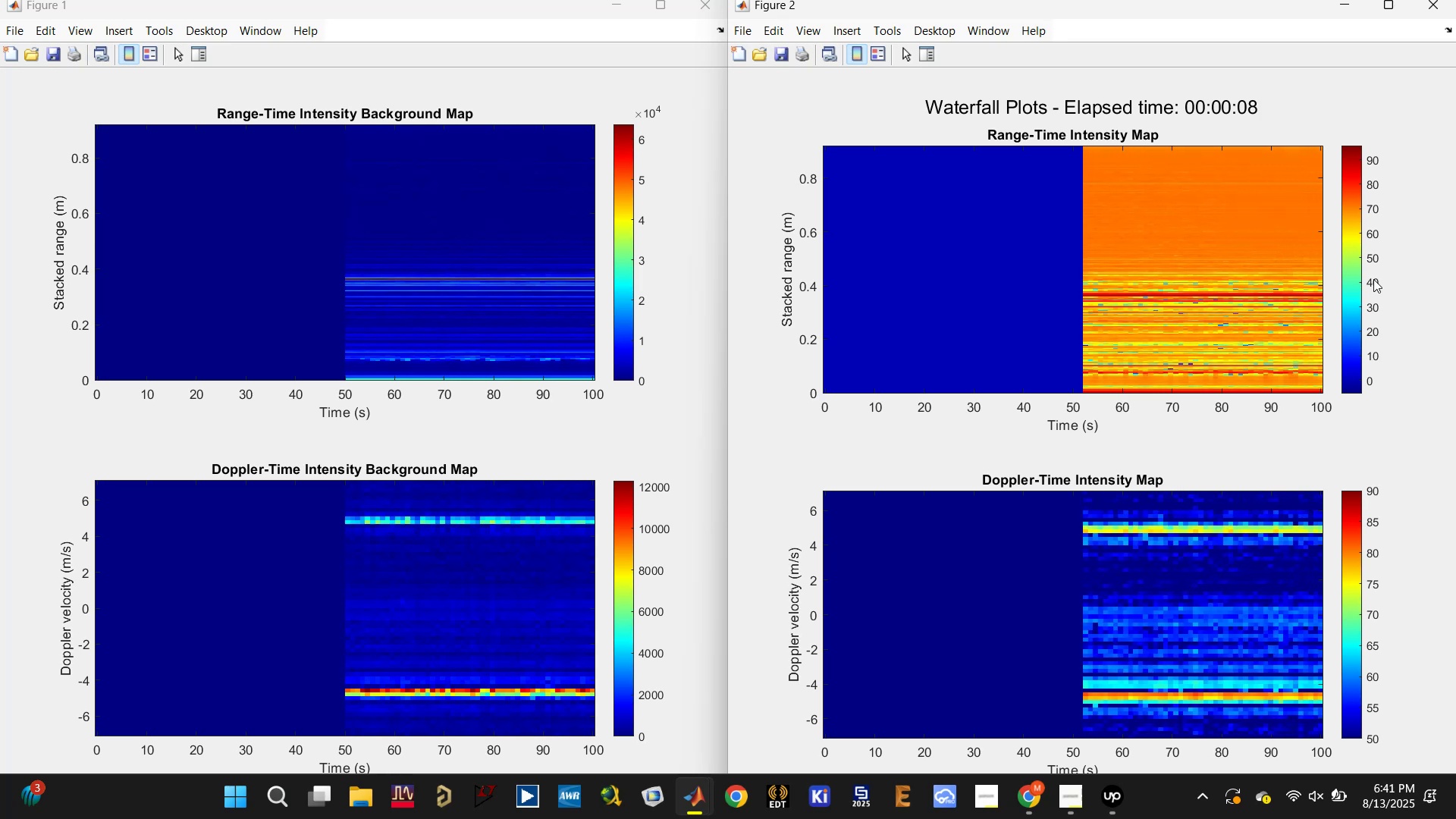 
wait(18.9)
 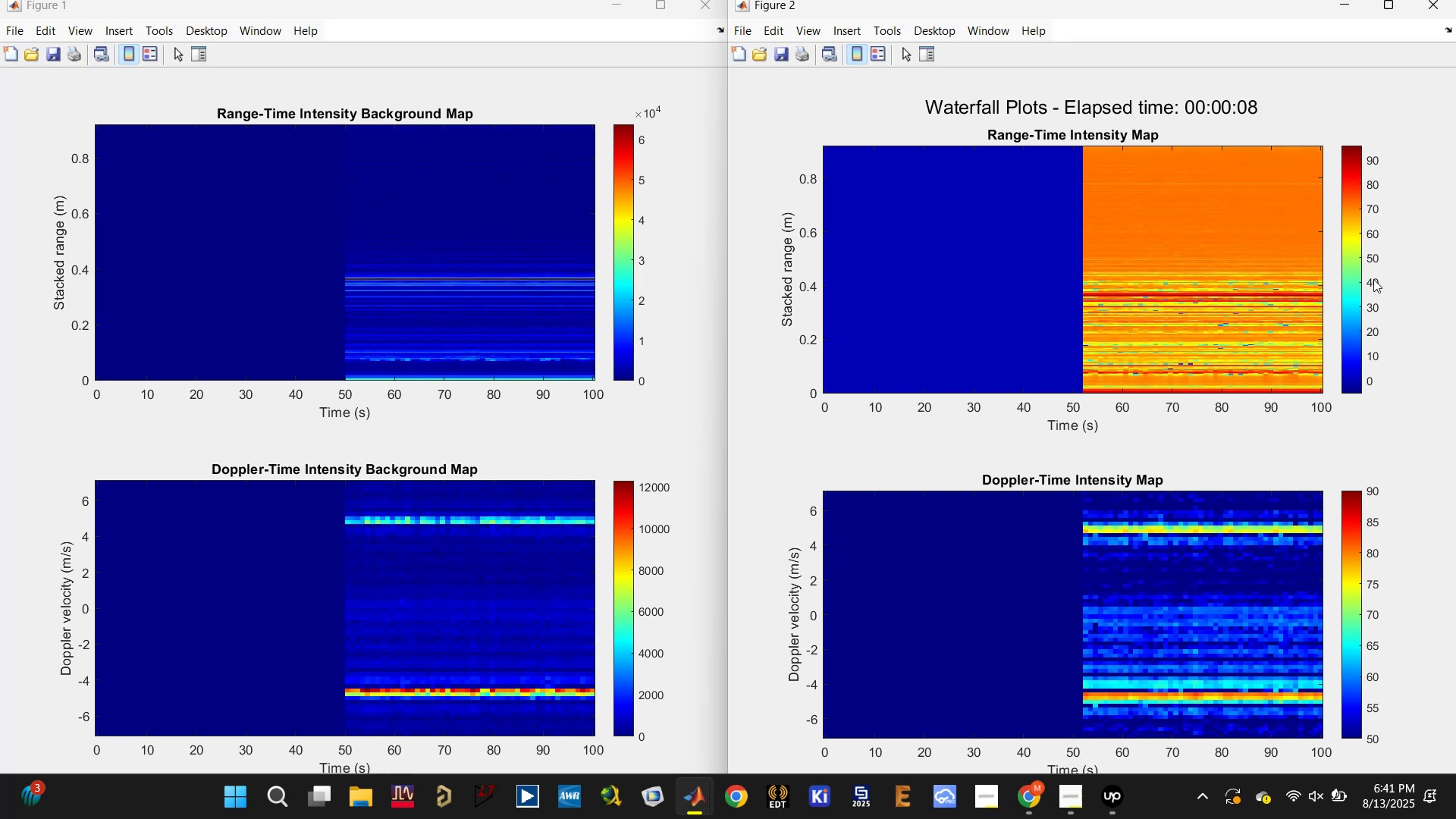 
mouse_move([1392, 50])
 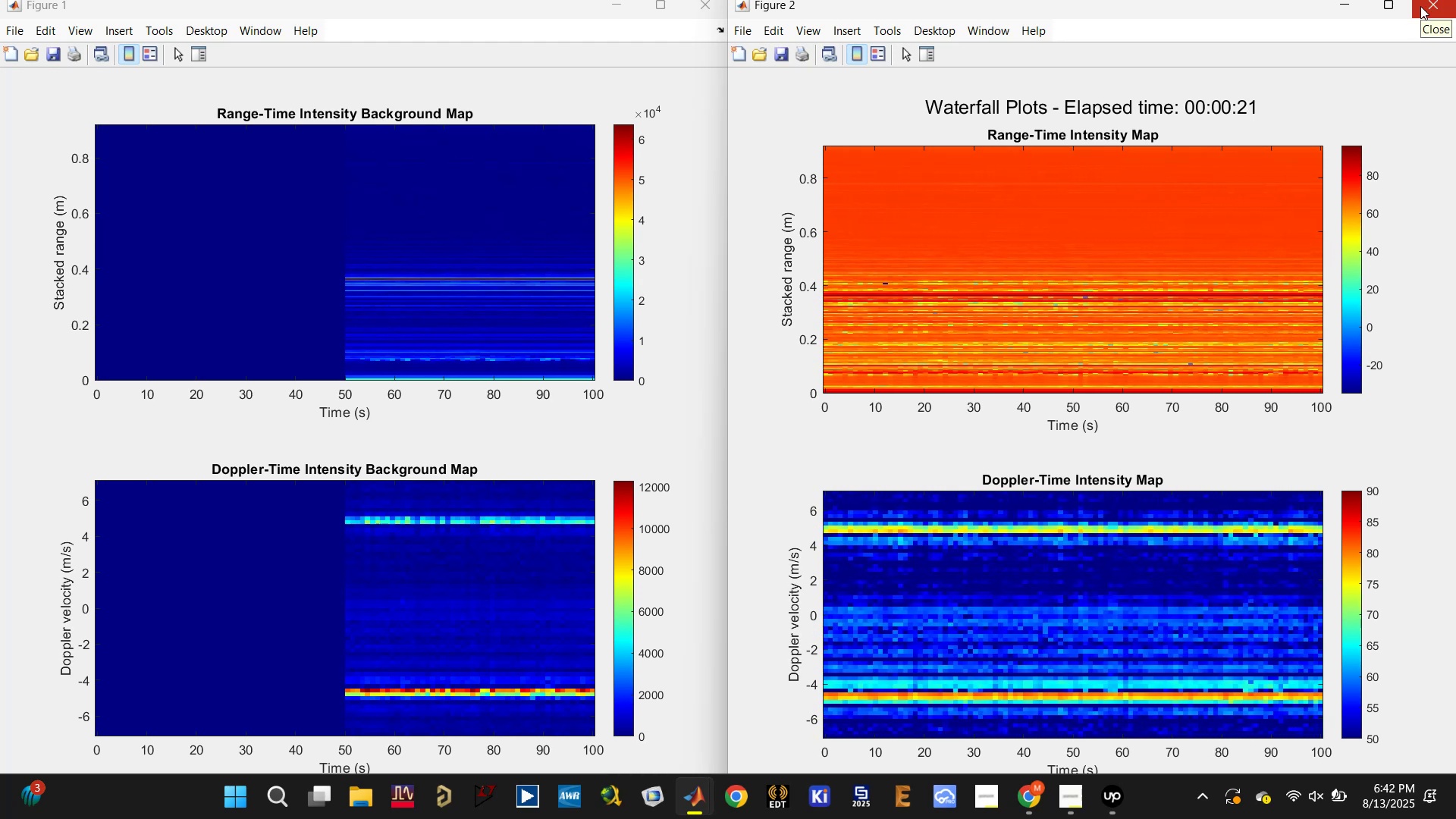 
left_click([1420, 6])
 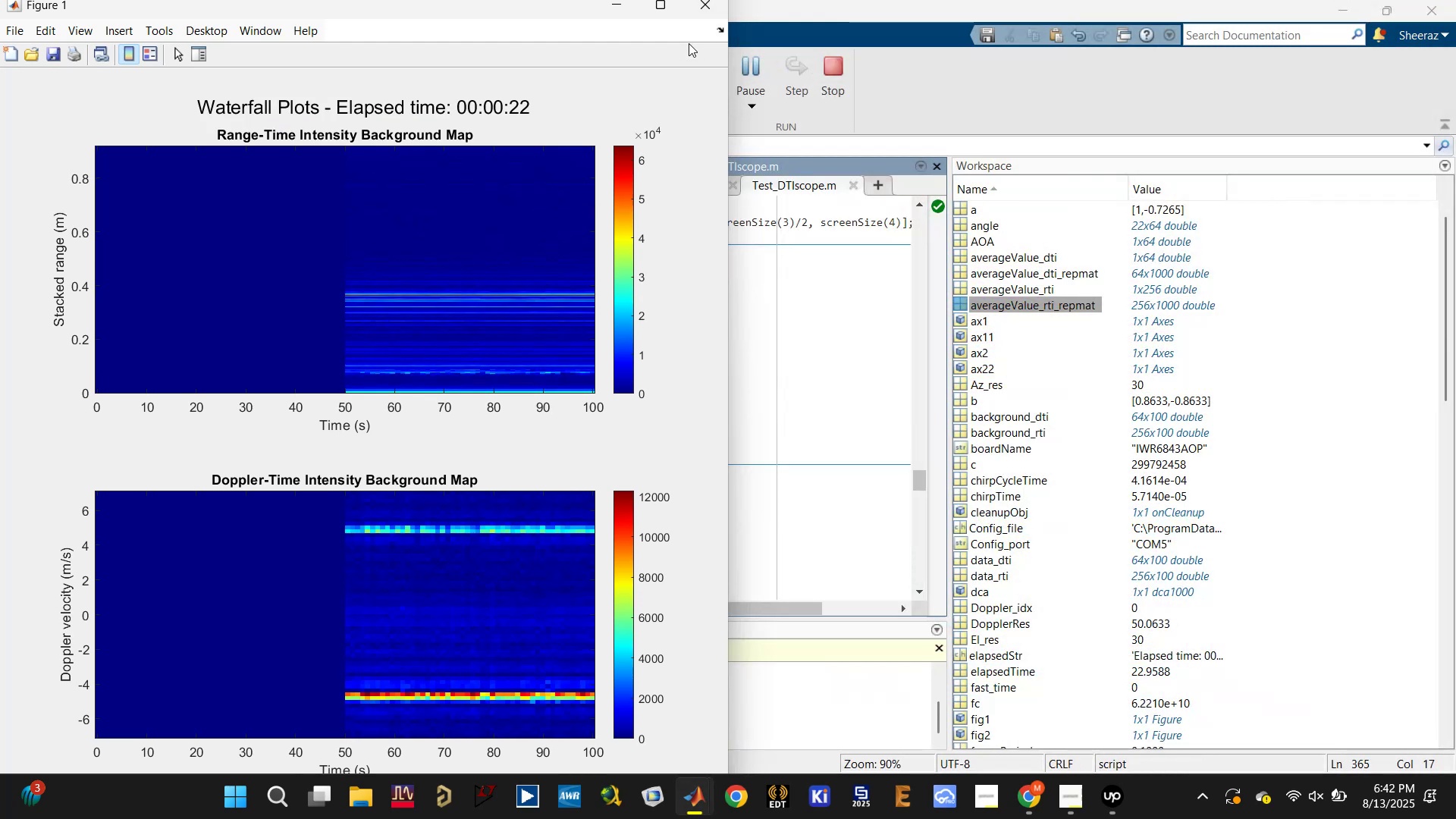 
left_click([715, 0])
 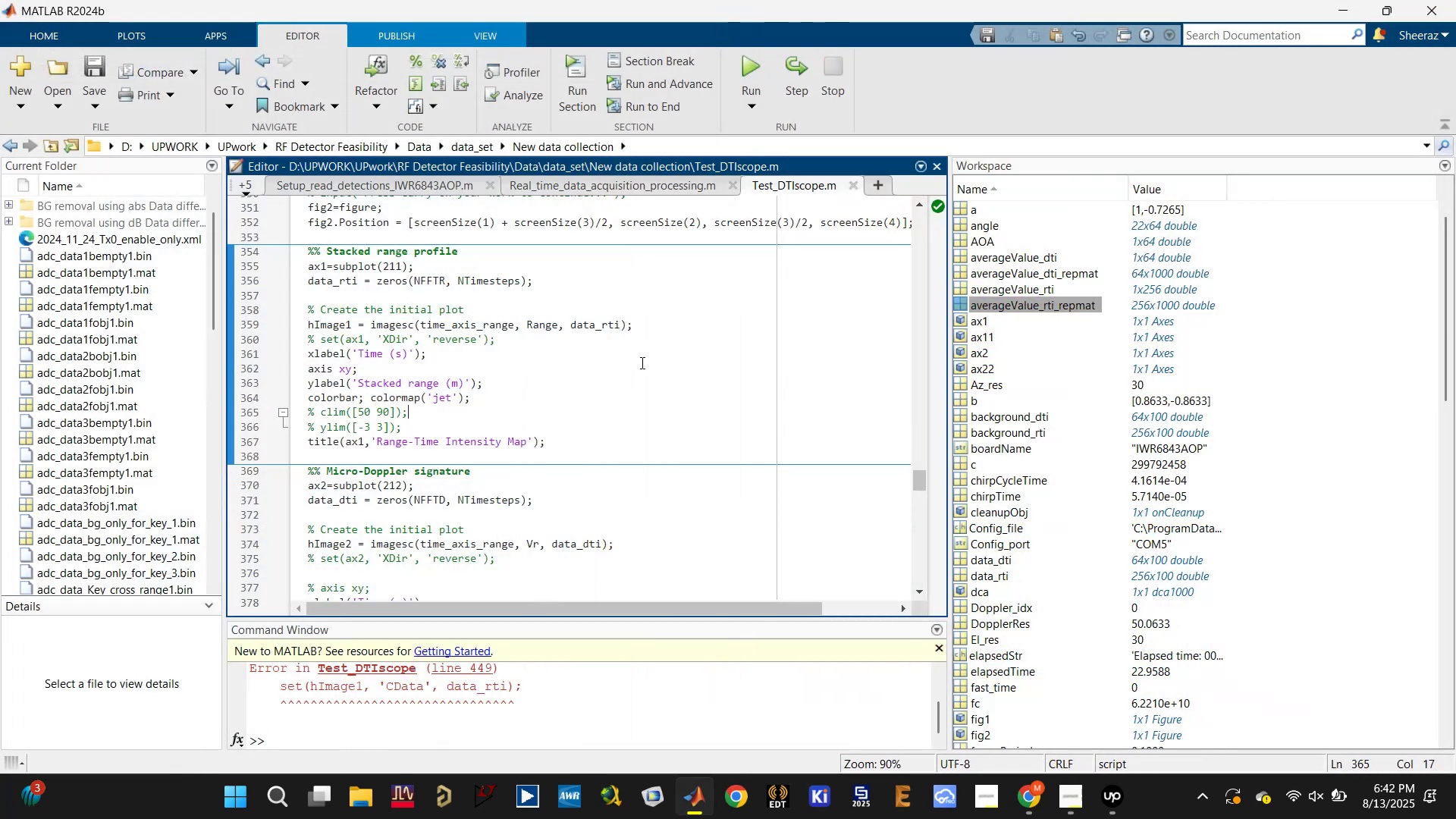 
left_click([654, 427])
 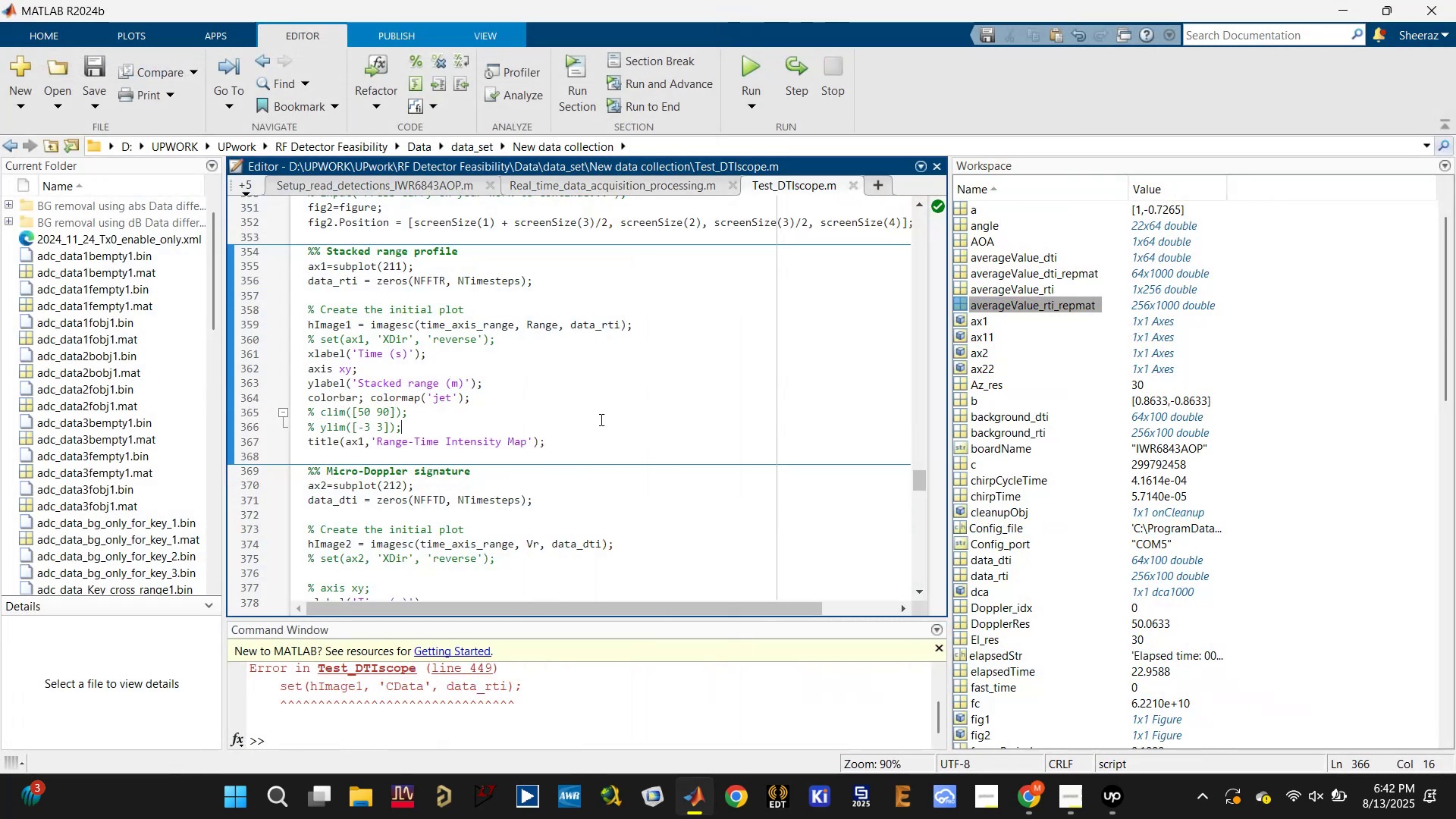 
key(Control+Z)
 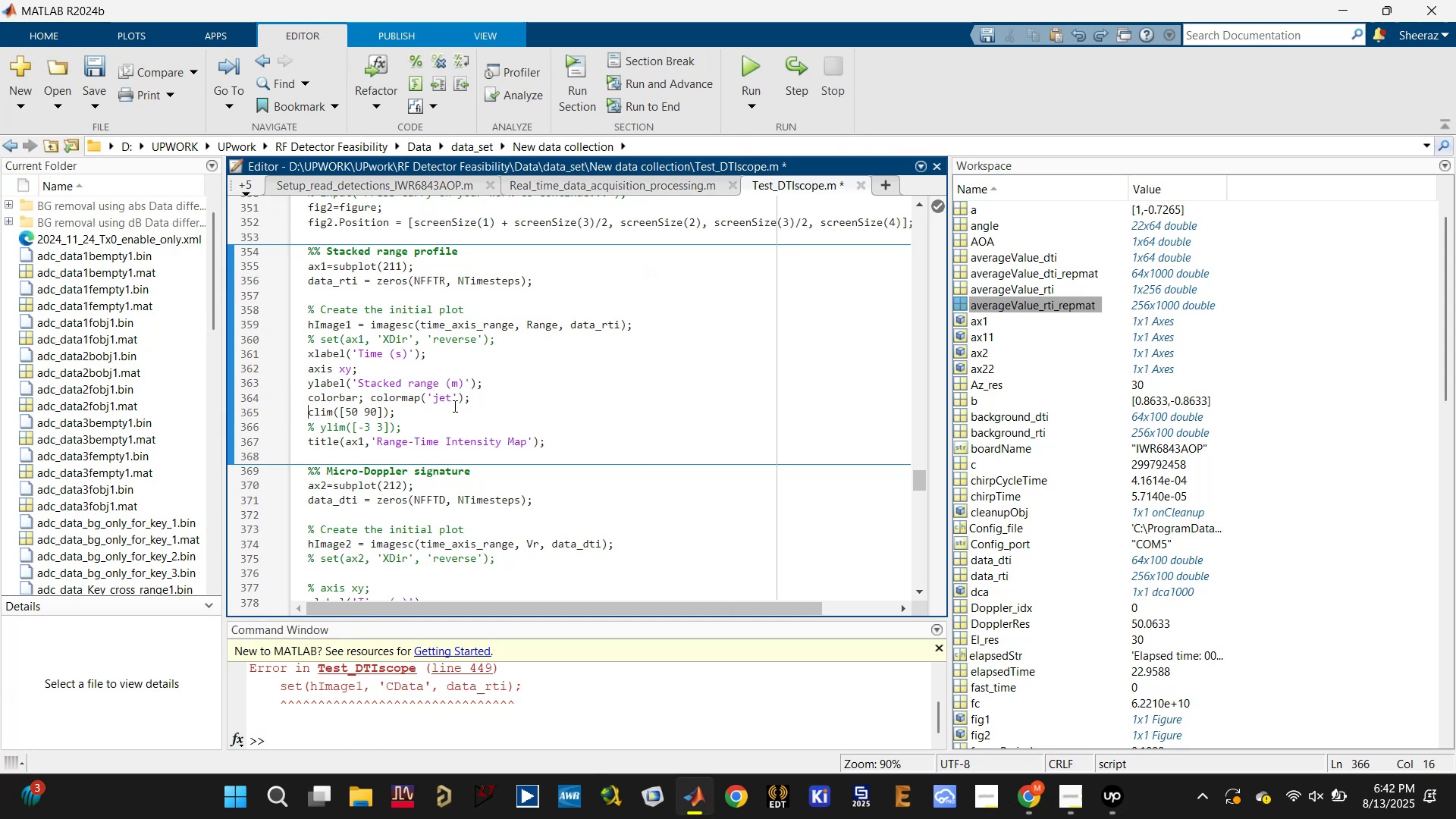 
scroll: coordinate [502, 422], scroll_direction: down, amount: 6.0
 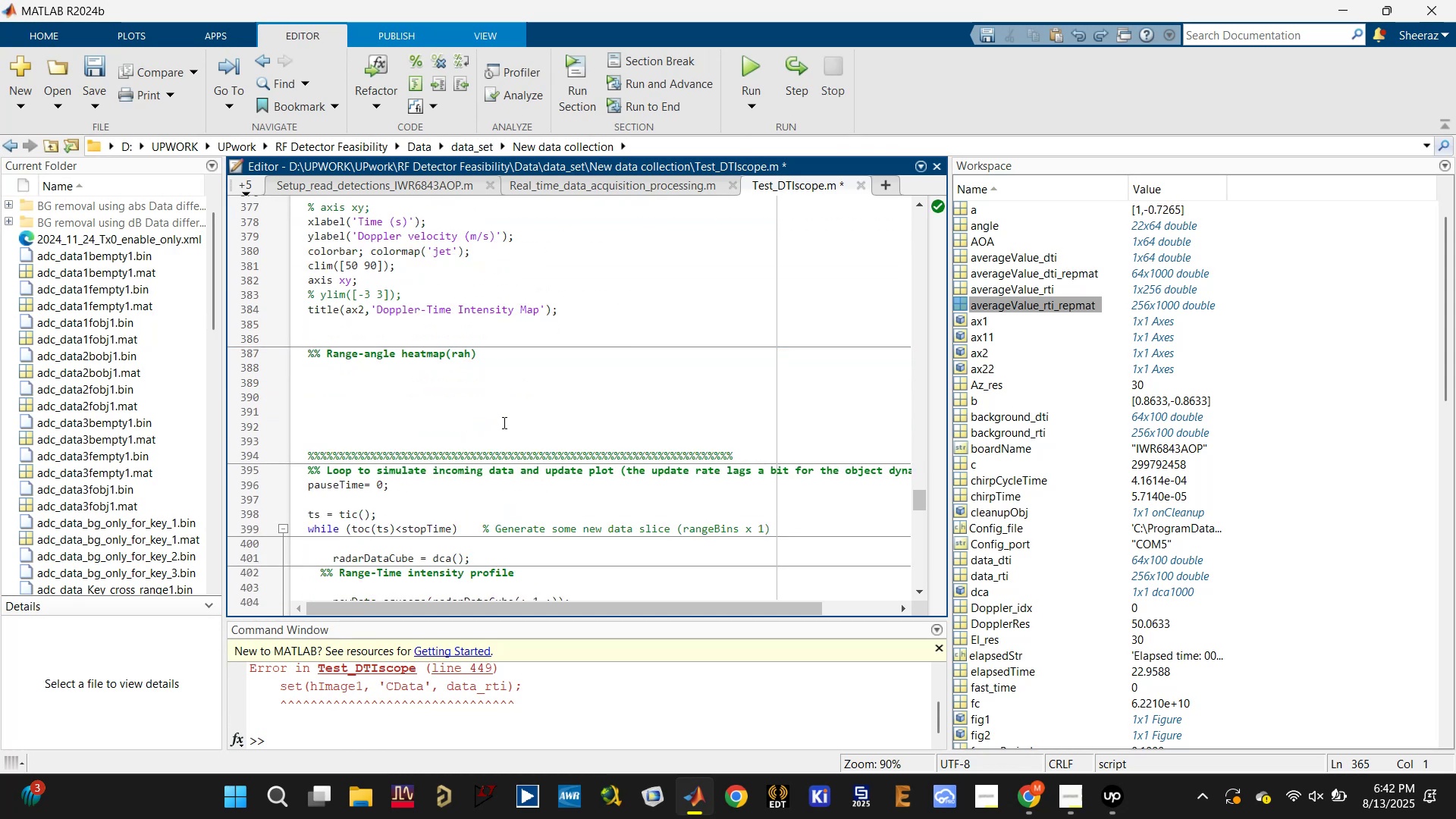 
hold_key(key=ControlLeft, duration=0.52)
 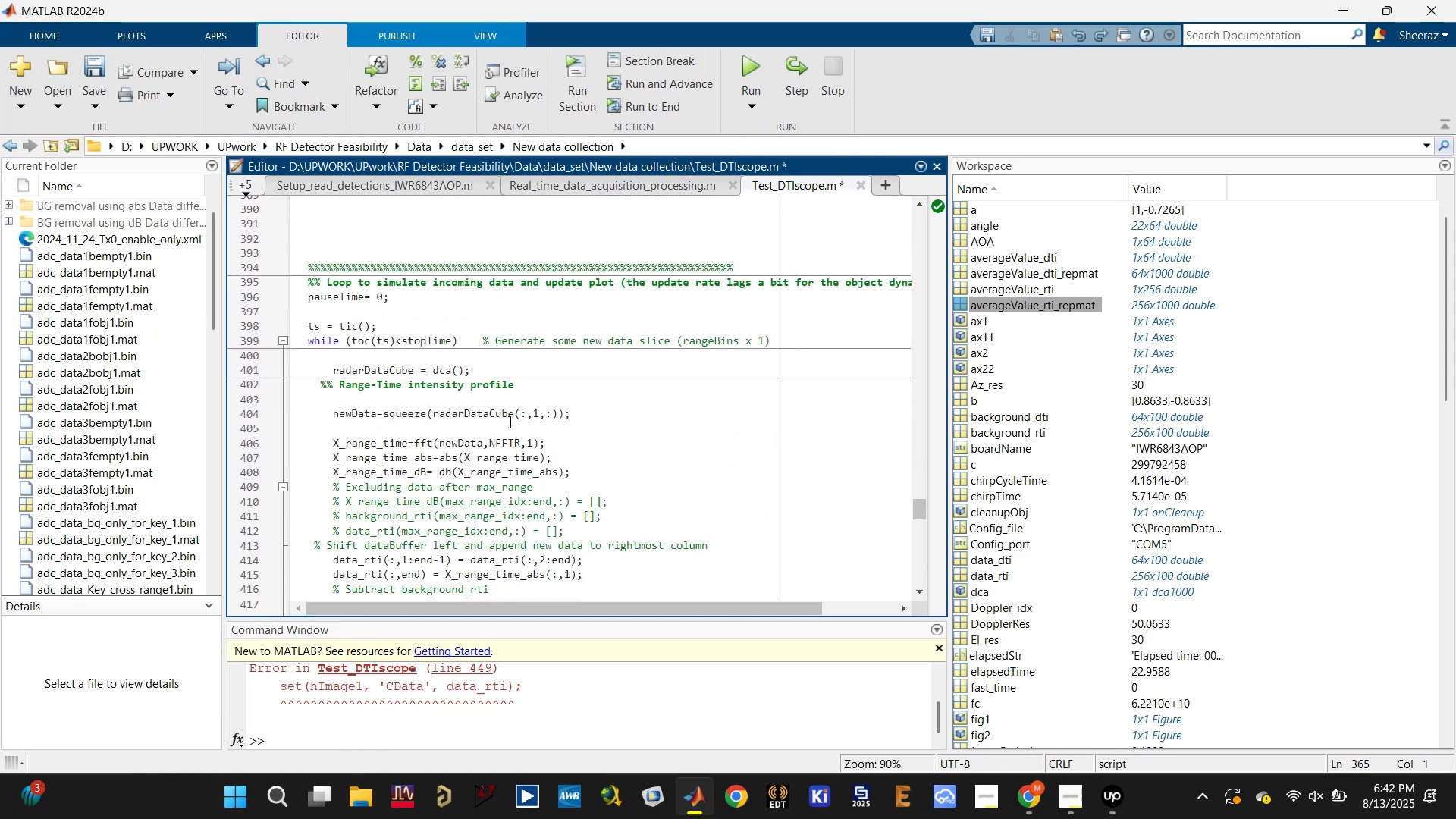 
key(Control+S)
 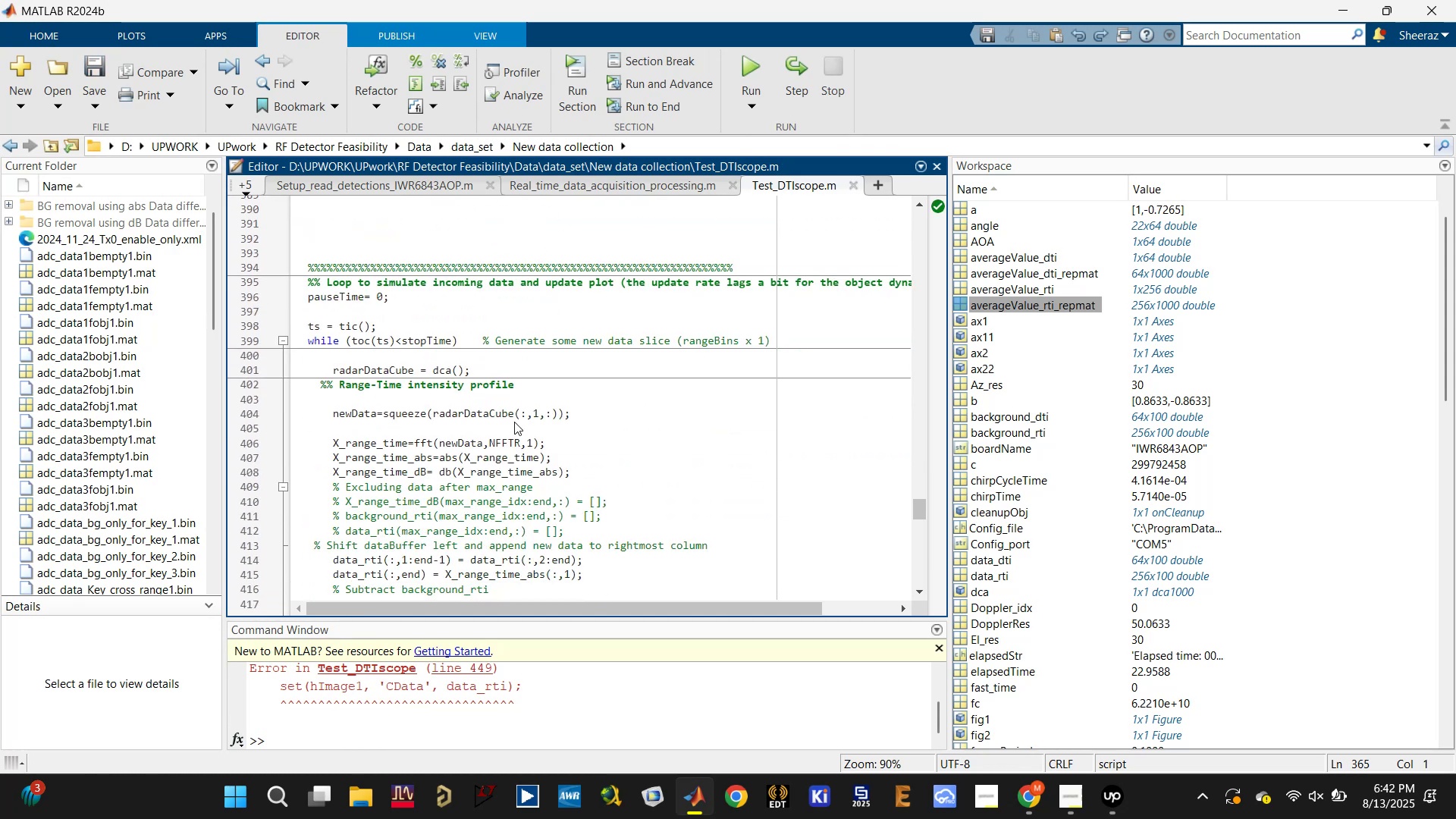 
scroll: coordinate [514, 422], scroll_direction: down, amount: 4.0
 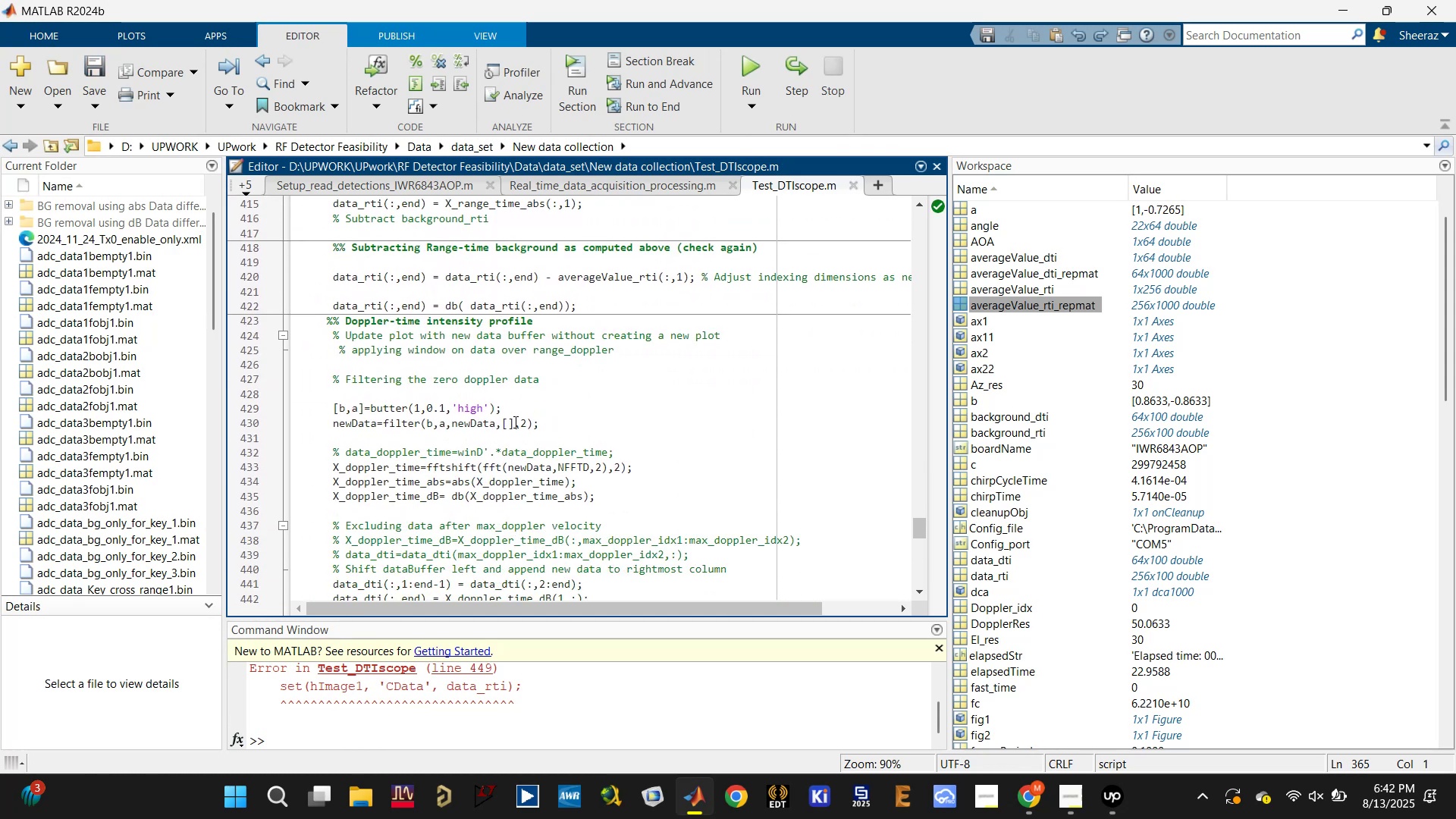 
key(Control+ControlLeft)
 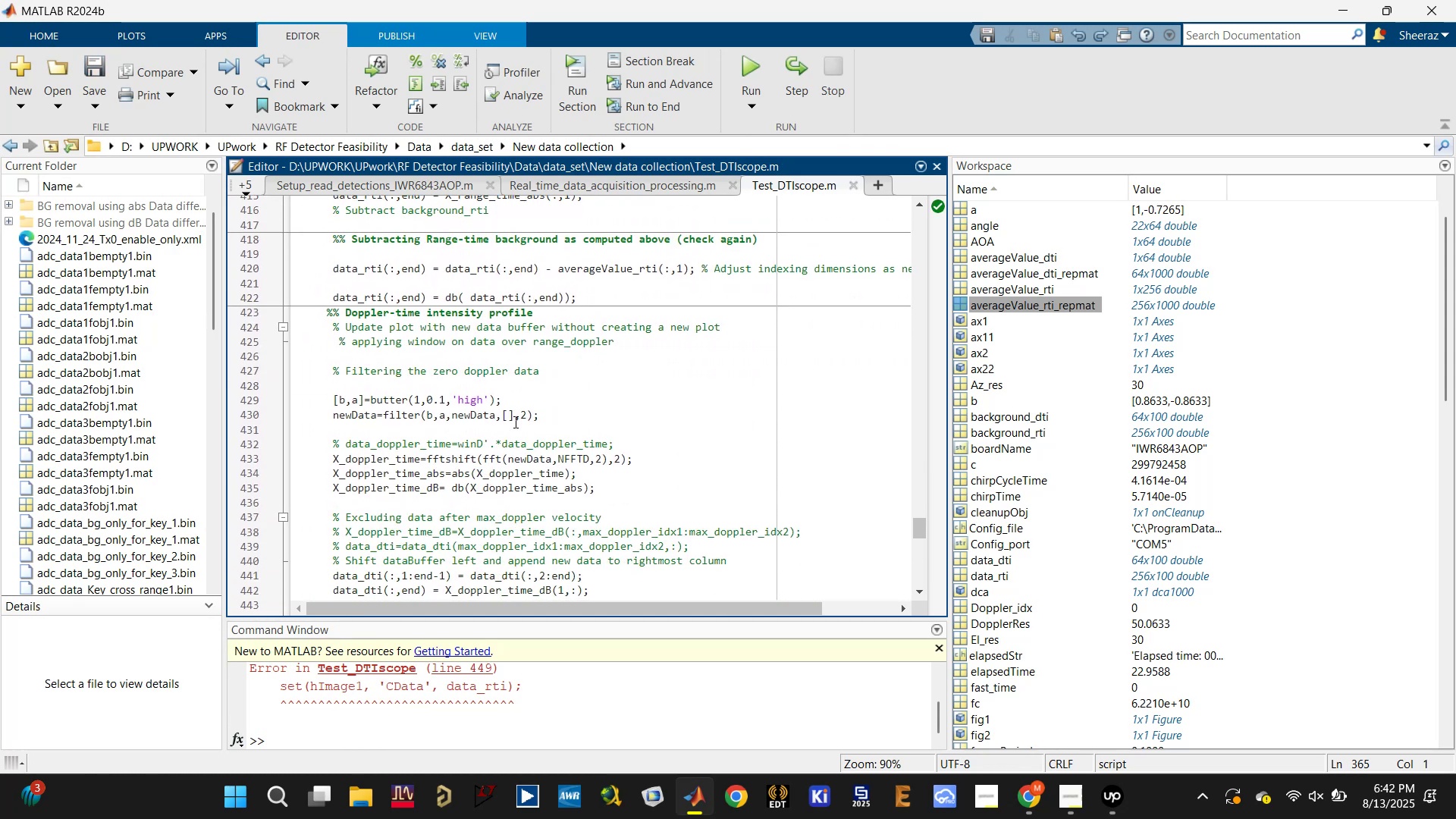 
hold_key(key=ControlLeft, duration=0.31)
 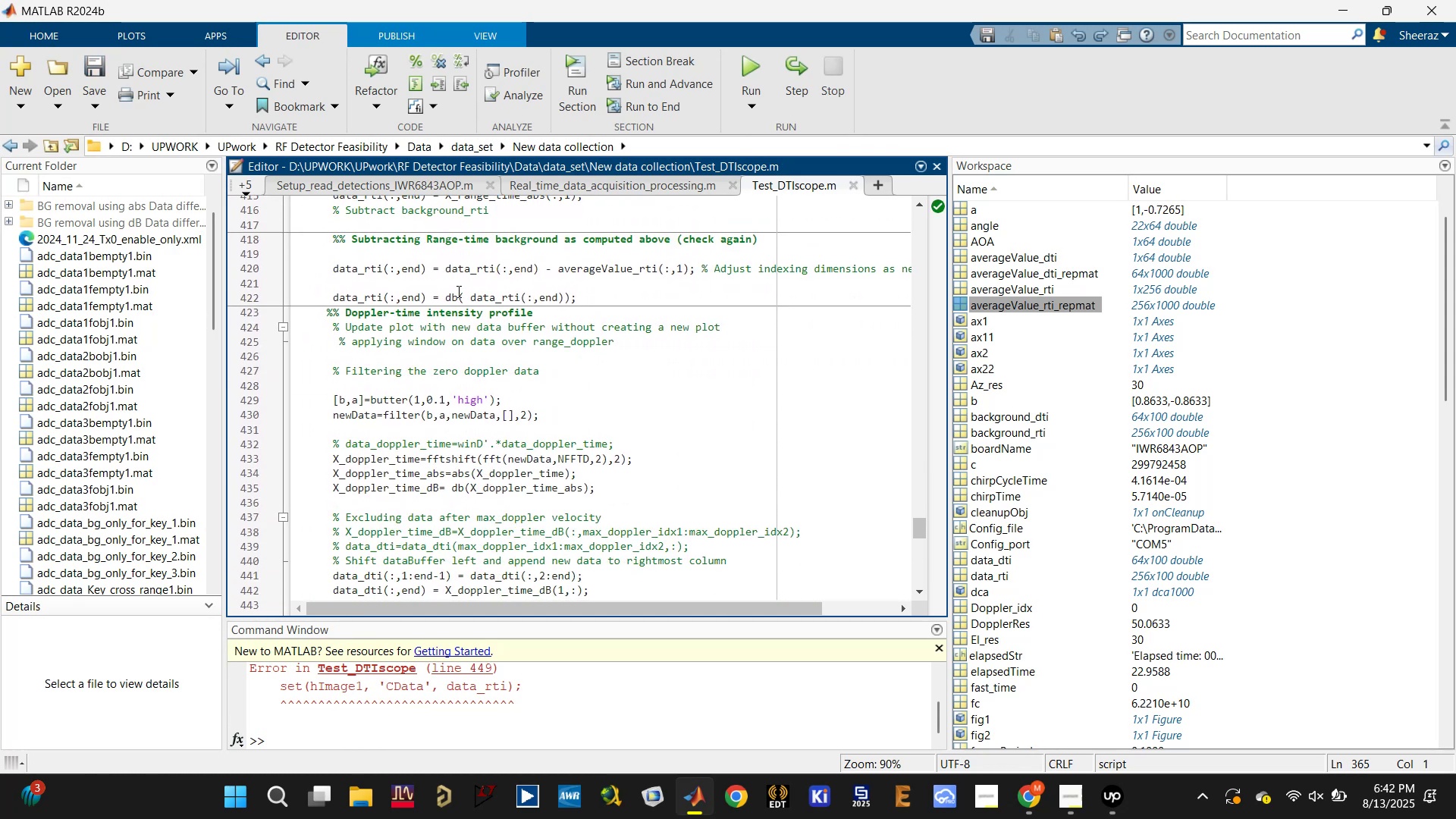 
left_click_drag(start_coordinate=[592, 297], to_coordinate=[300, 268])
 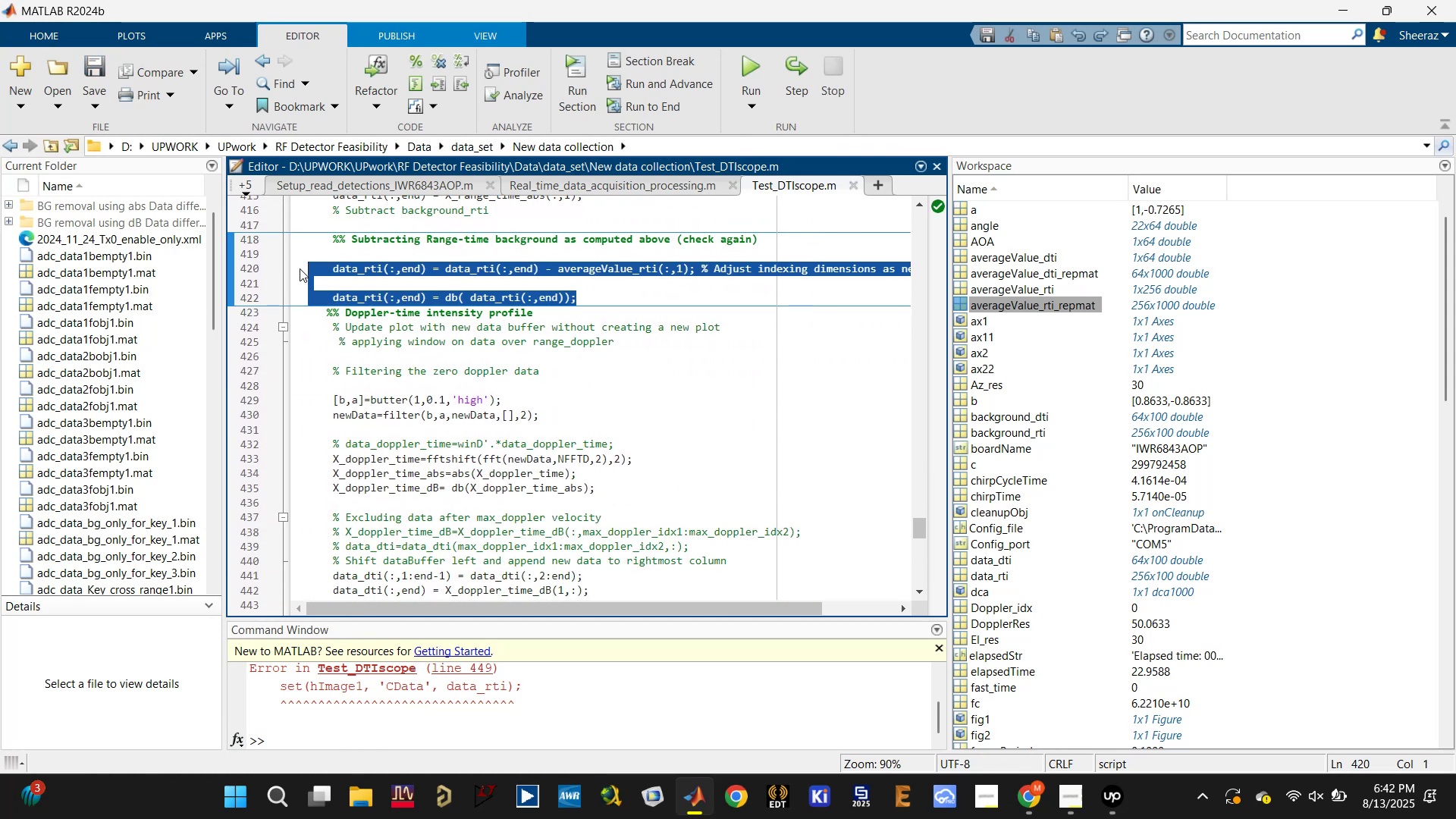 
key(Control+R)
 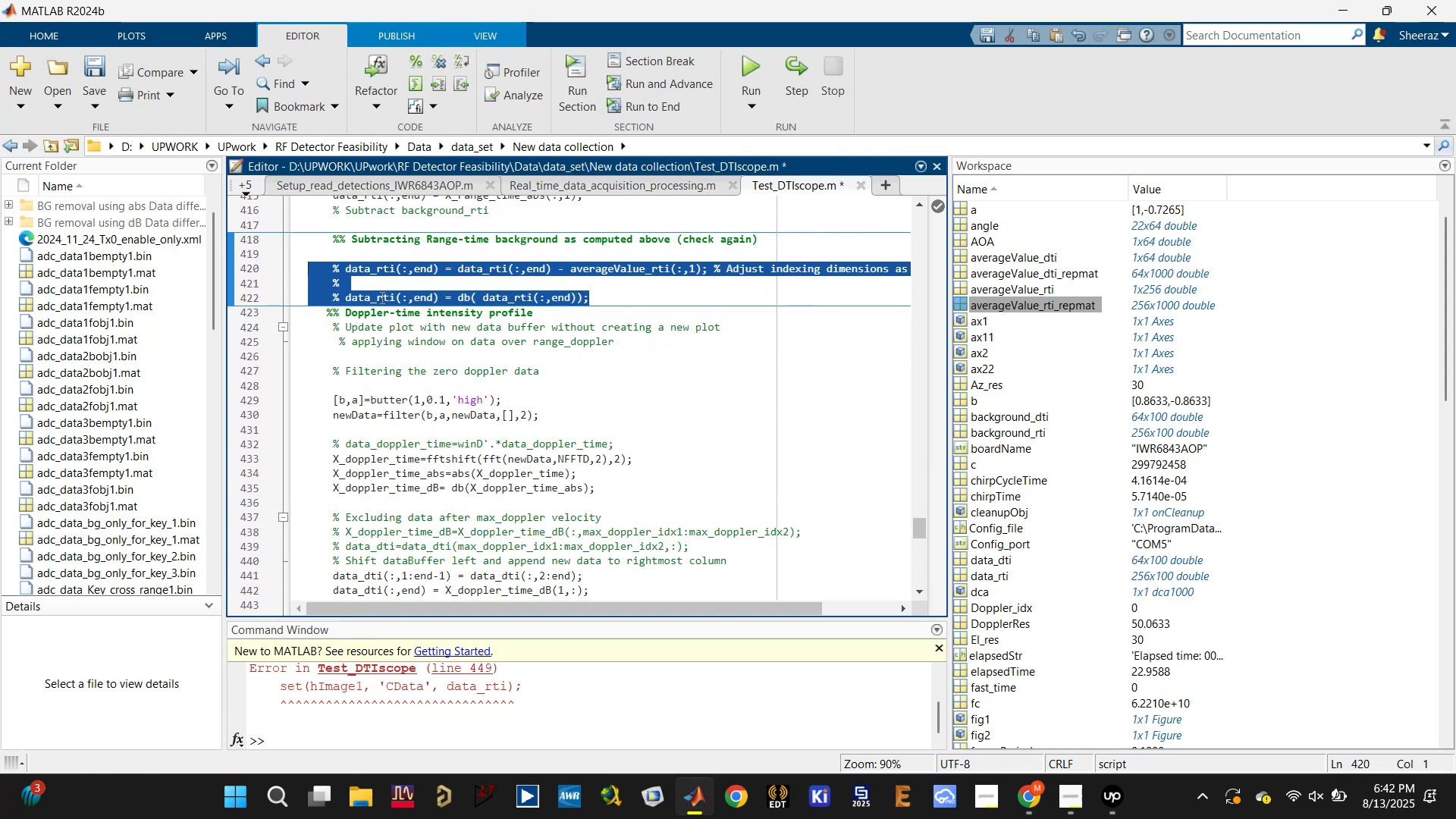 
scroll: coordinate [424, 304], scroll_direction: up, amount: 2.0
 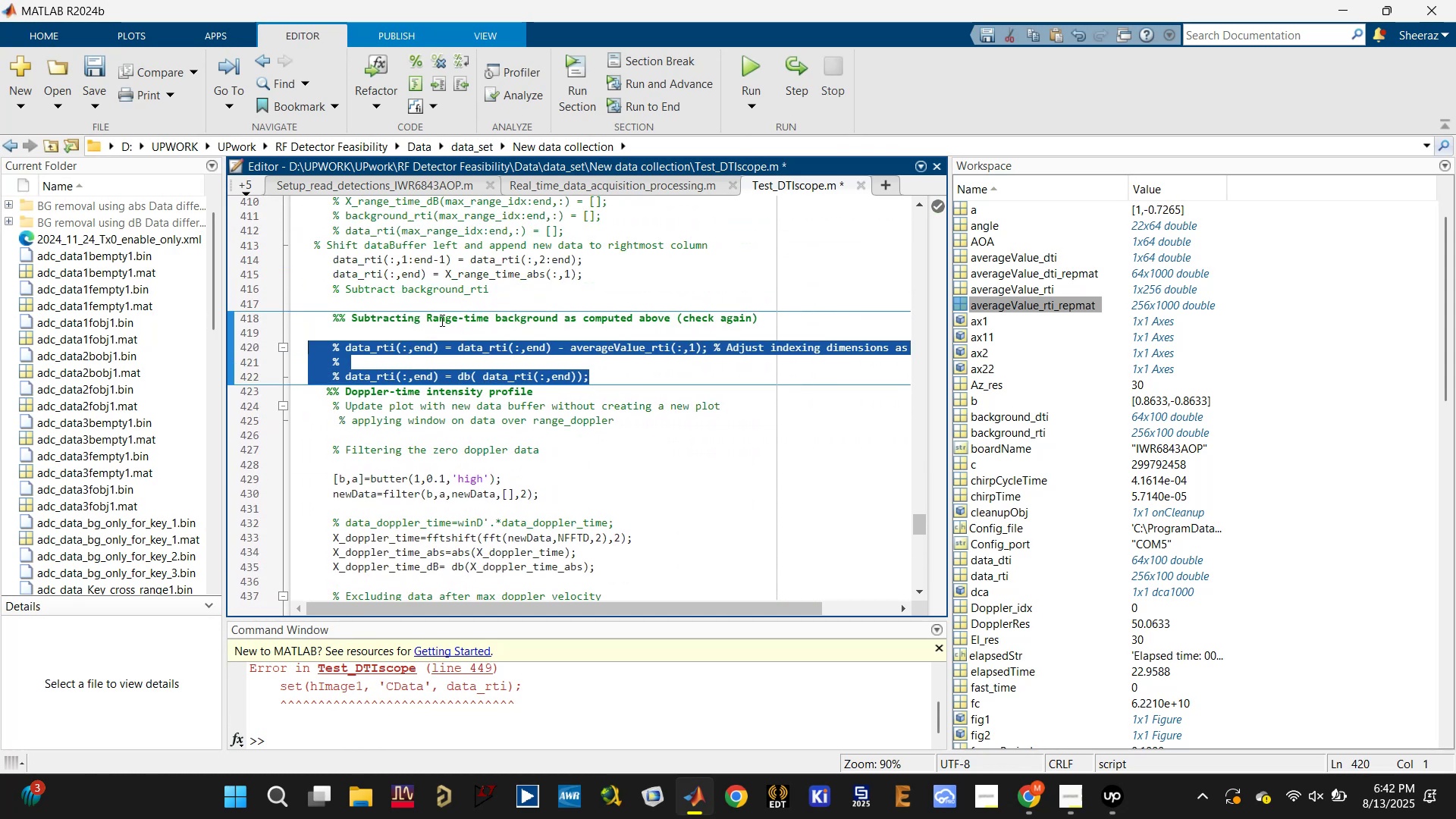 
key(Control+S)
 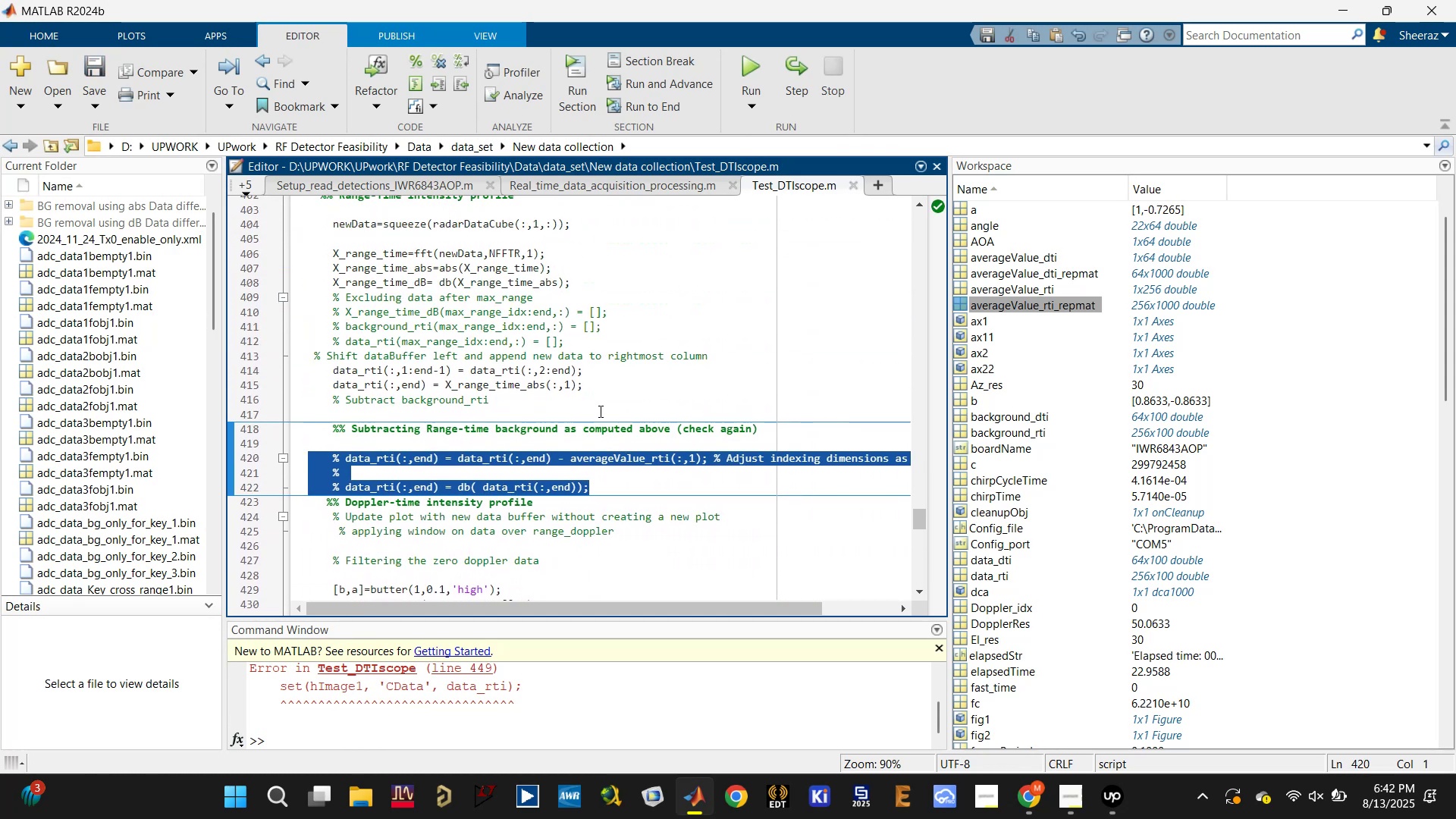 
left_click([598, 393])
 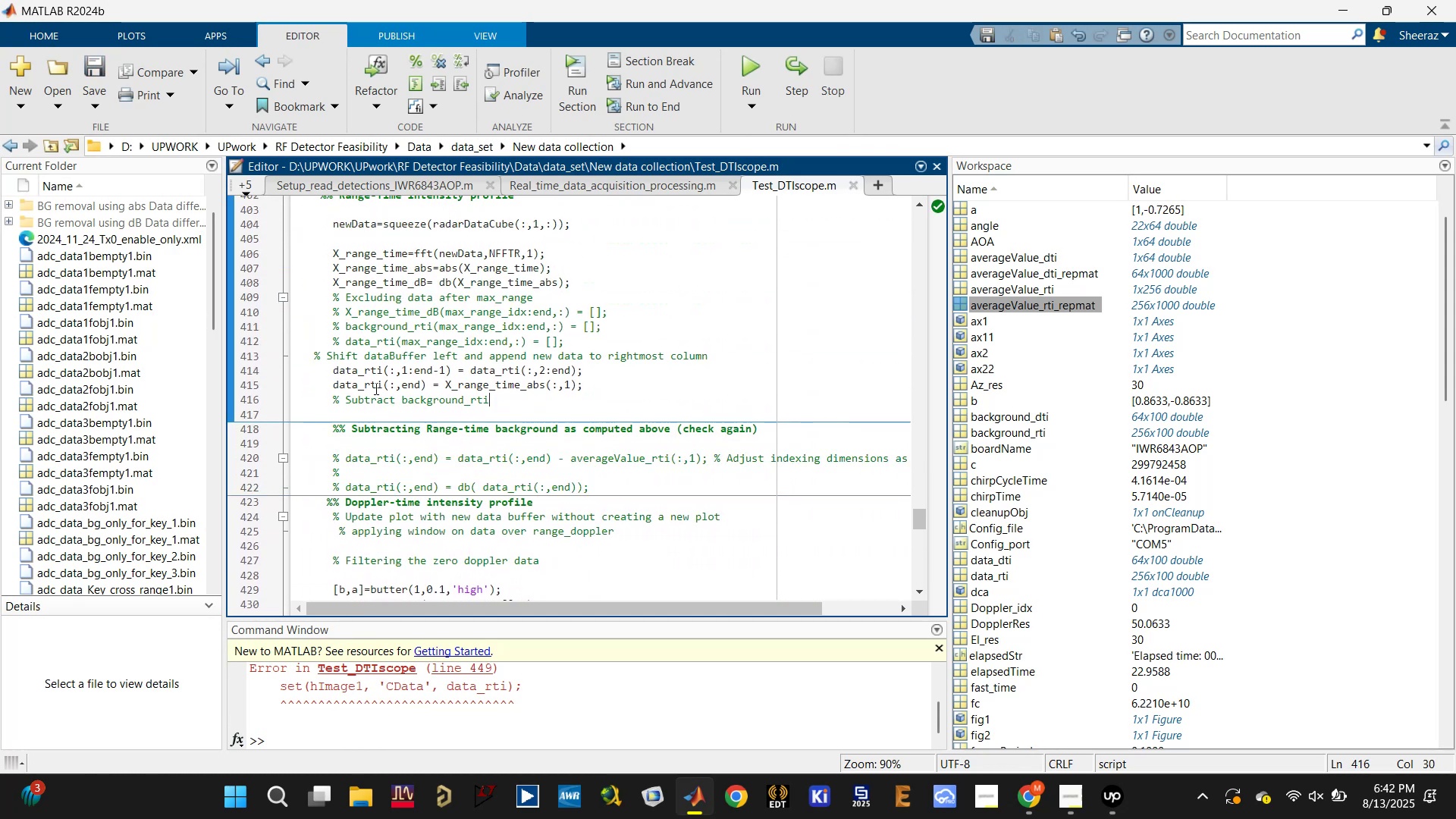 
left_click([344, 388])
 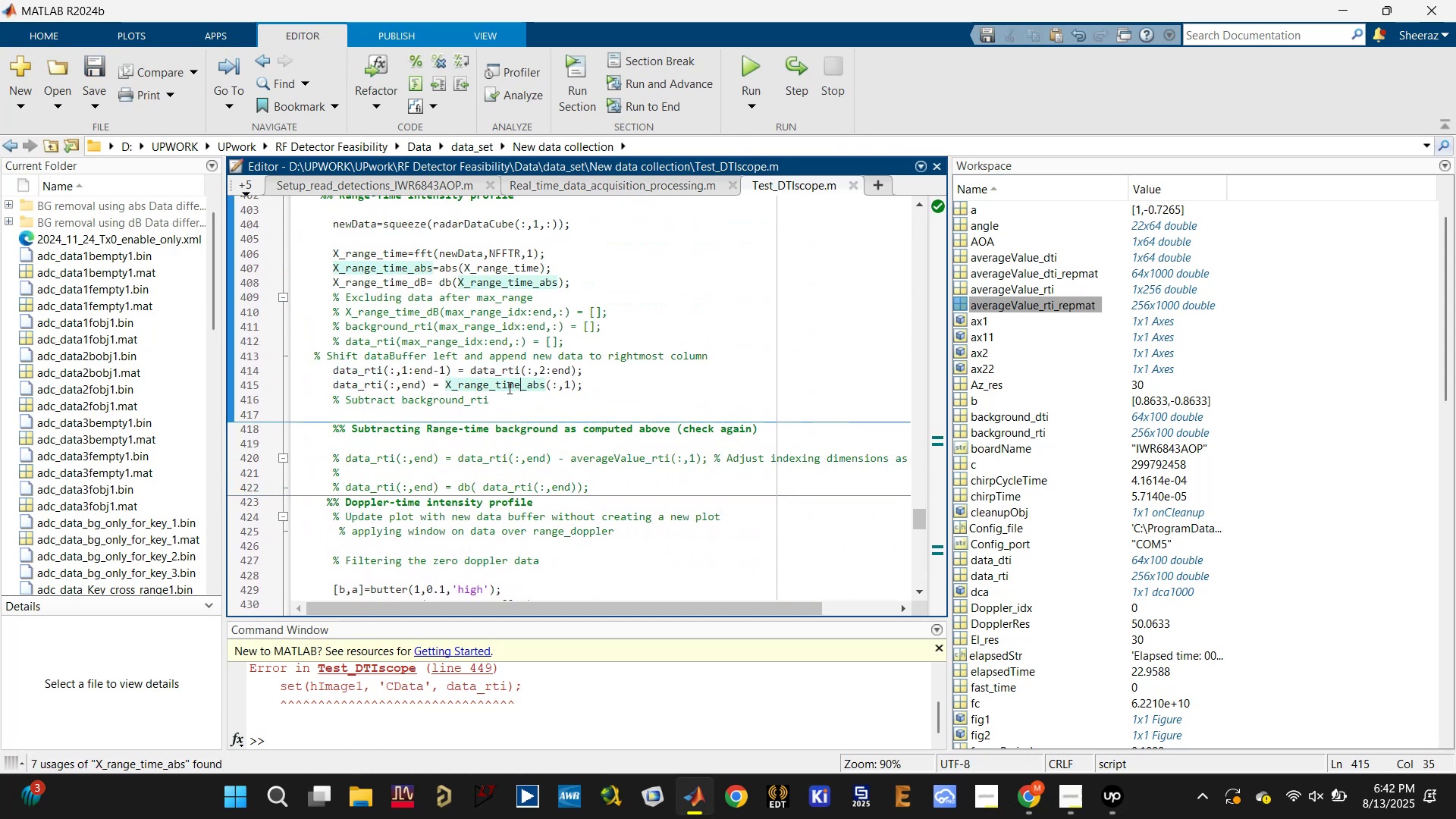 
scroll: coordinate [451, 388], scroll_direction: down, amount: 1.0
 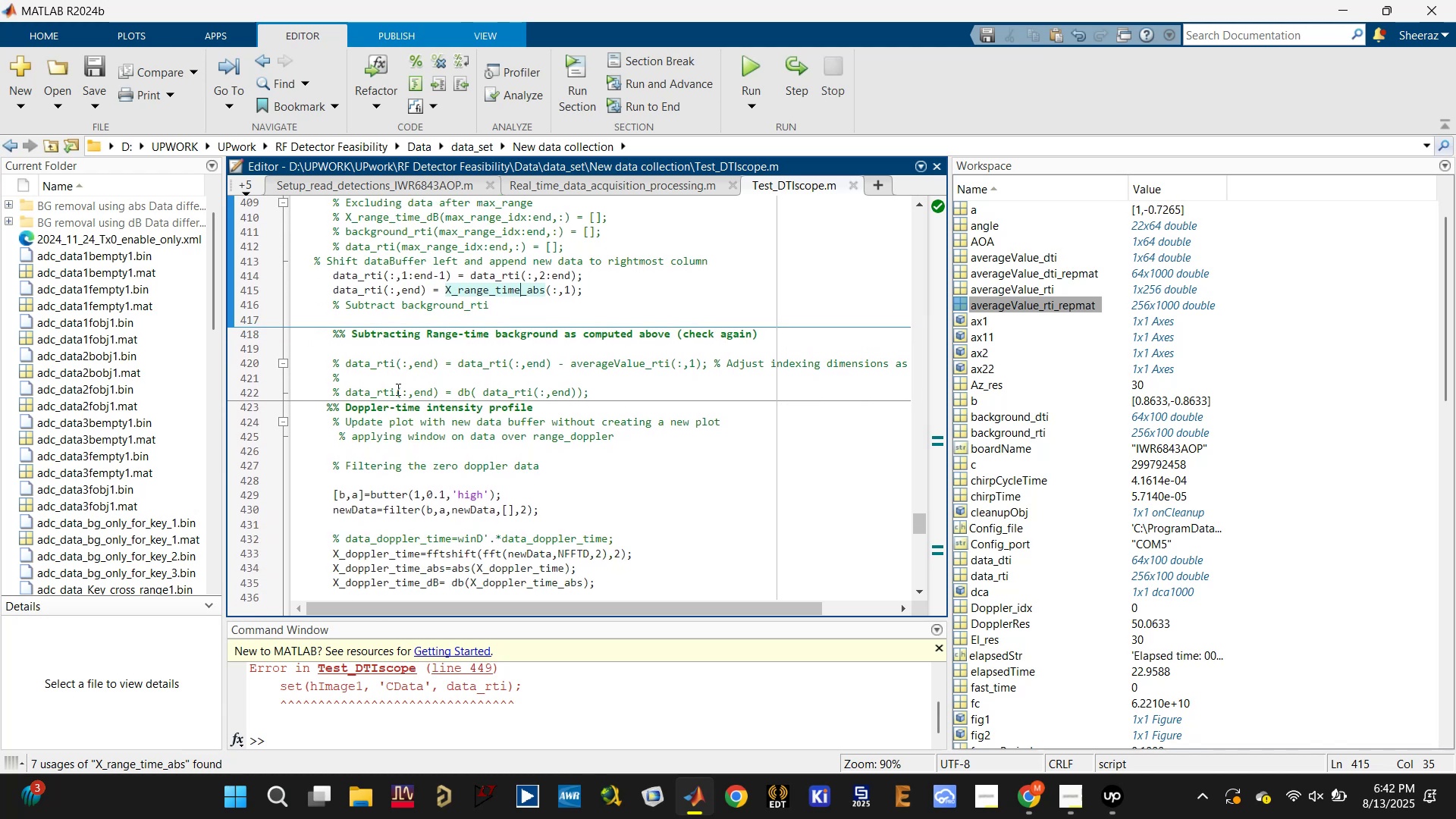 
left_click([381, 284])
 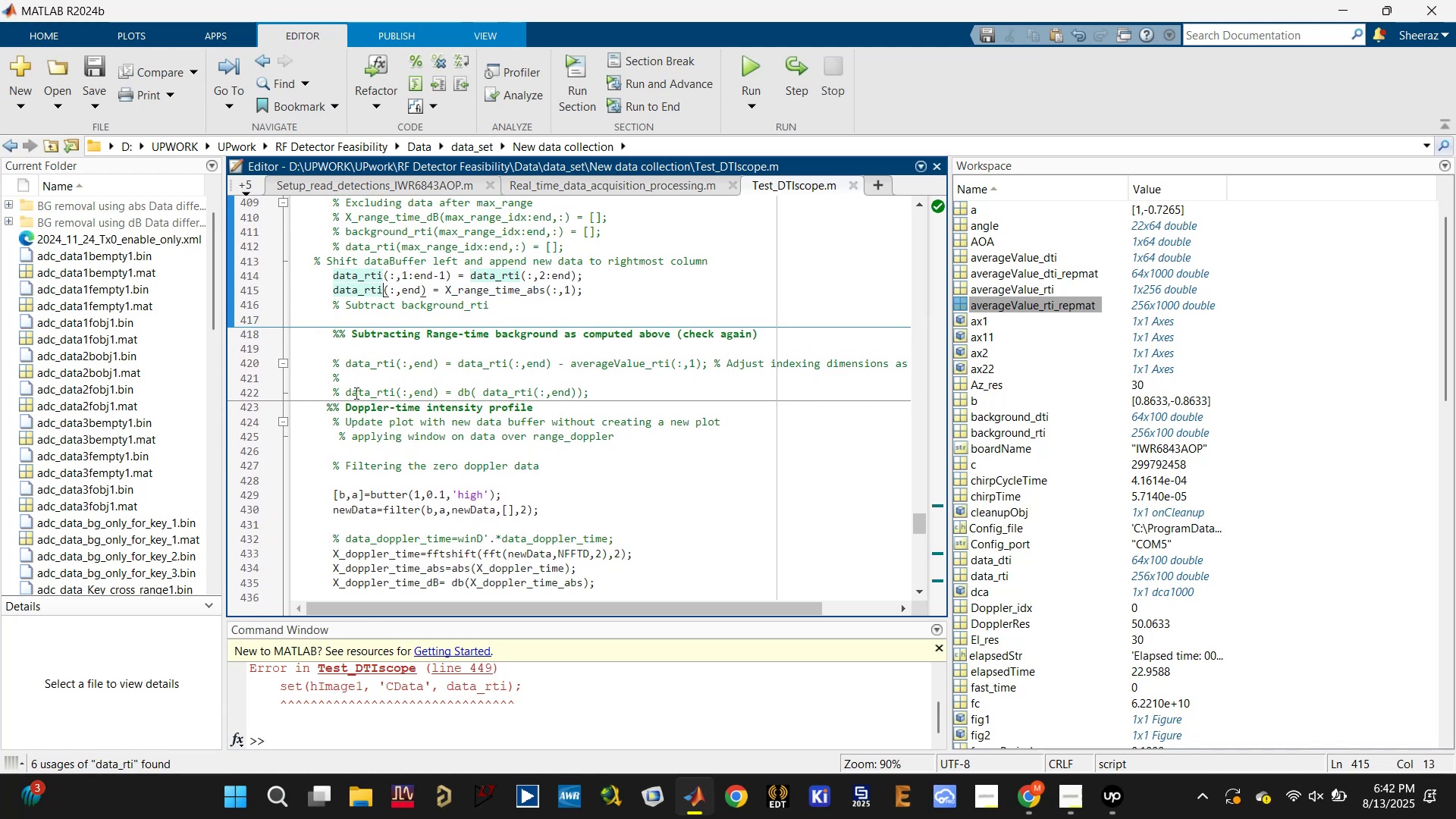 
left_click([347, 397])
 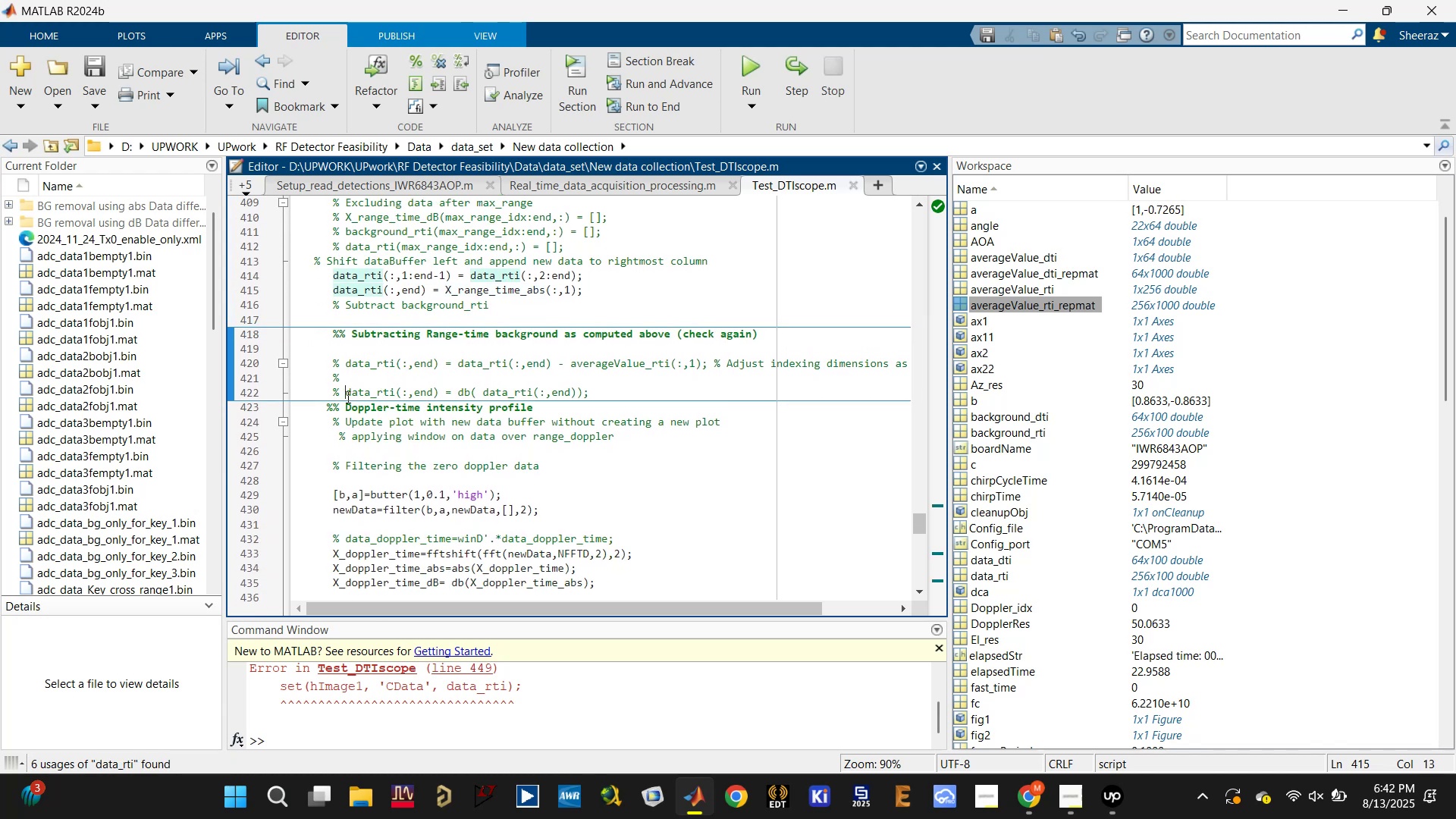 
key(Control+T)
 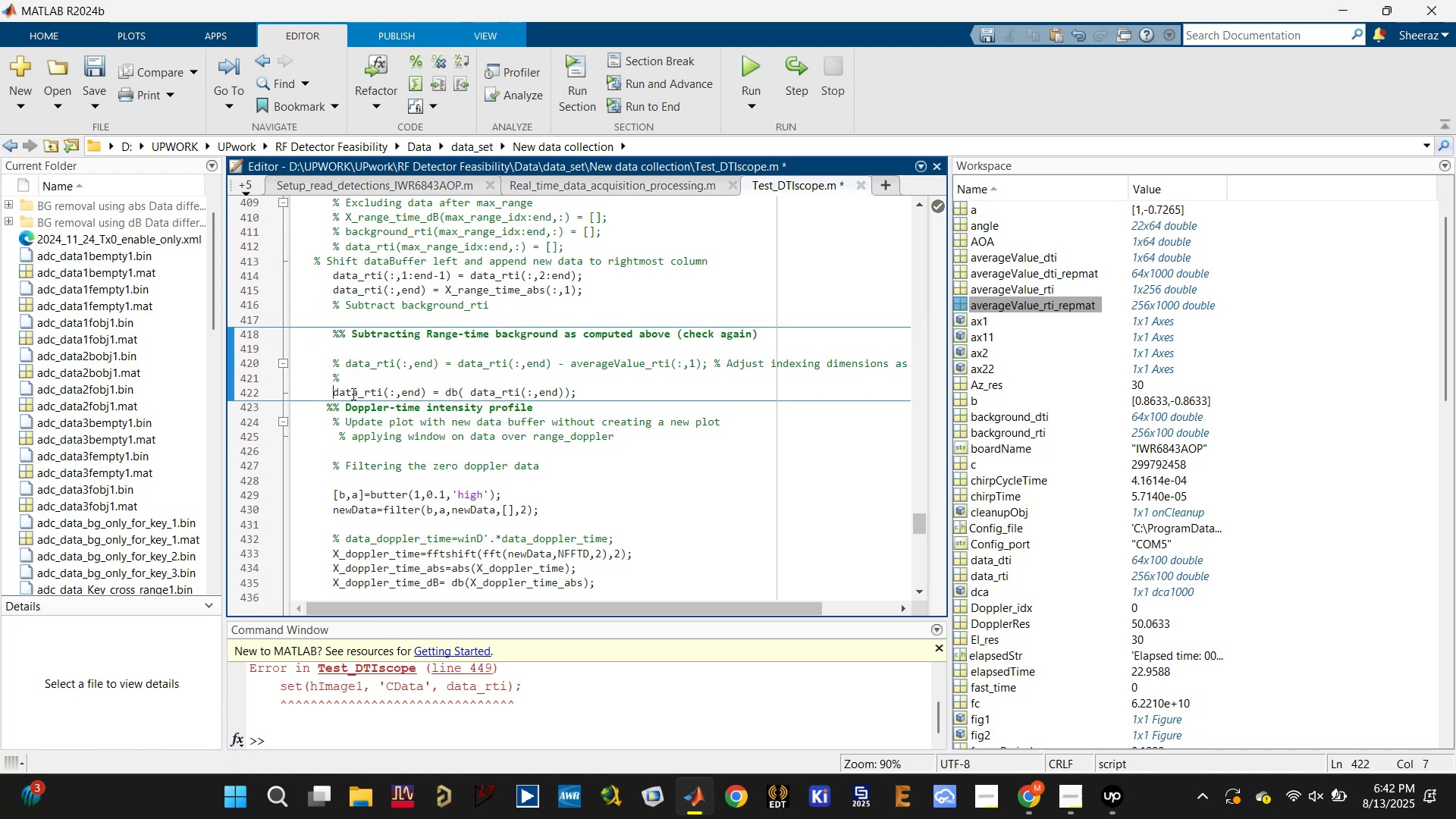 
key(Control+S)
 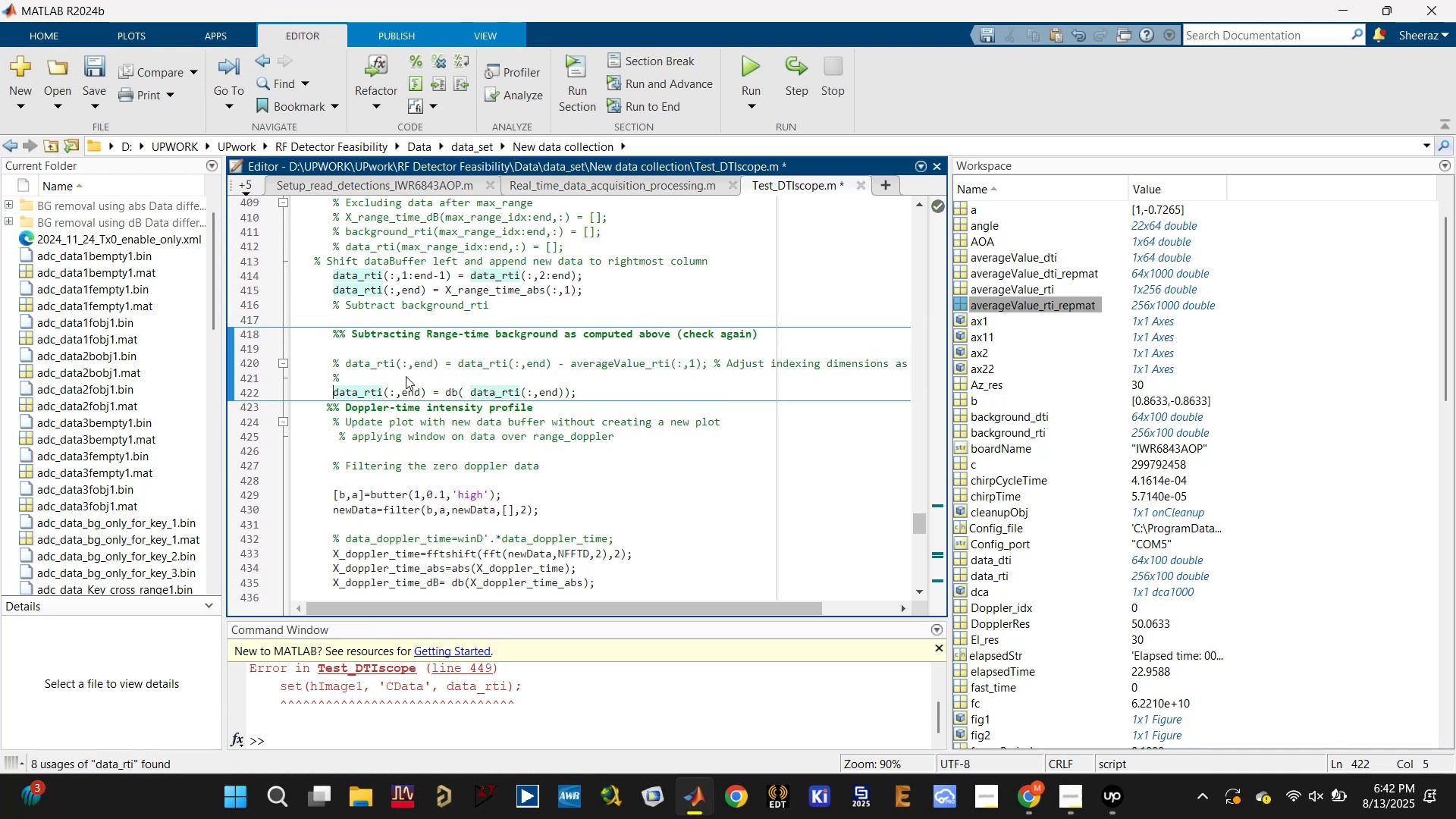 
key(Control+S)
 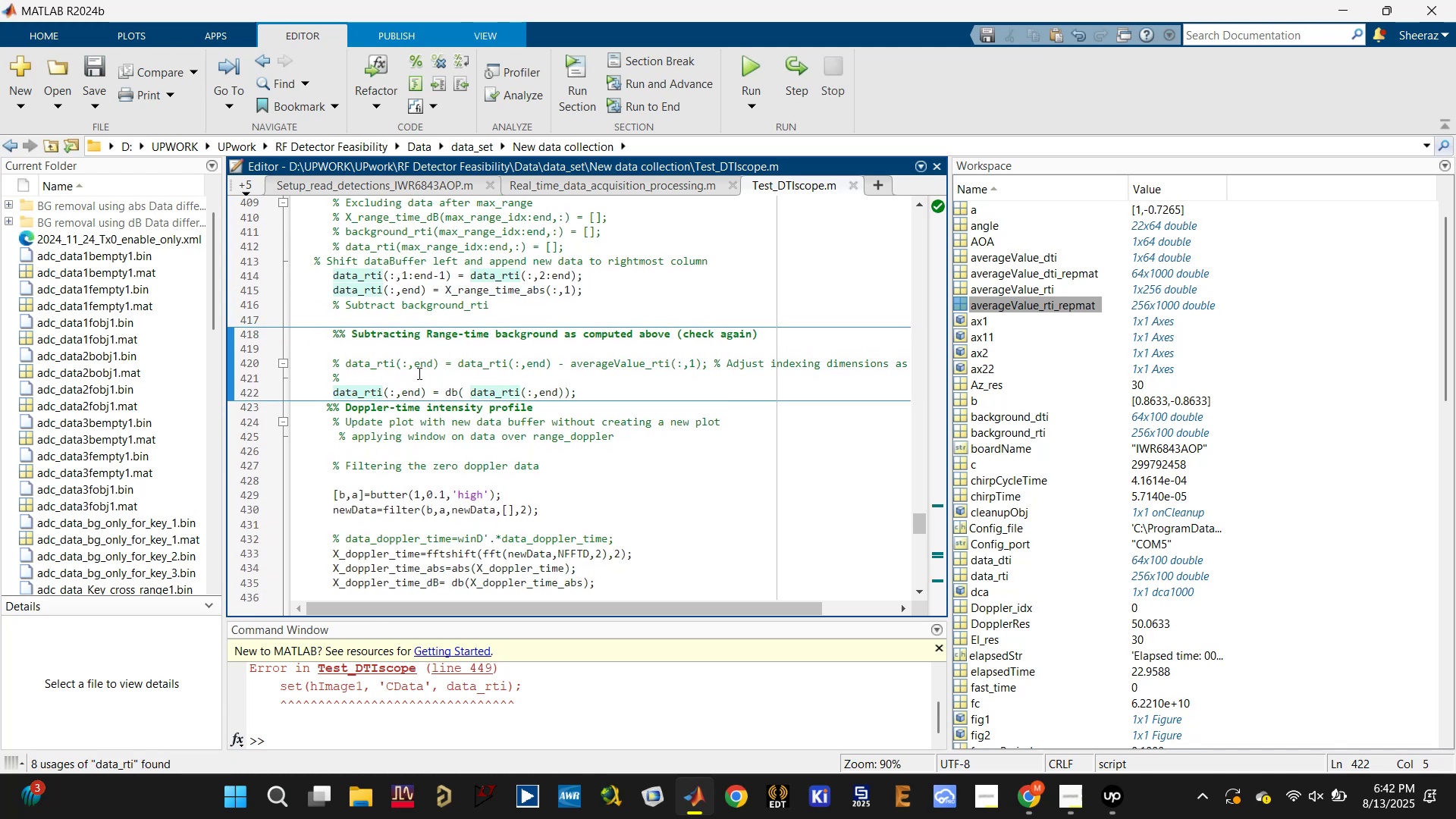 
key(Control+S)
 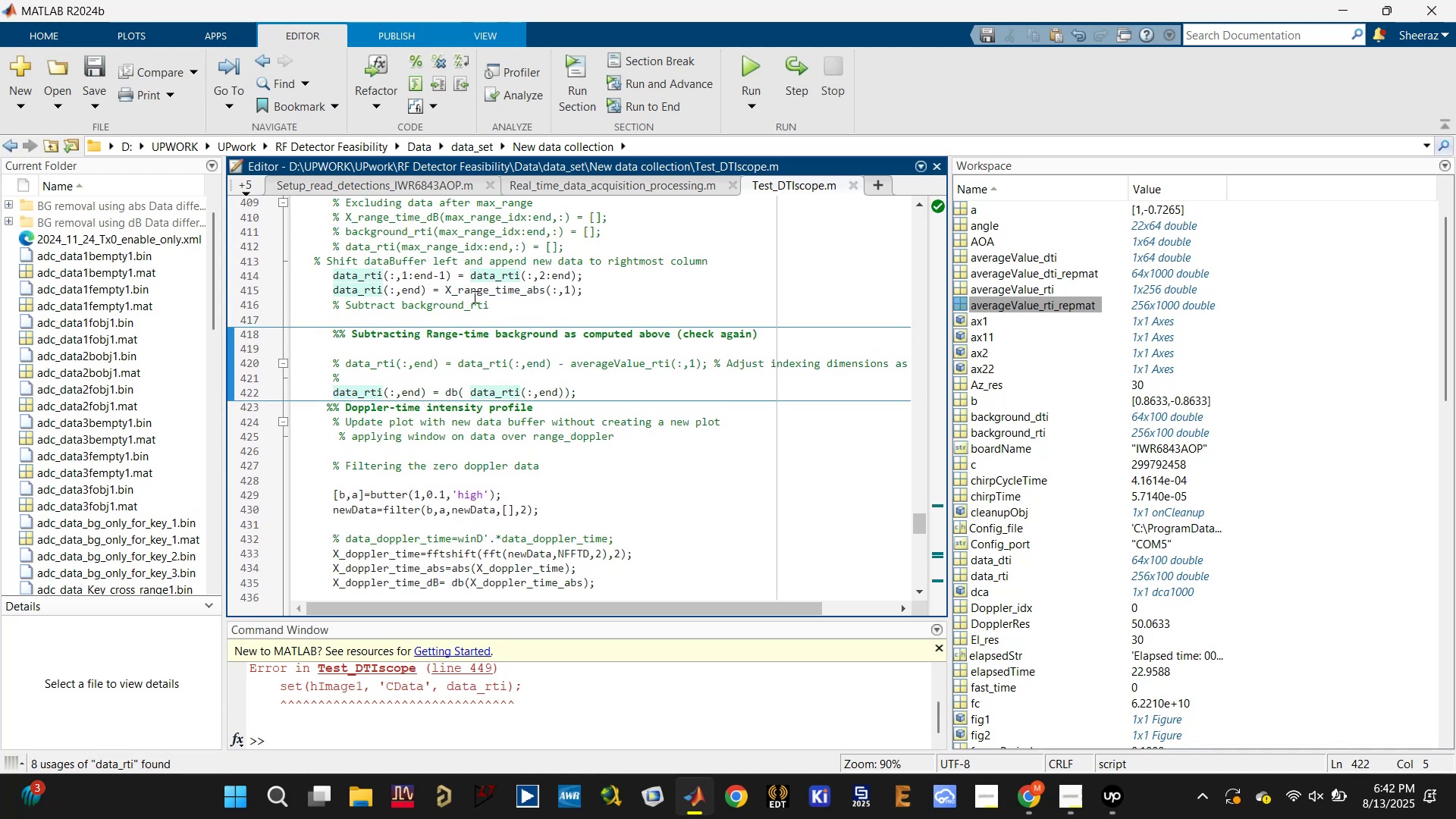 
scroll: coordinate [477, 295], scroll_direction: up, amount: 1.0
 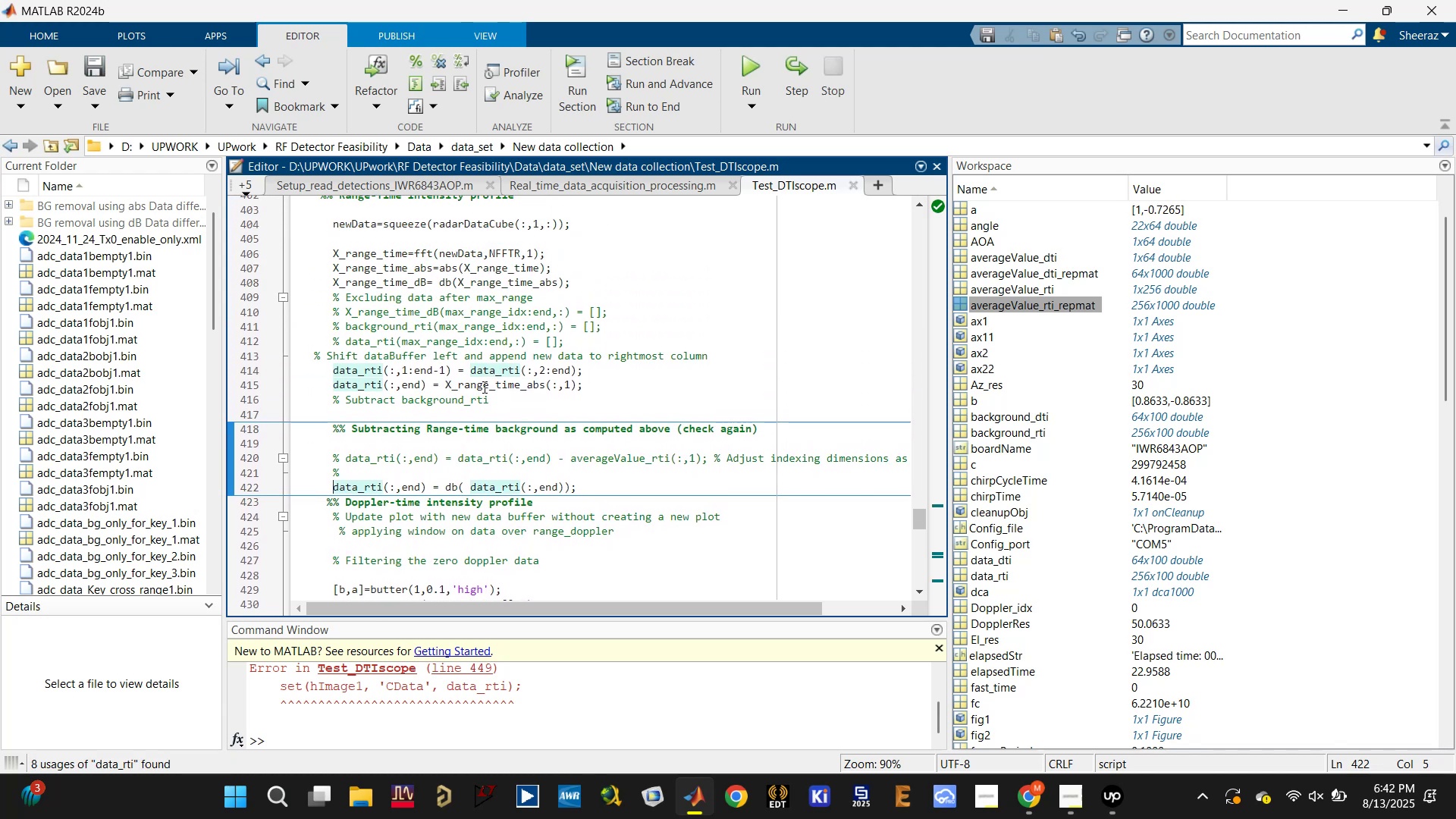 
left_click([491, 384])
 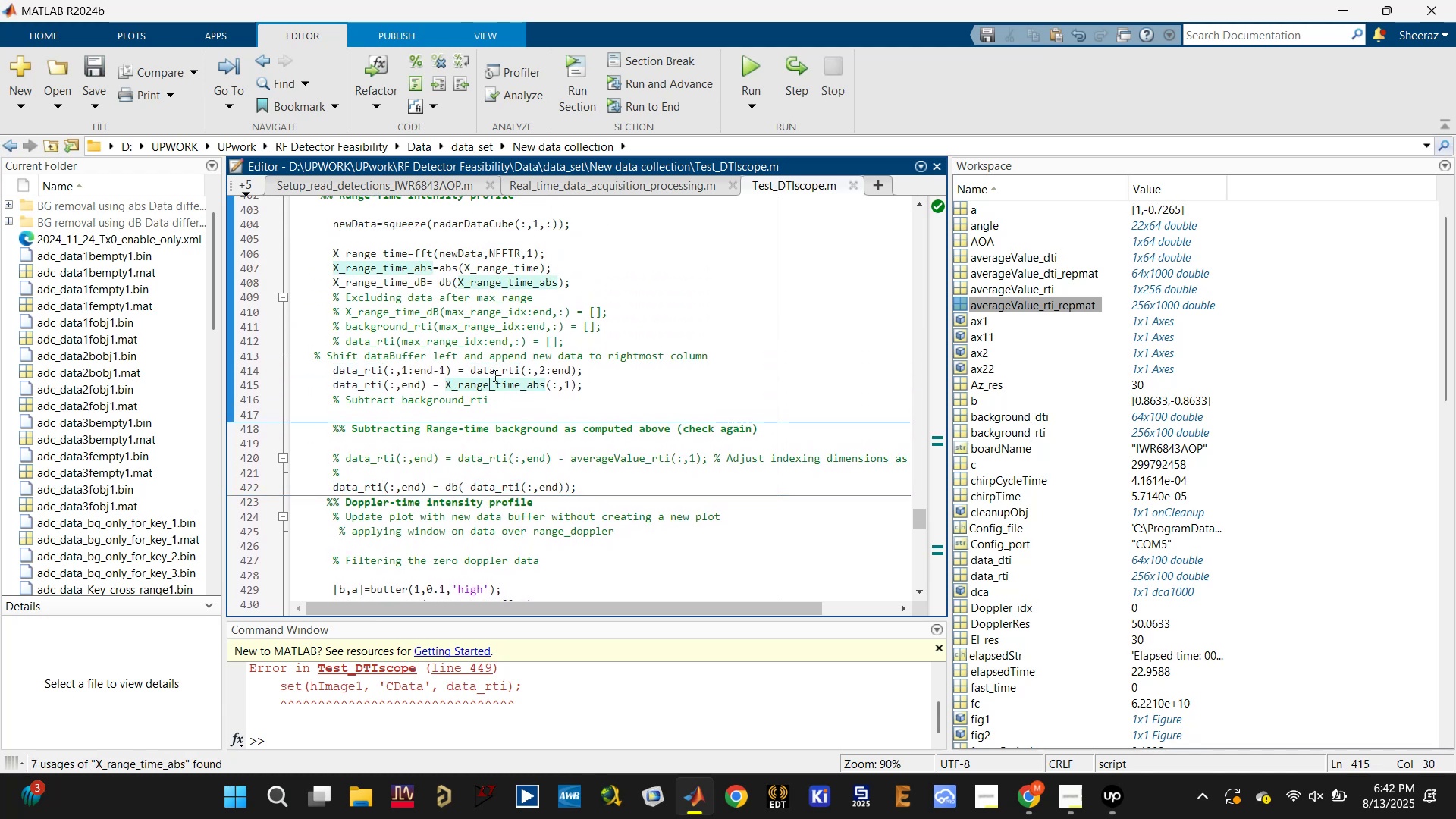 
key(Control+S)
 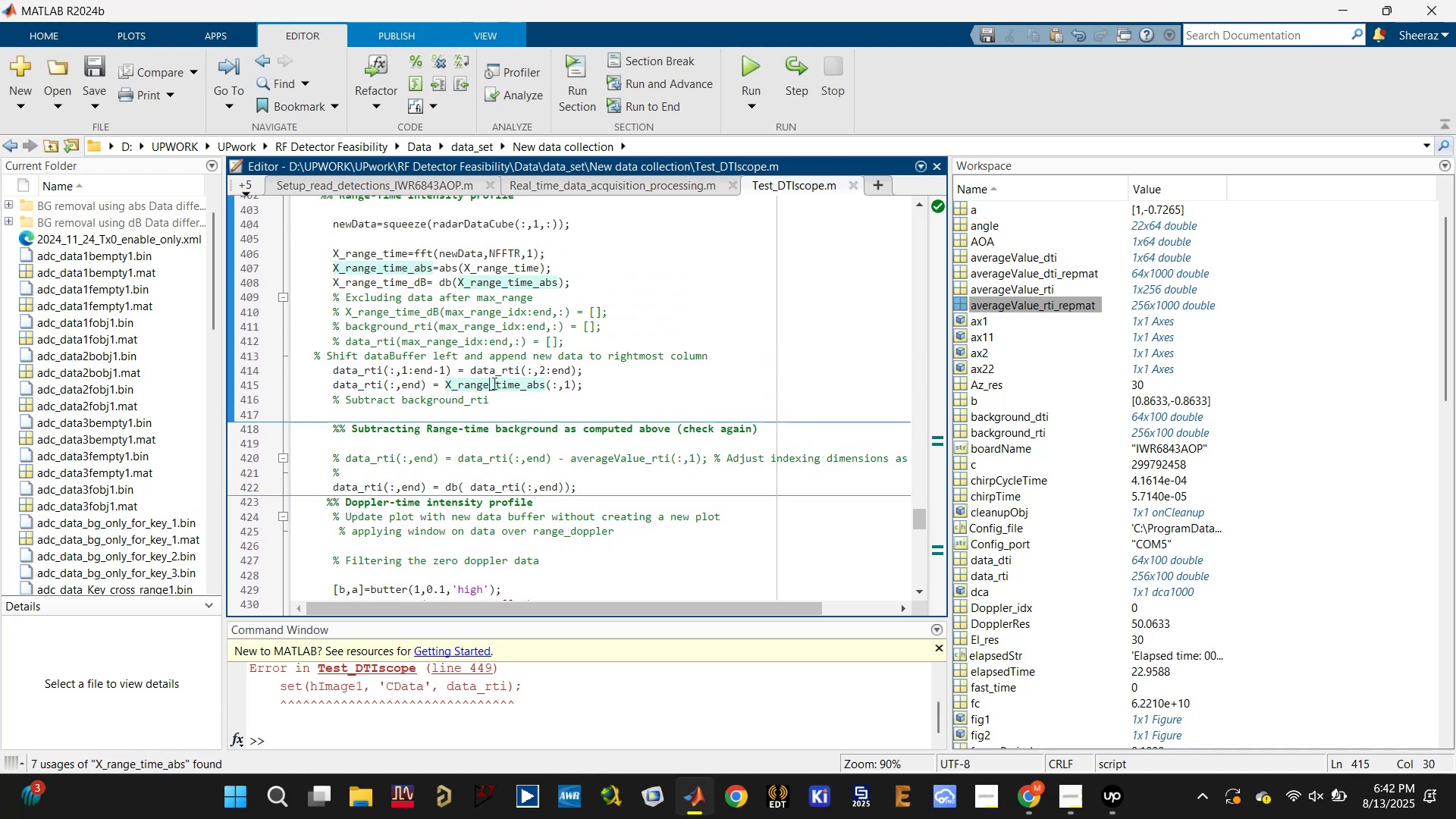 
scroll: coordinate [491, 384], scroll_direction: down, amount: 3.0
 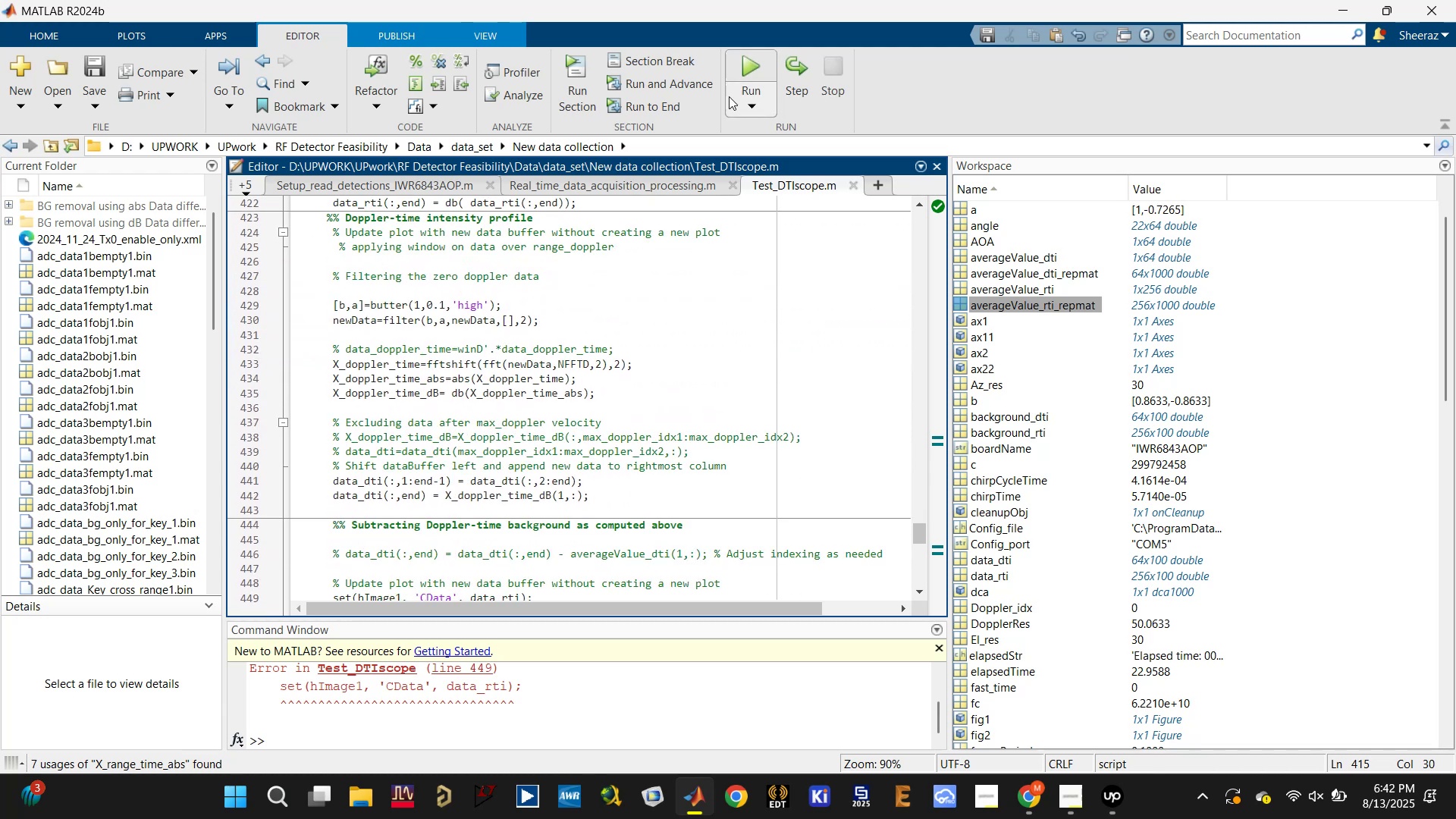 
left_click([340, 733])
 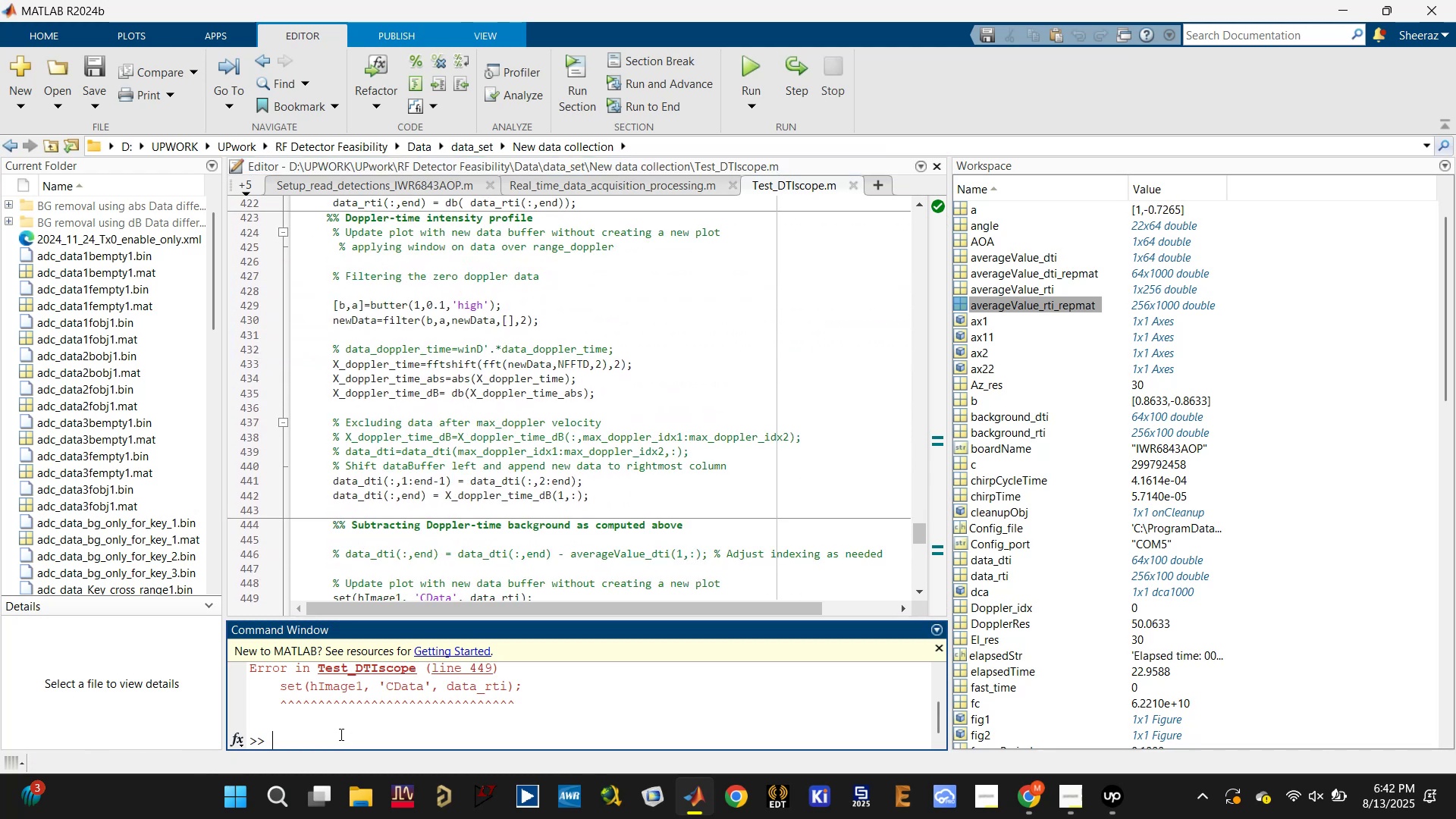 
type(clc)
 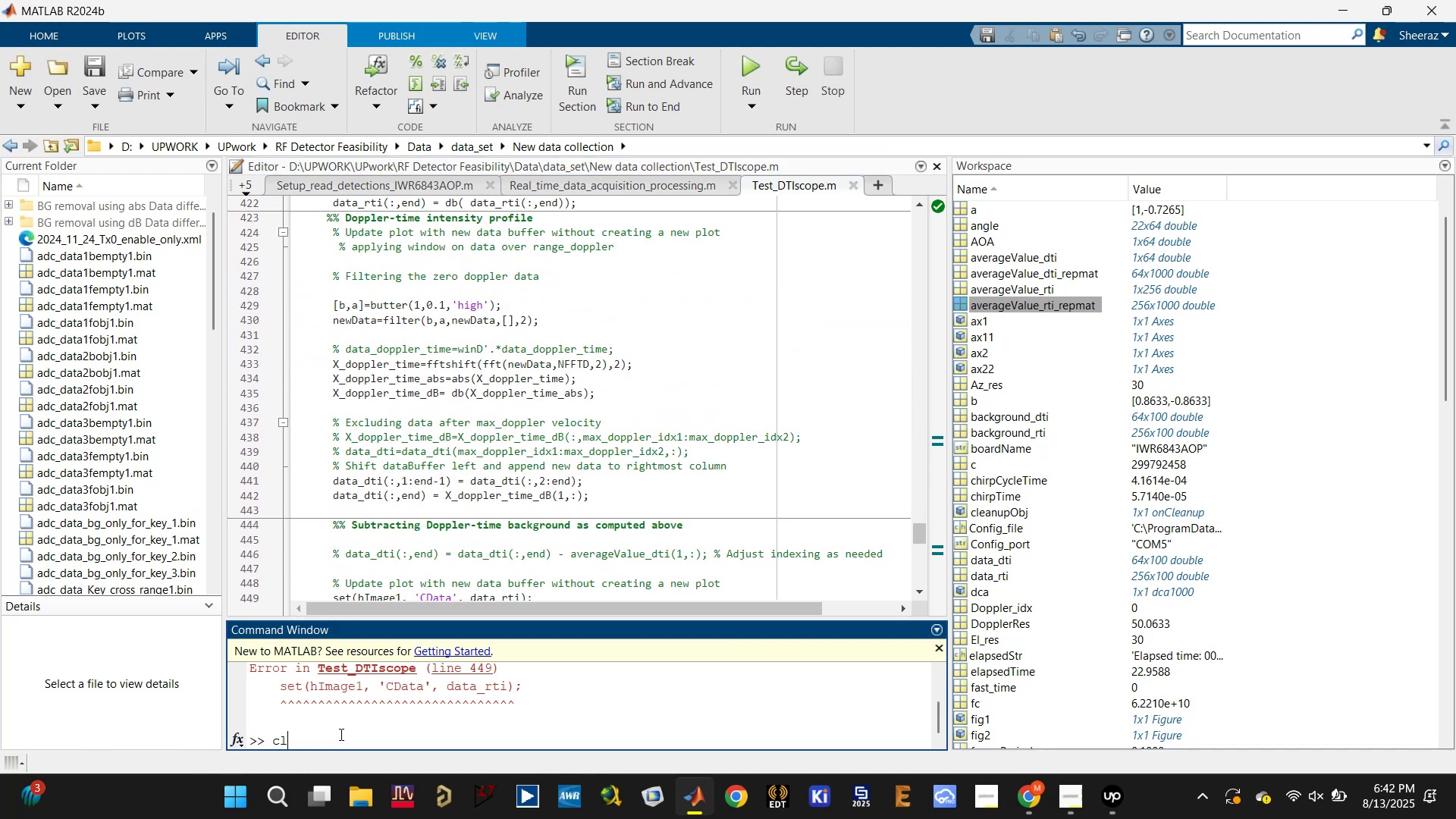 
key(Enter)
 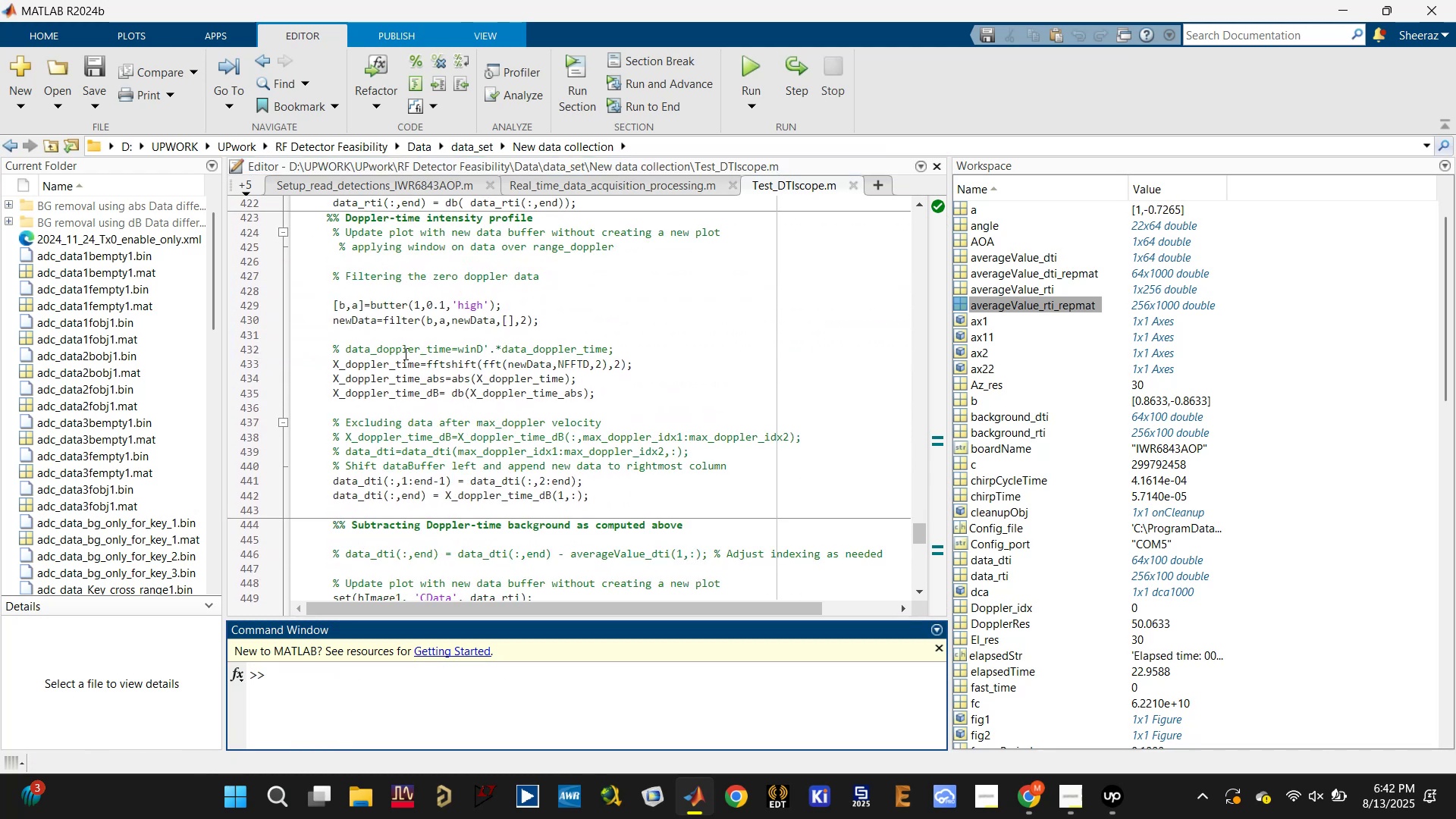 
scroll: coordinate [443, 348], scroll_direction: up, amount: 2.0
 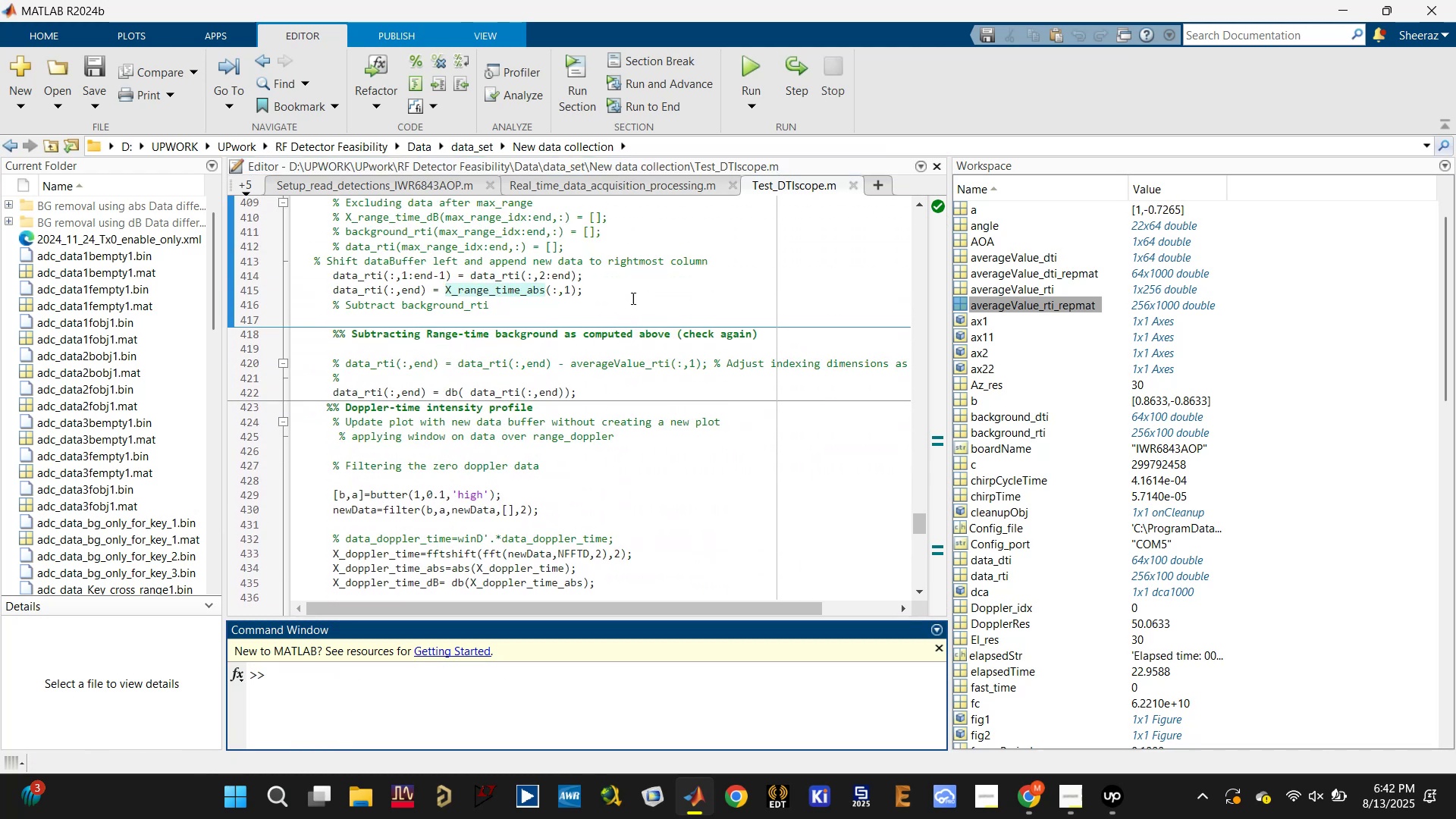 
key(Control+S)
 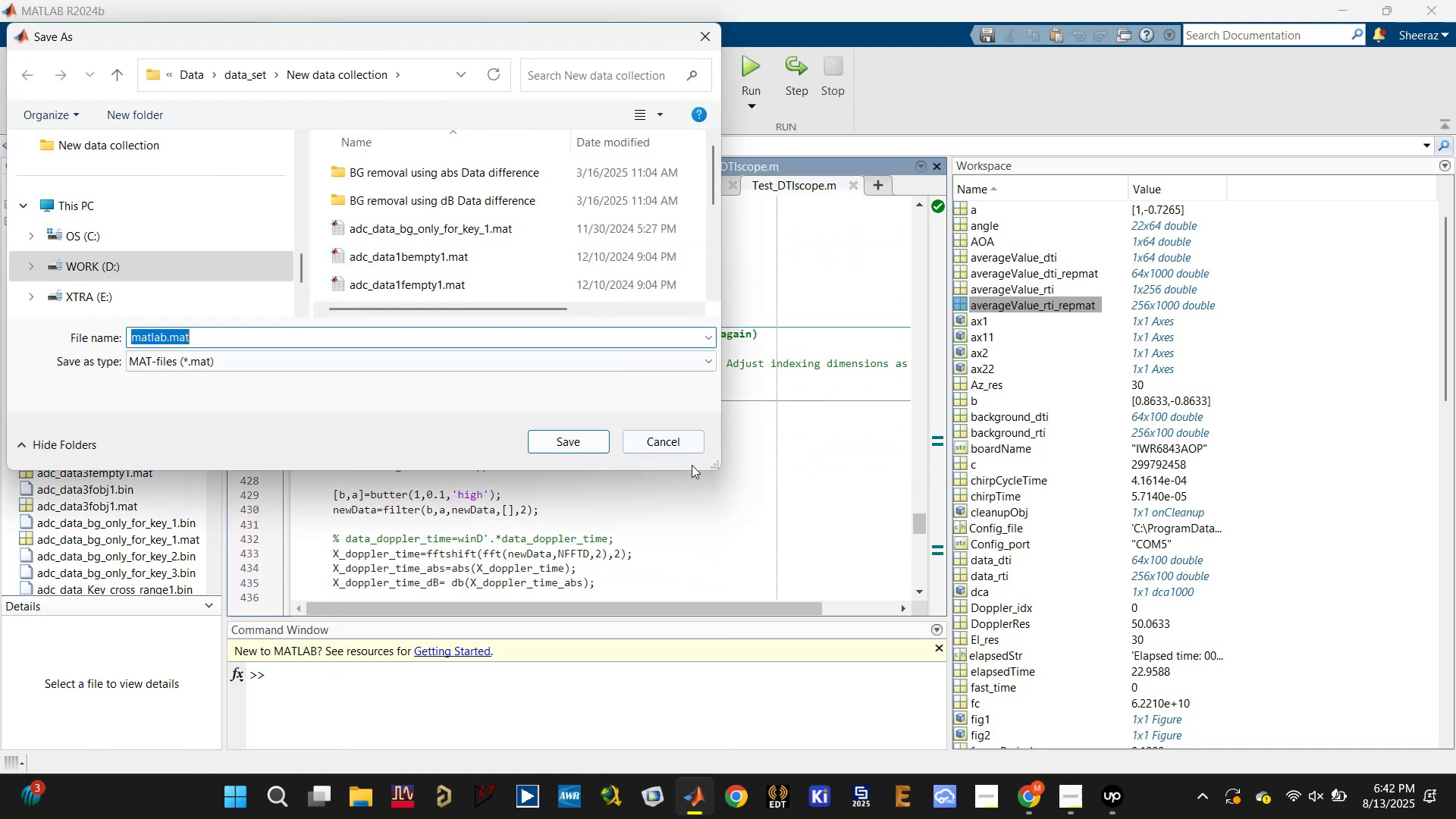 
double_click([687, 449])
 